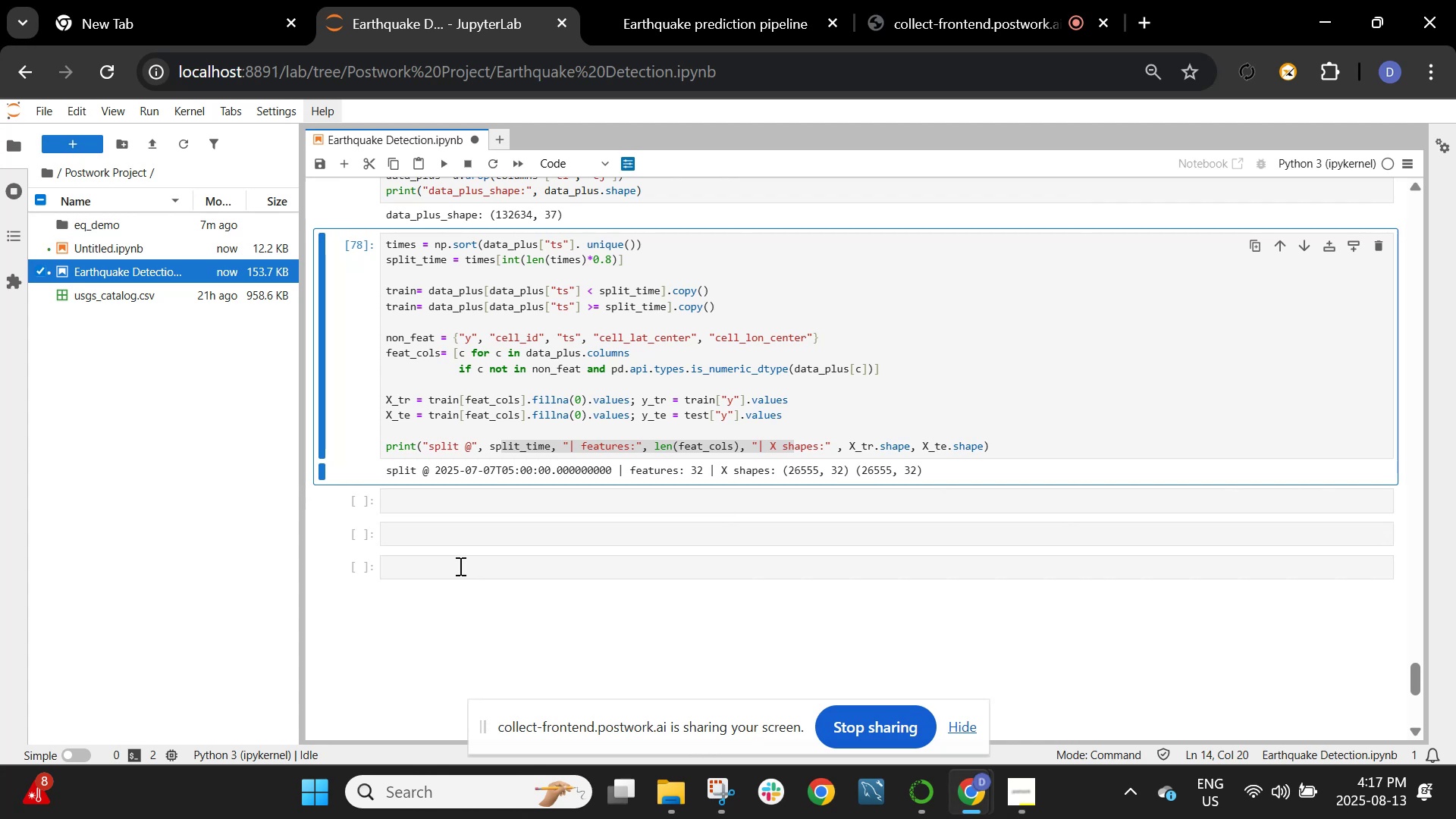 
wait(14.91)
 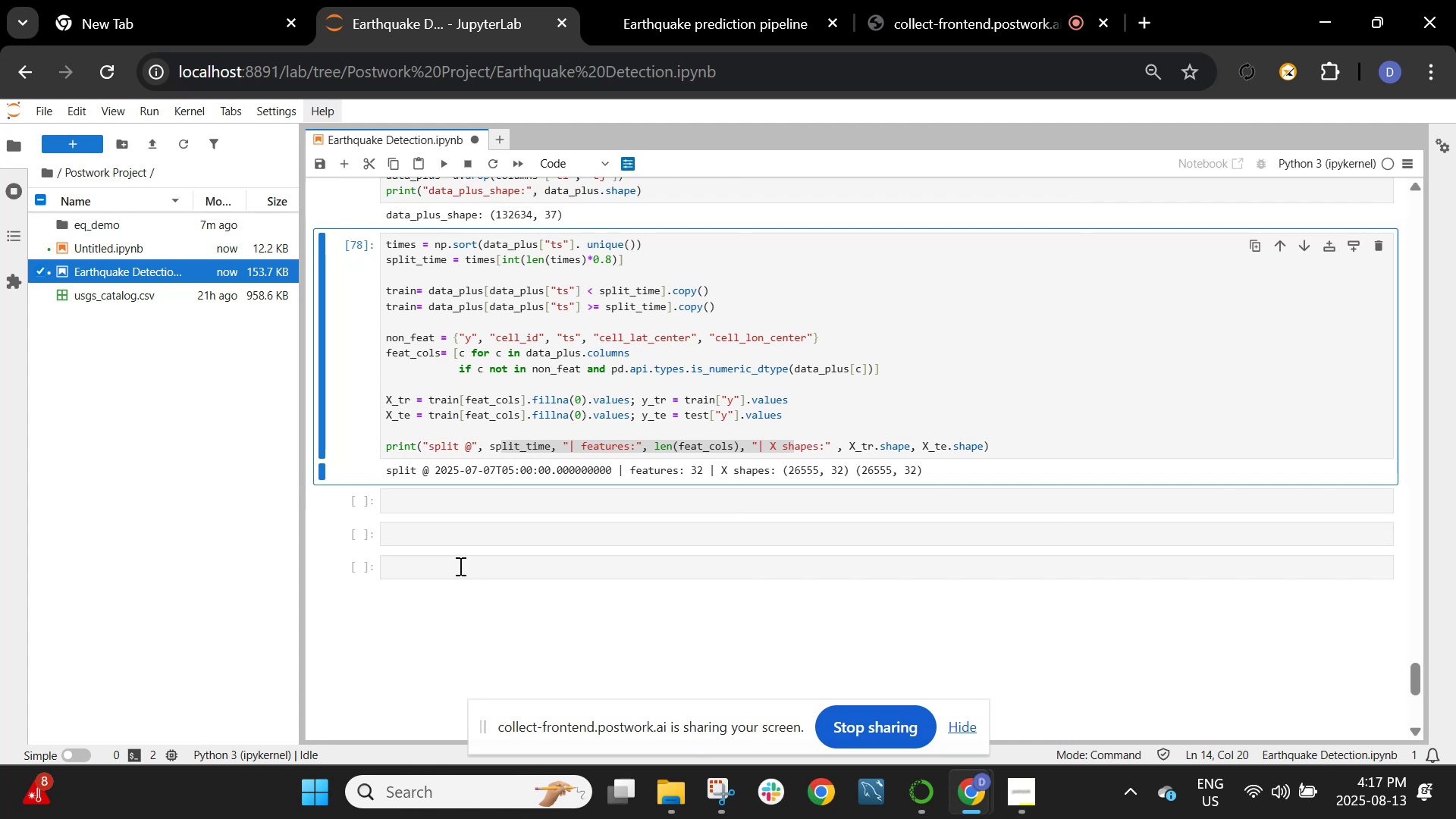 
scroll: coordinate [1135, 493], scroll_direction: up, amount: 74.0
 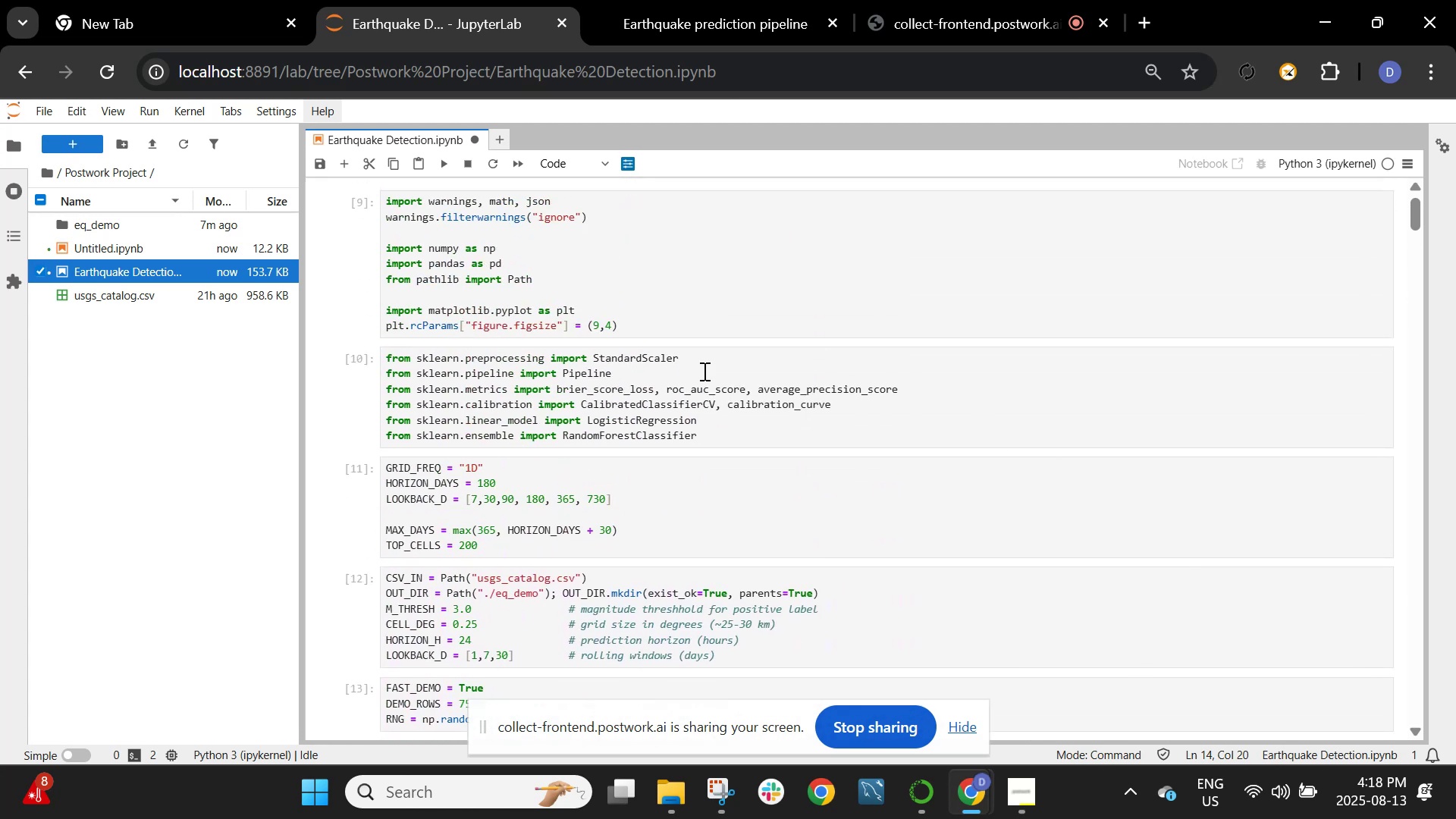 
left_click_drag(start_coordinate=[480, 380], to_coordinate=[683, 420])
 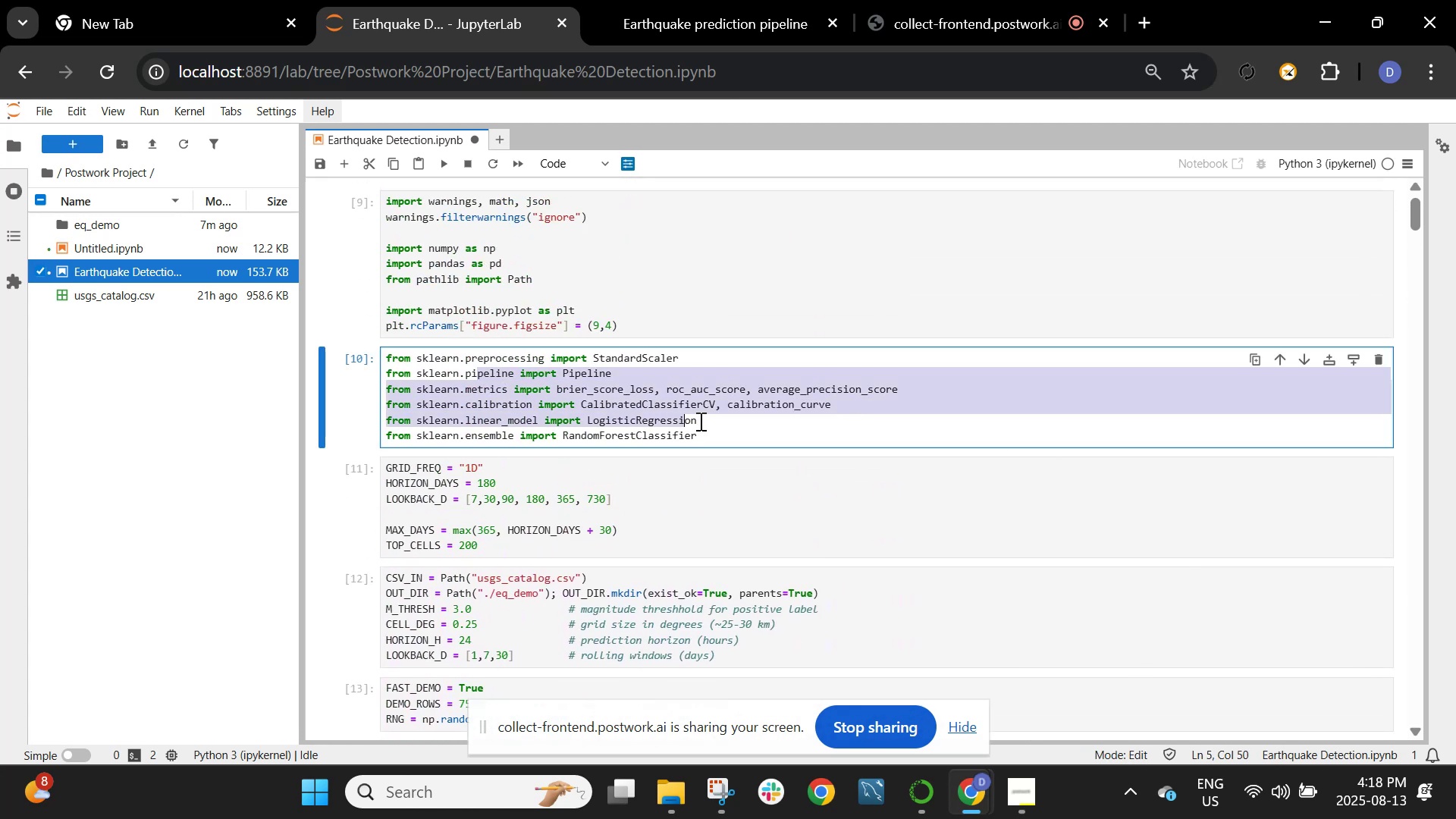 
left_click([699, 421])
 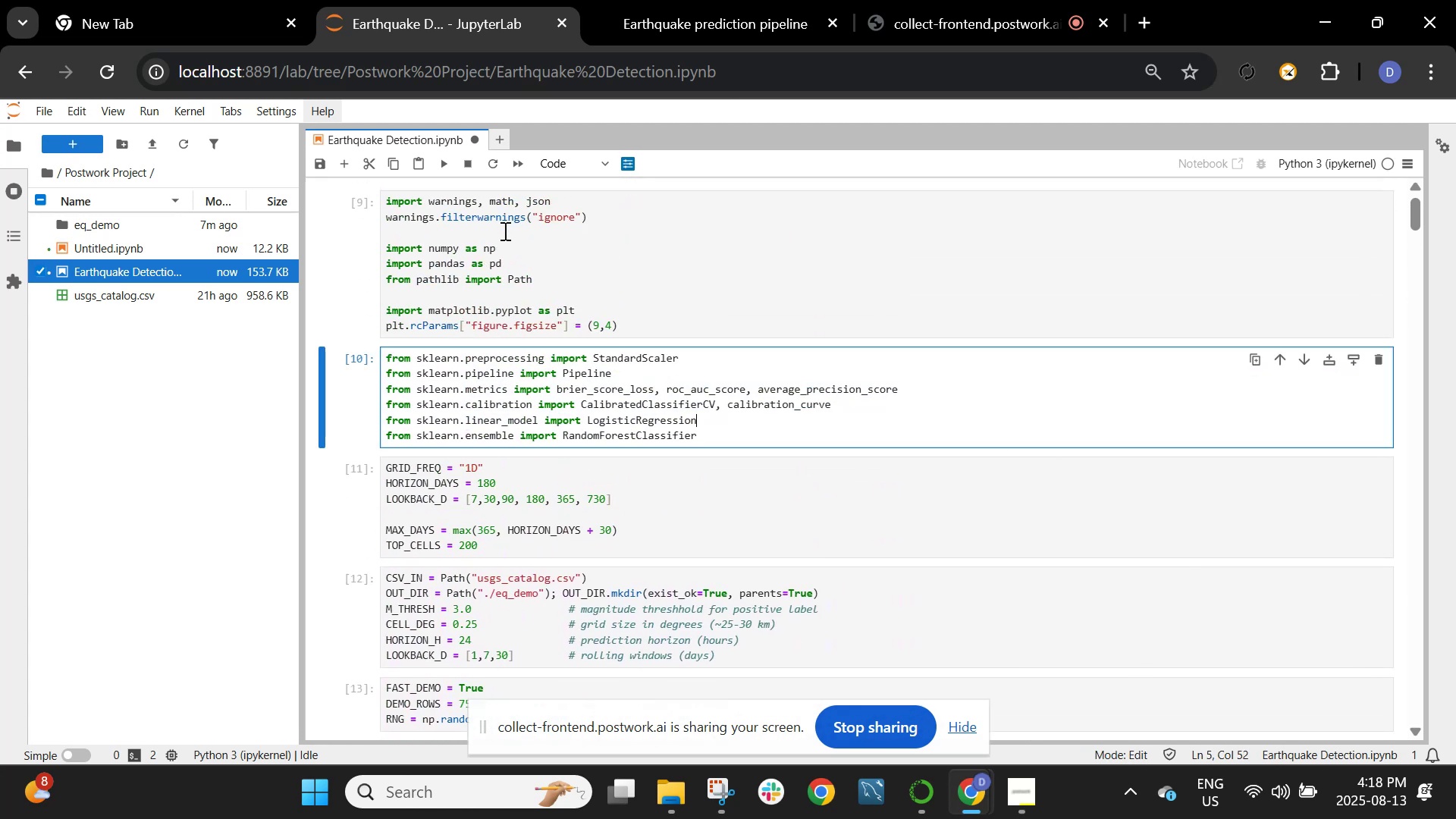 
left_click([504, 231])
 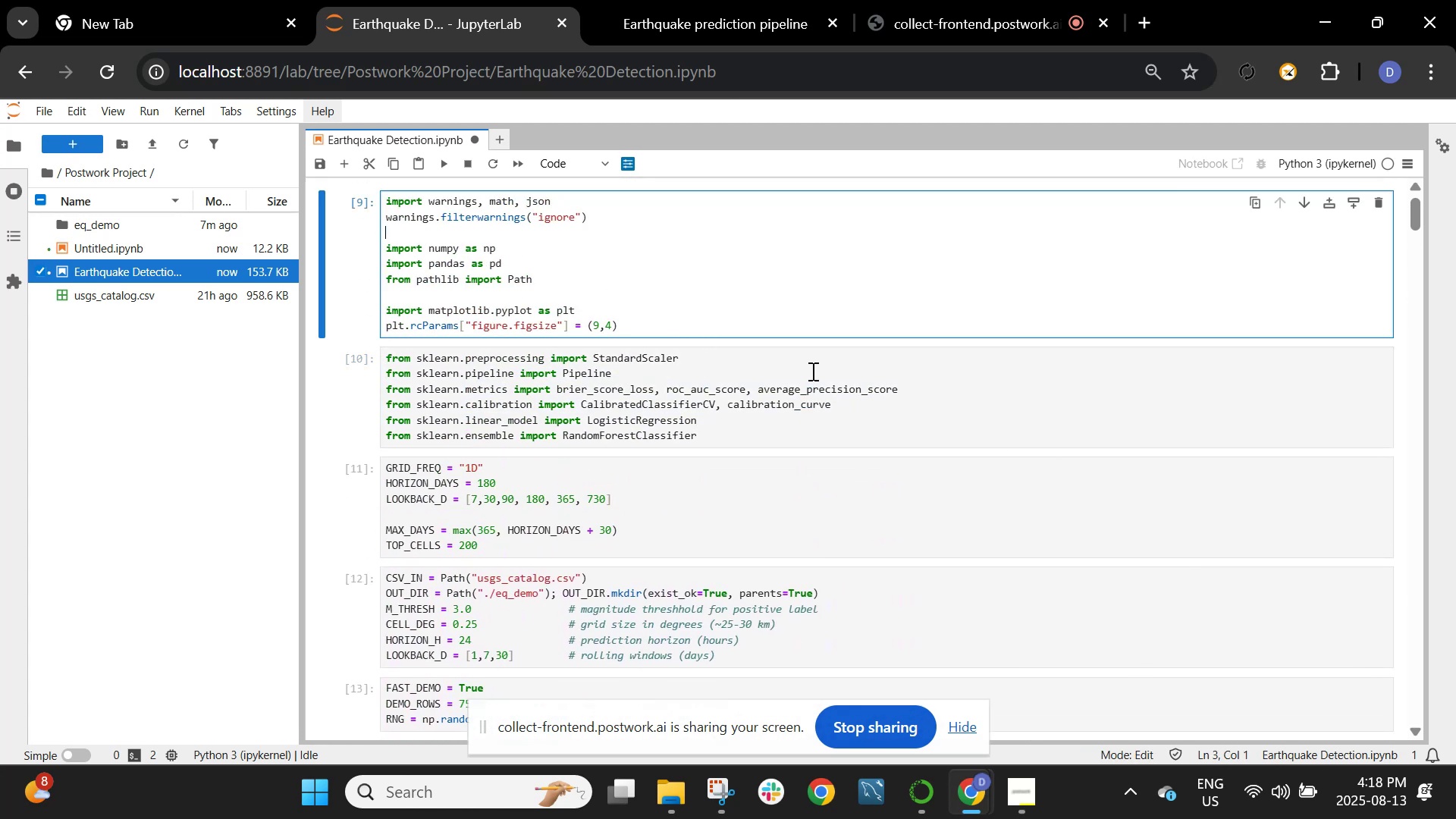 
left_click([824, 366])
 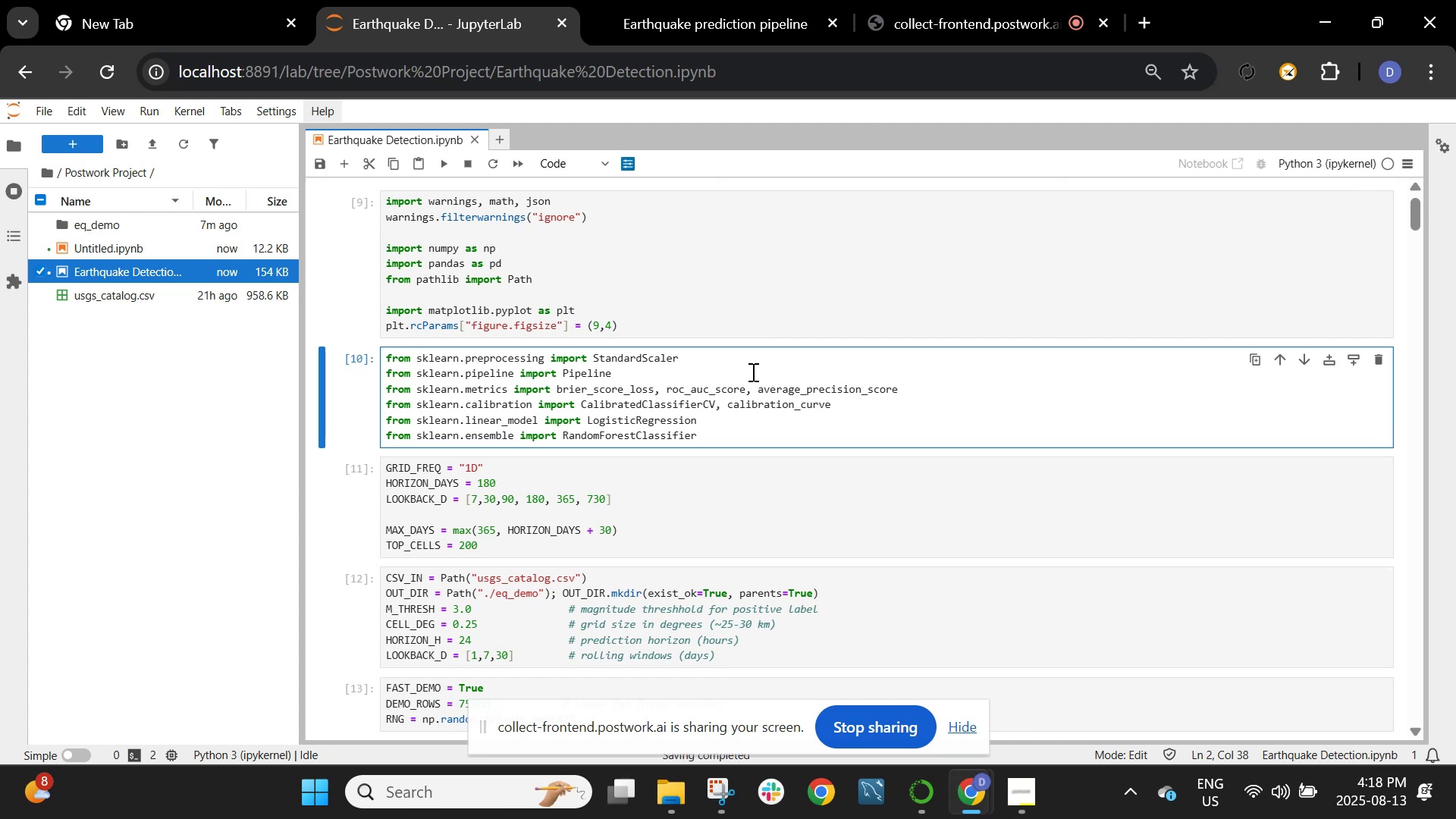 
wait(13.26)
 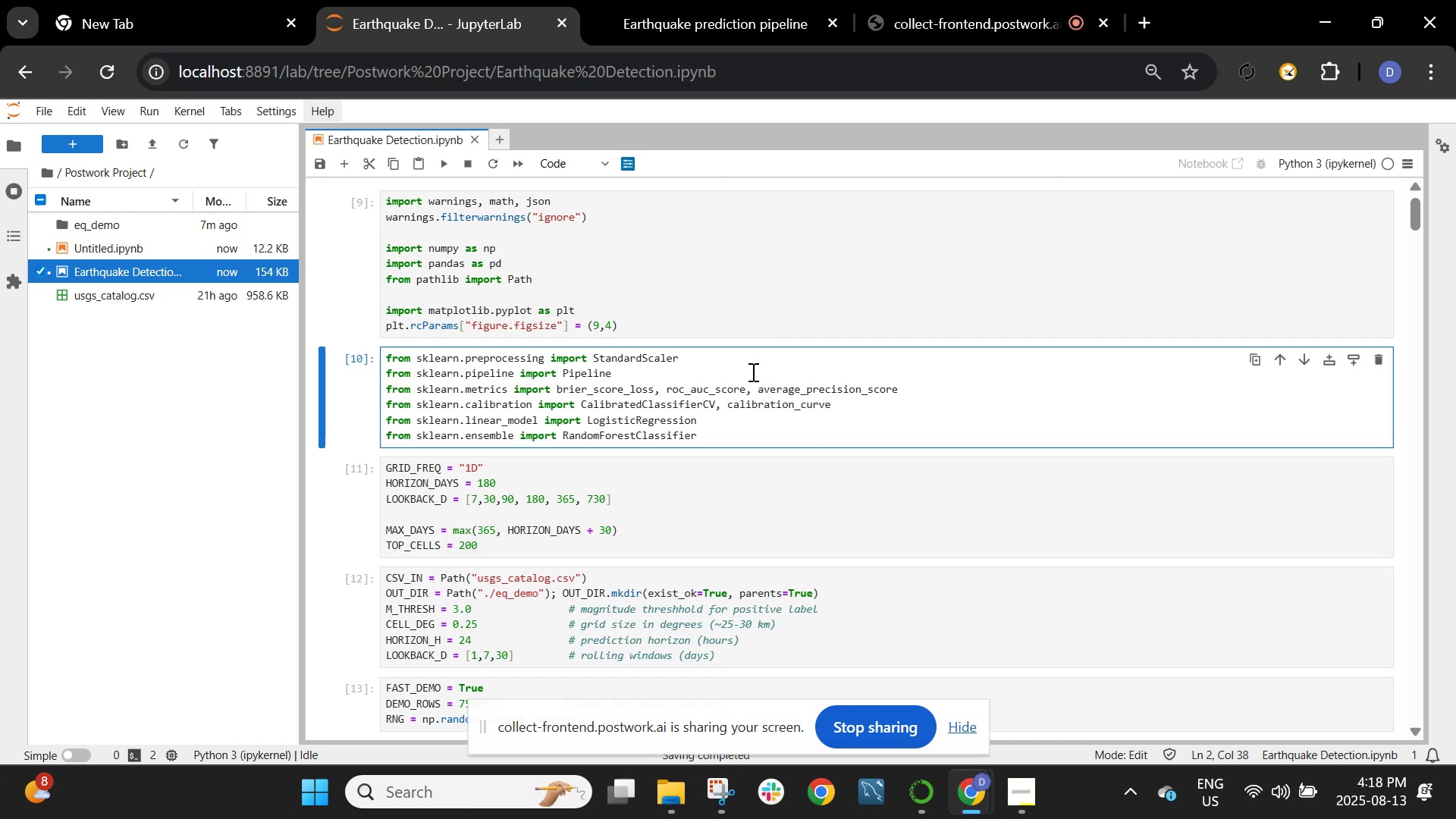 
left_click([714, 438])
 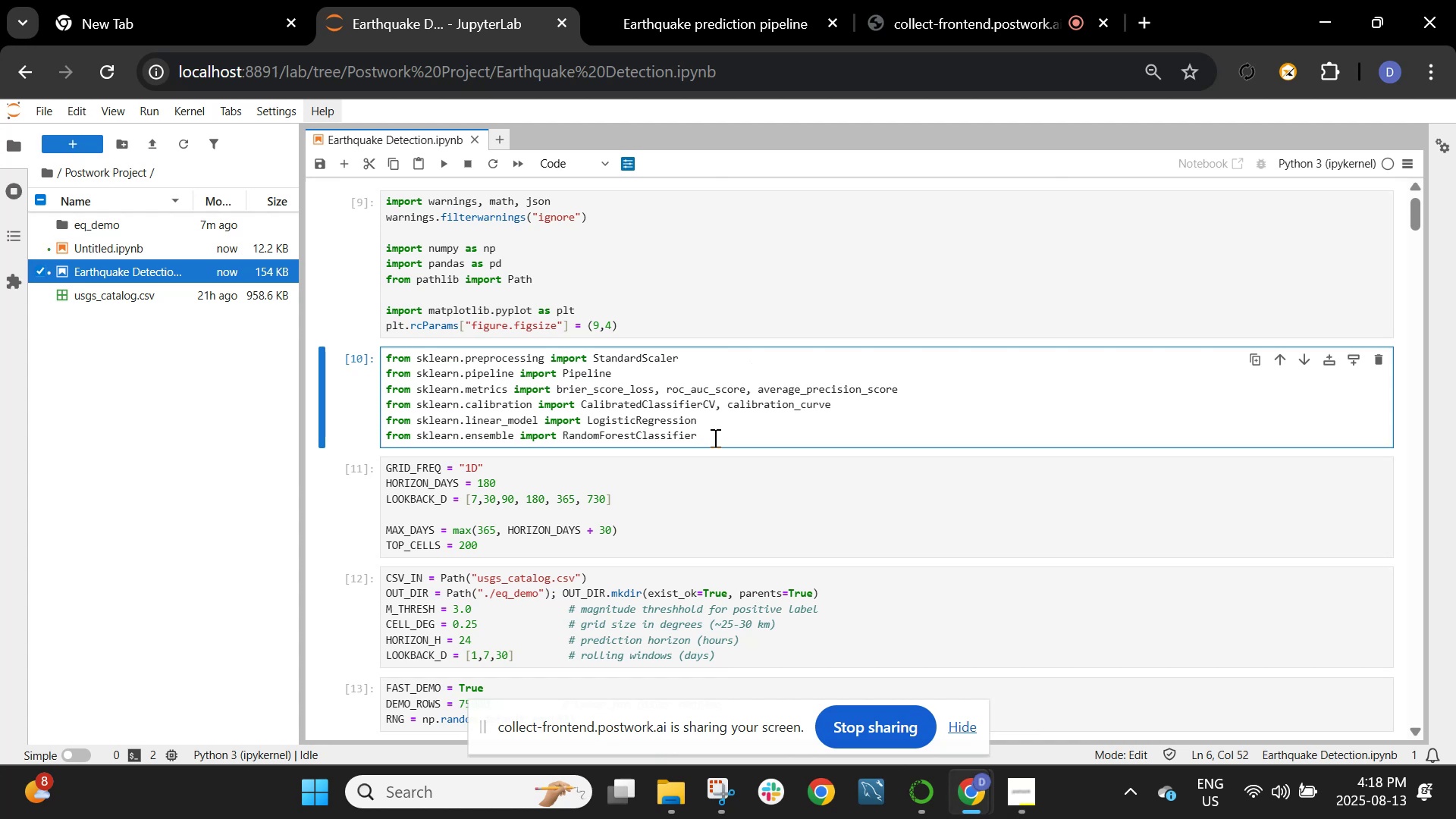 
key(Enter)
 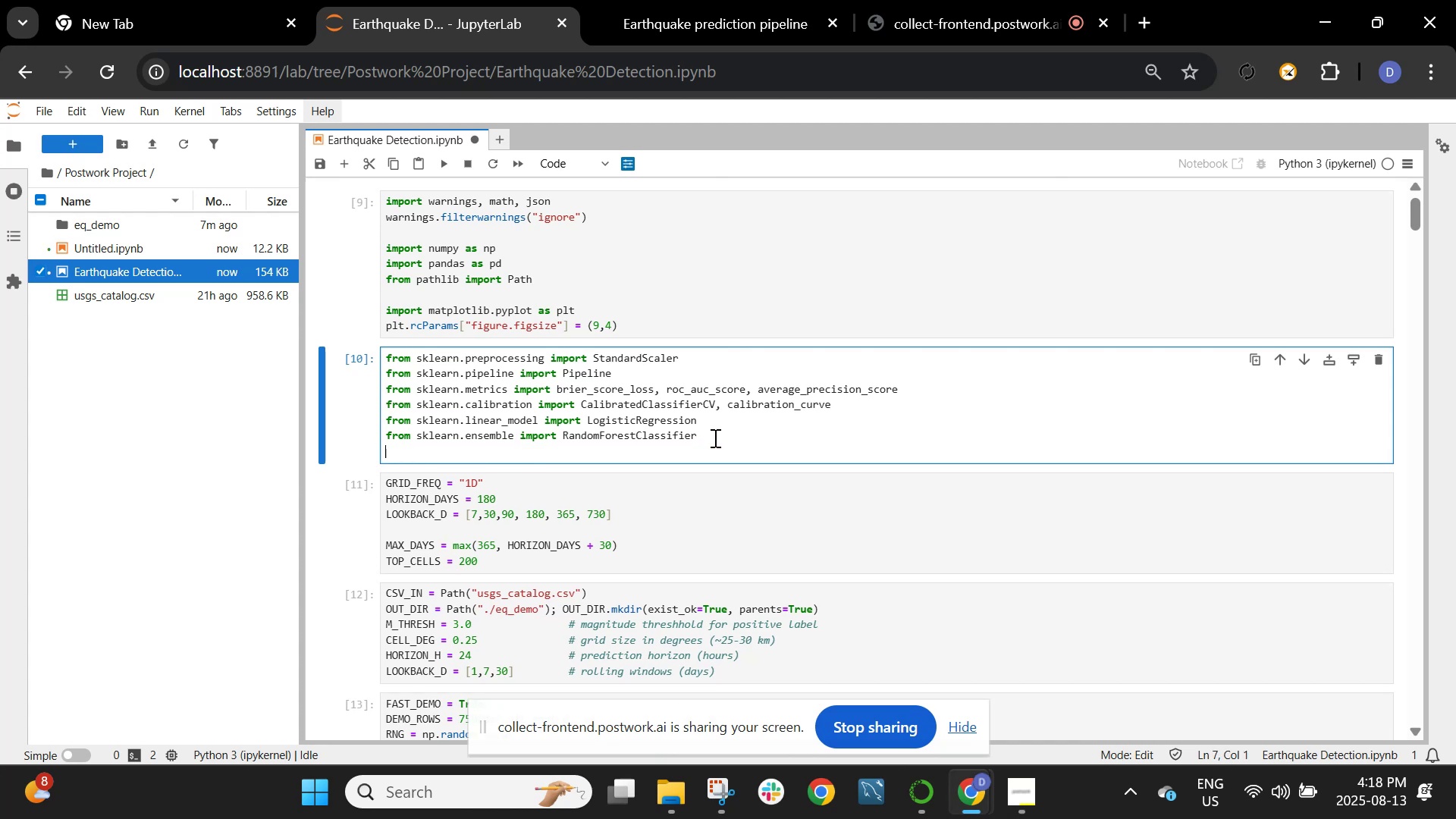 
type(from sklearn.ensemble import)
 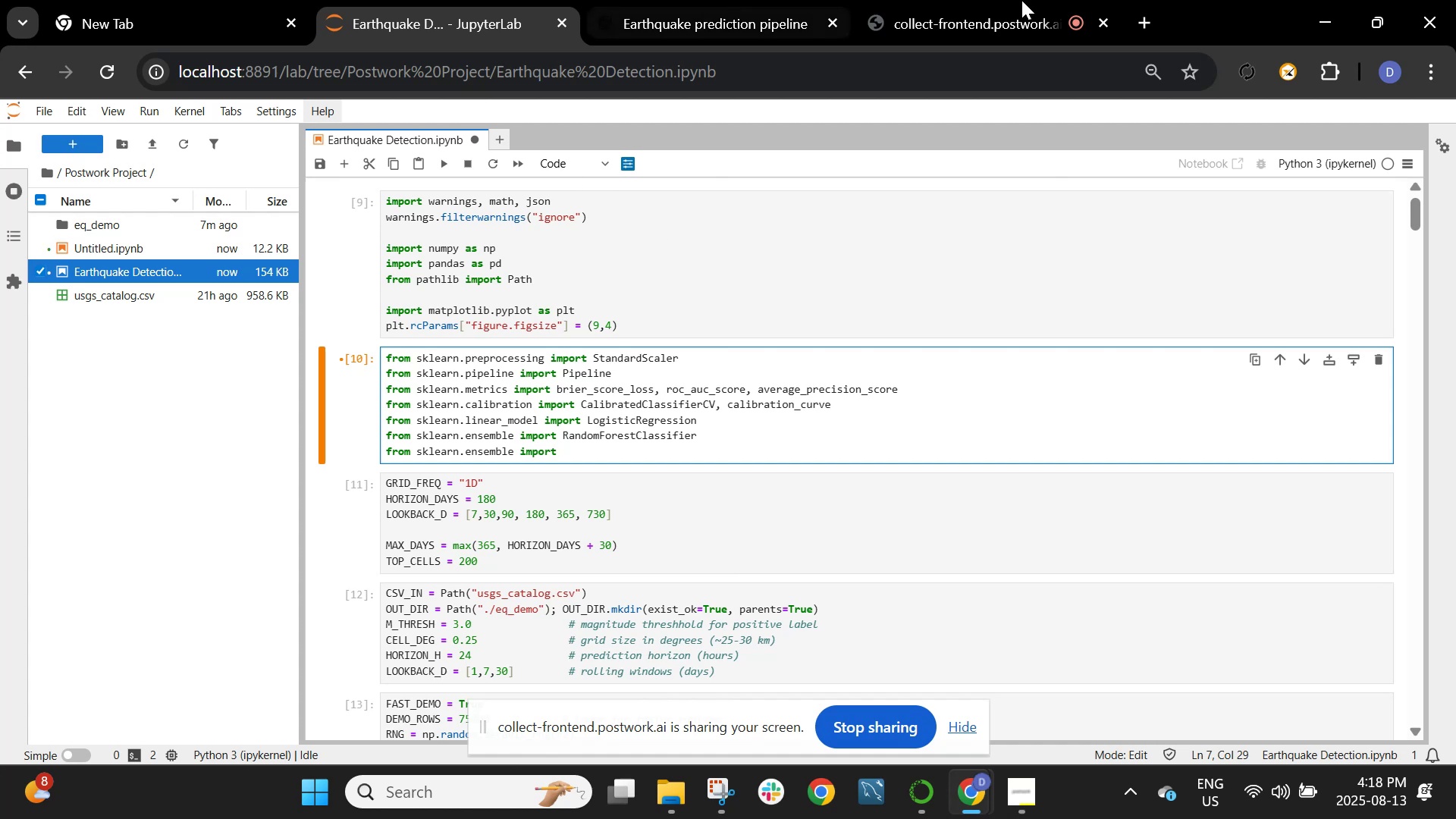 
left_click([1150, 22])
 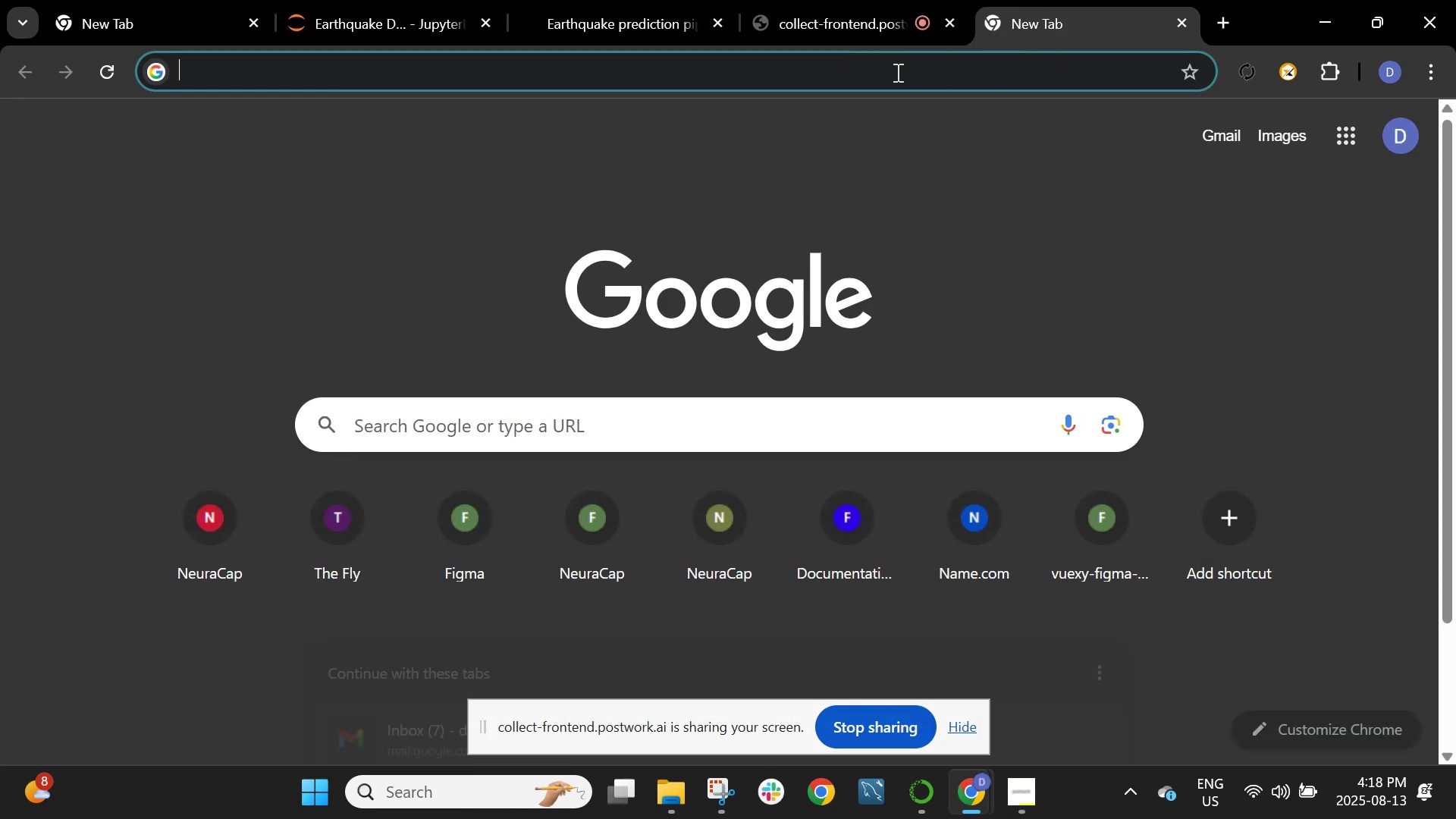 
left_click([896, 72])
 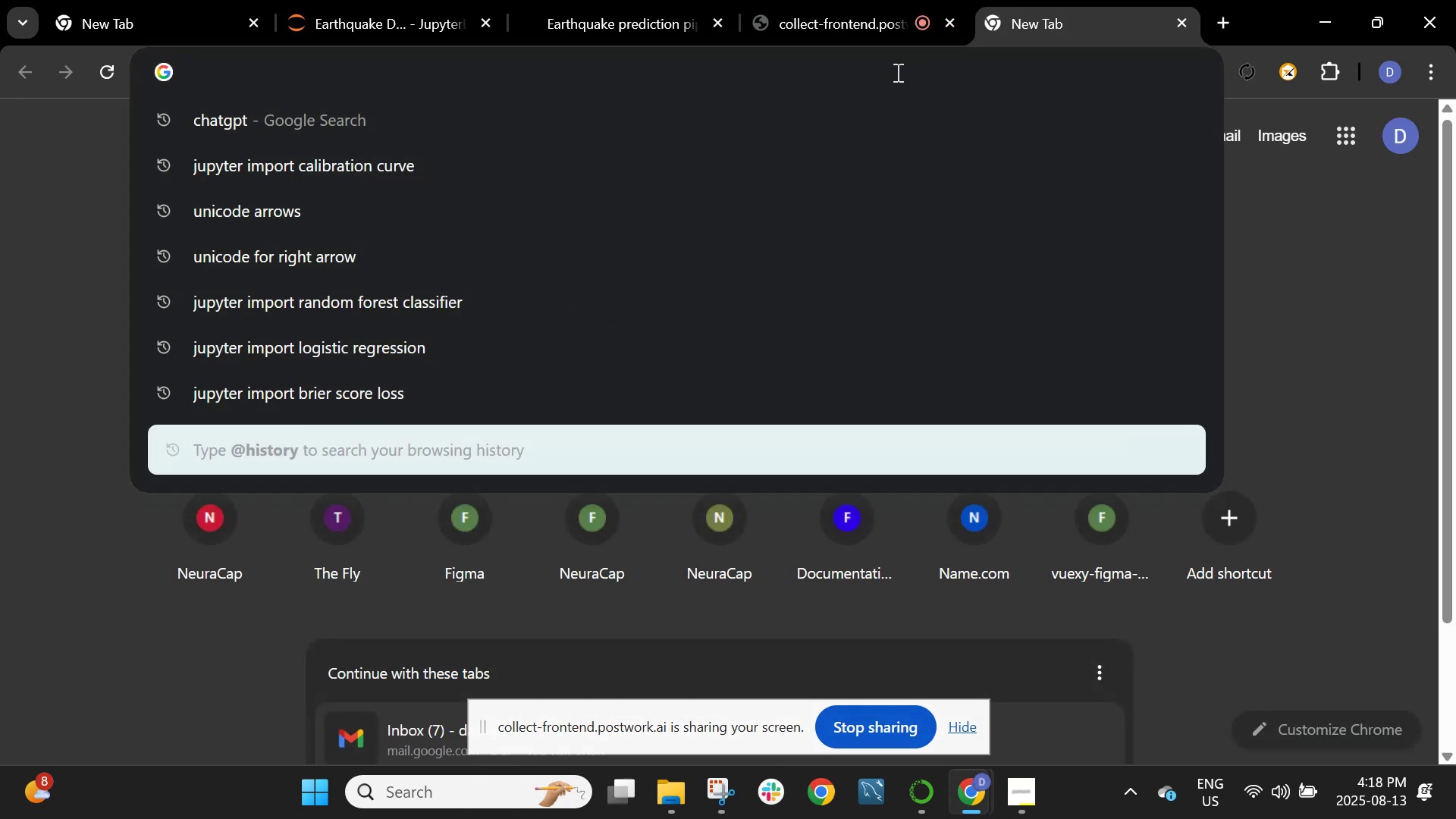 
type(histgra)
 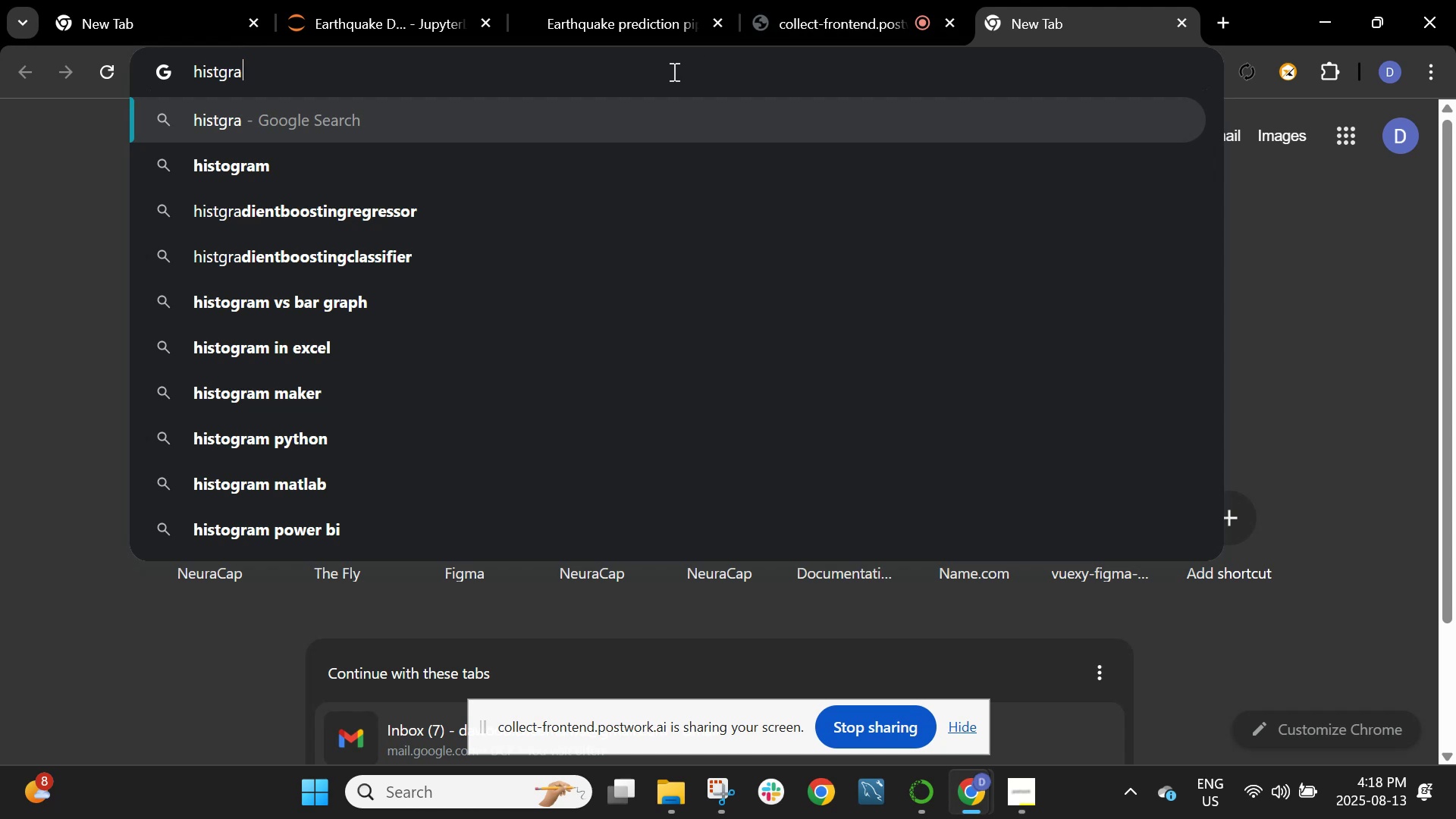 
left_click([217, 237])
 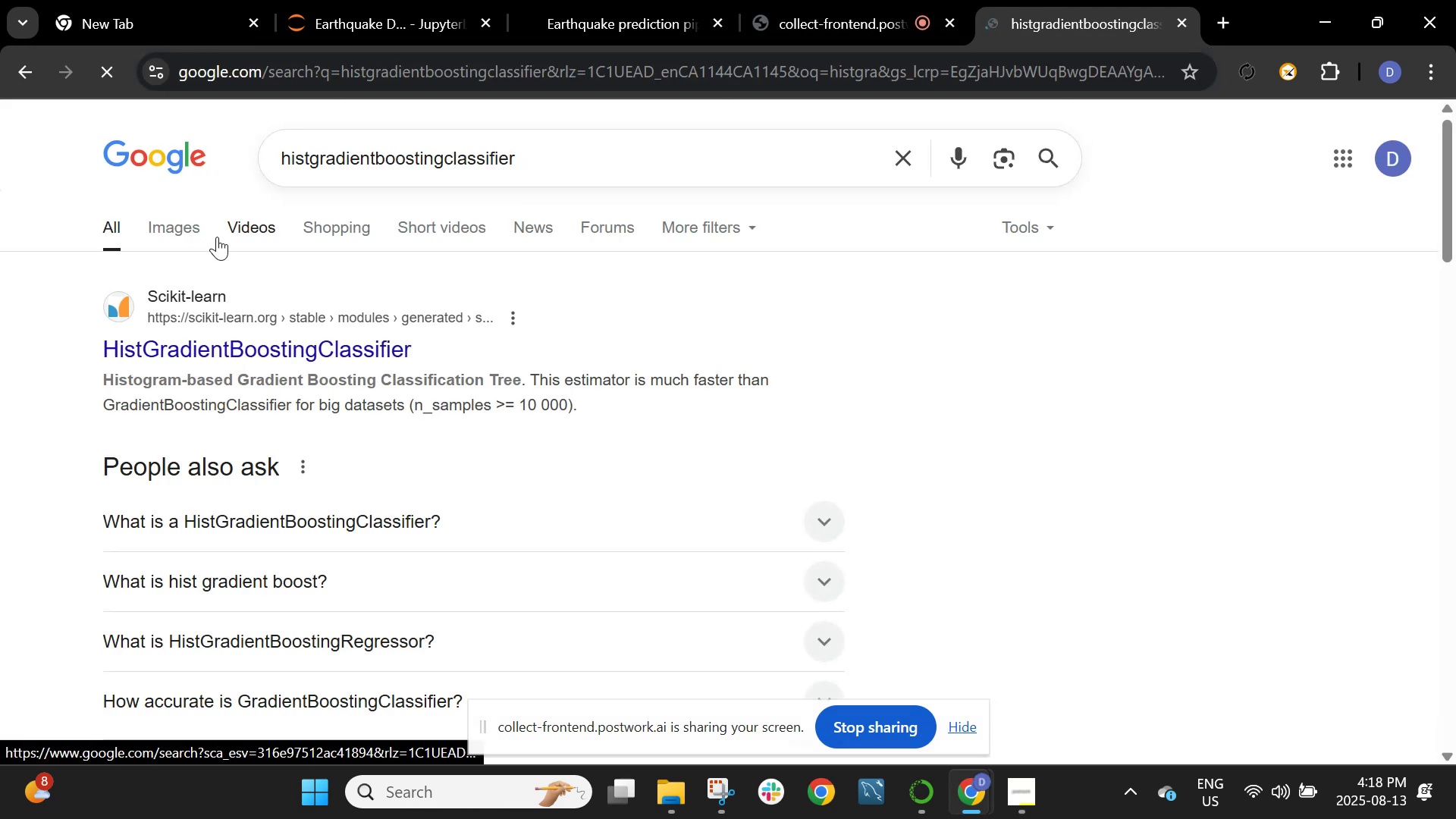 
left_click([212, 302])
 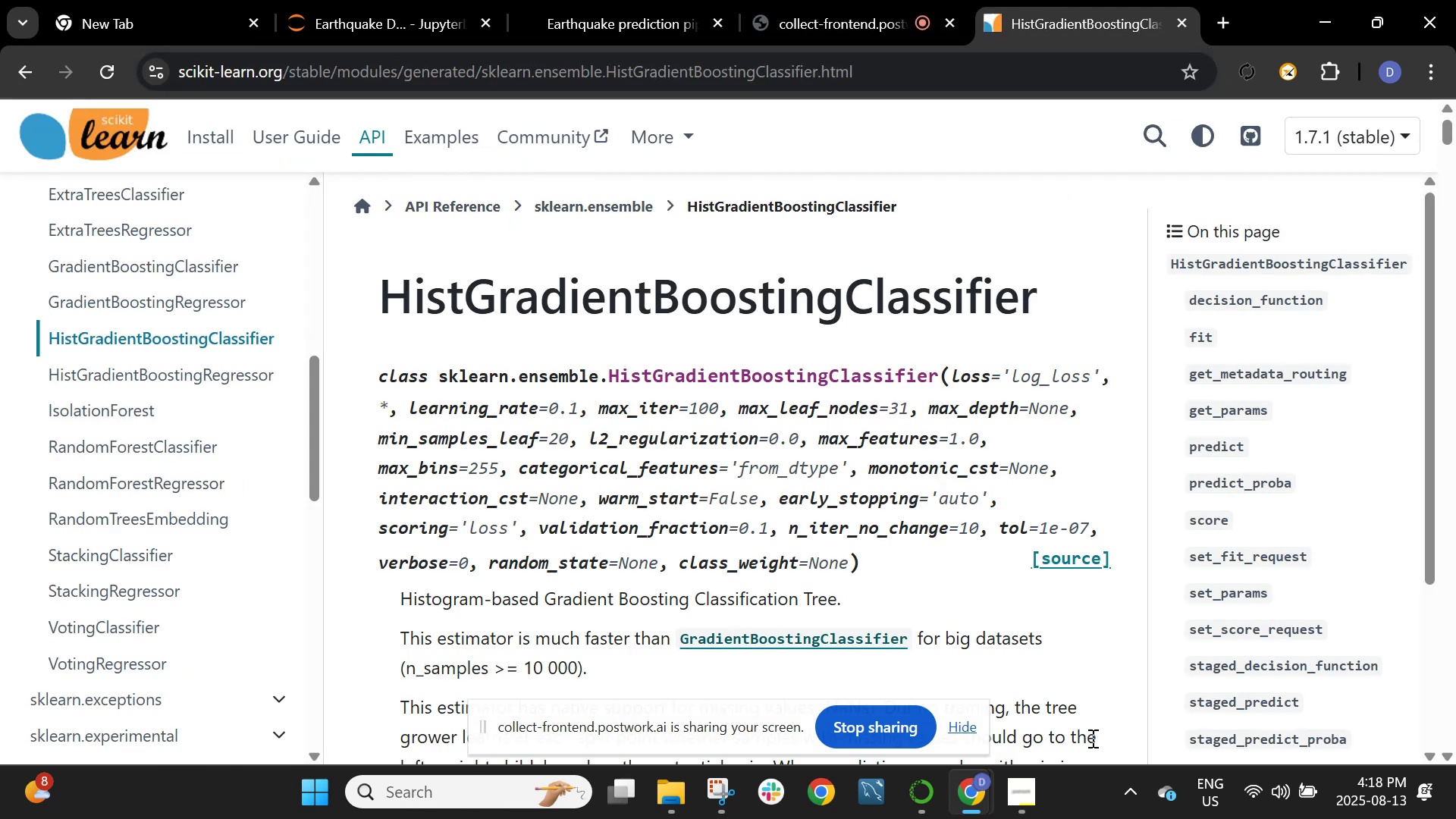 
scroll: coordinate [930, 617], scroll_direction: down, amount: 1.0
 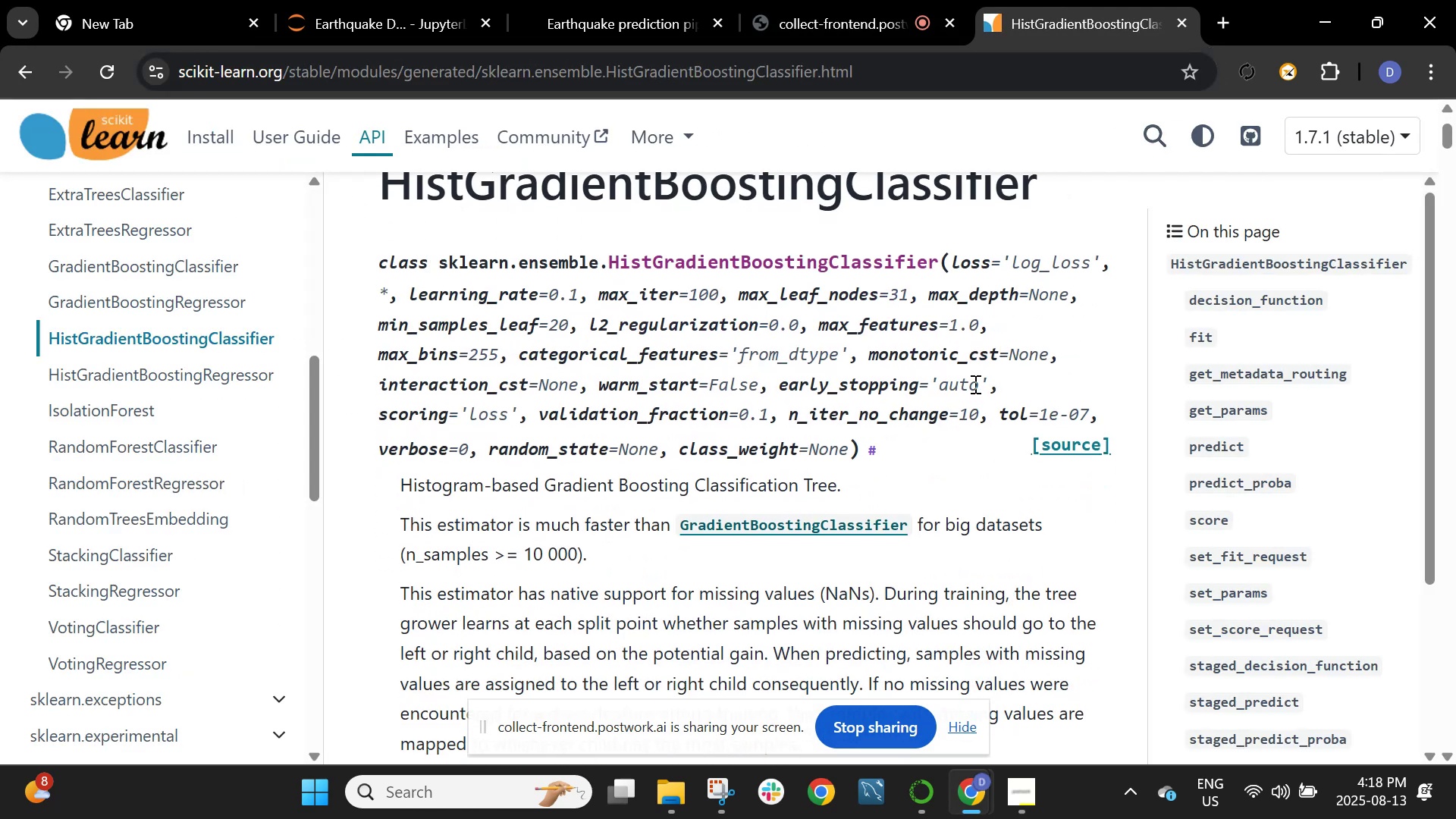 
wait(9.6)
 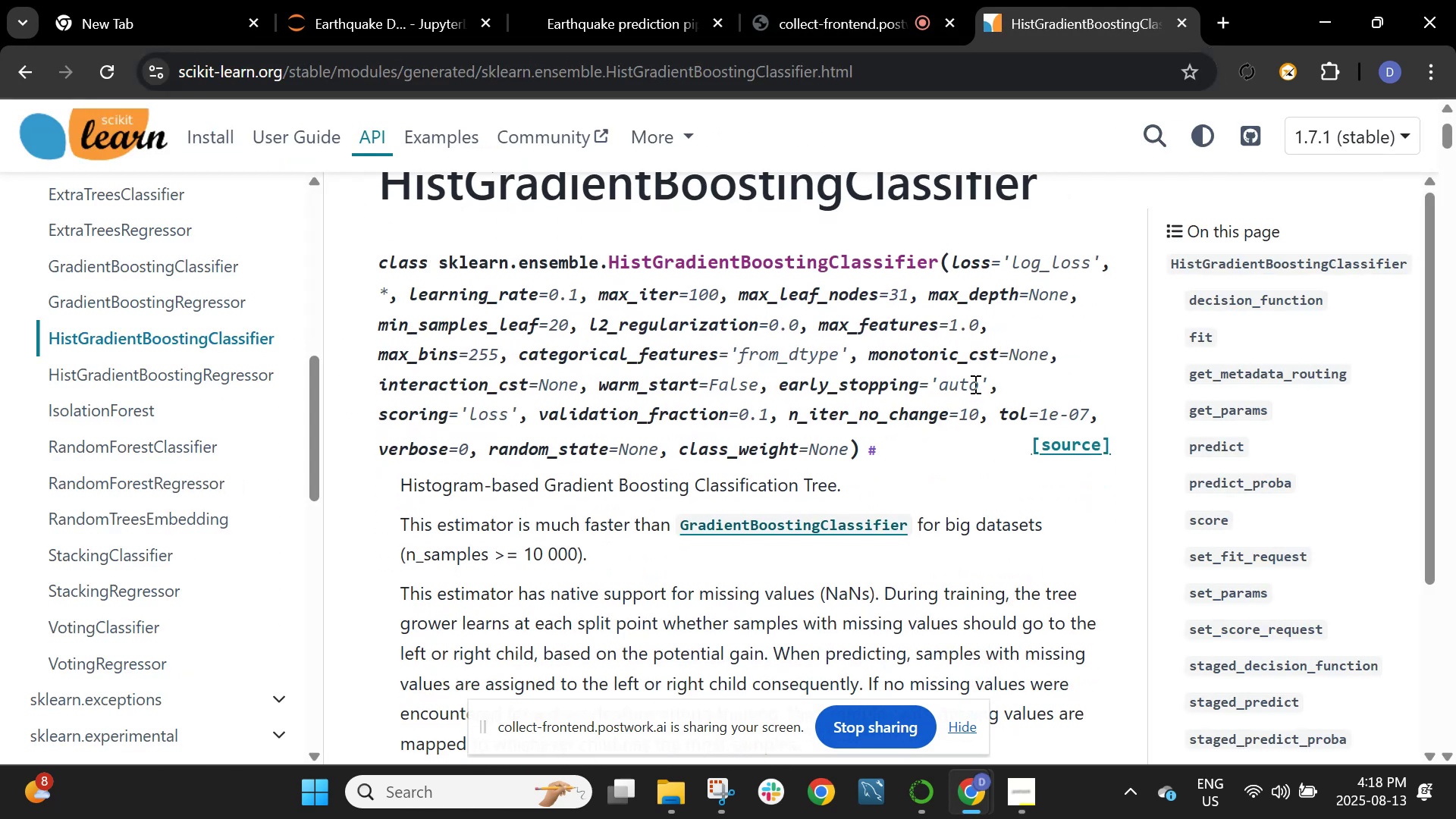 
scroll: coordinate [543, 598], scroll_direction: down, amount: 14.0
 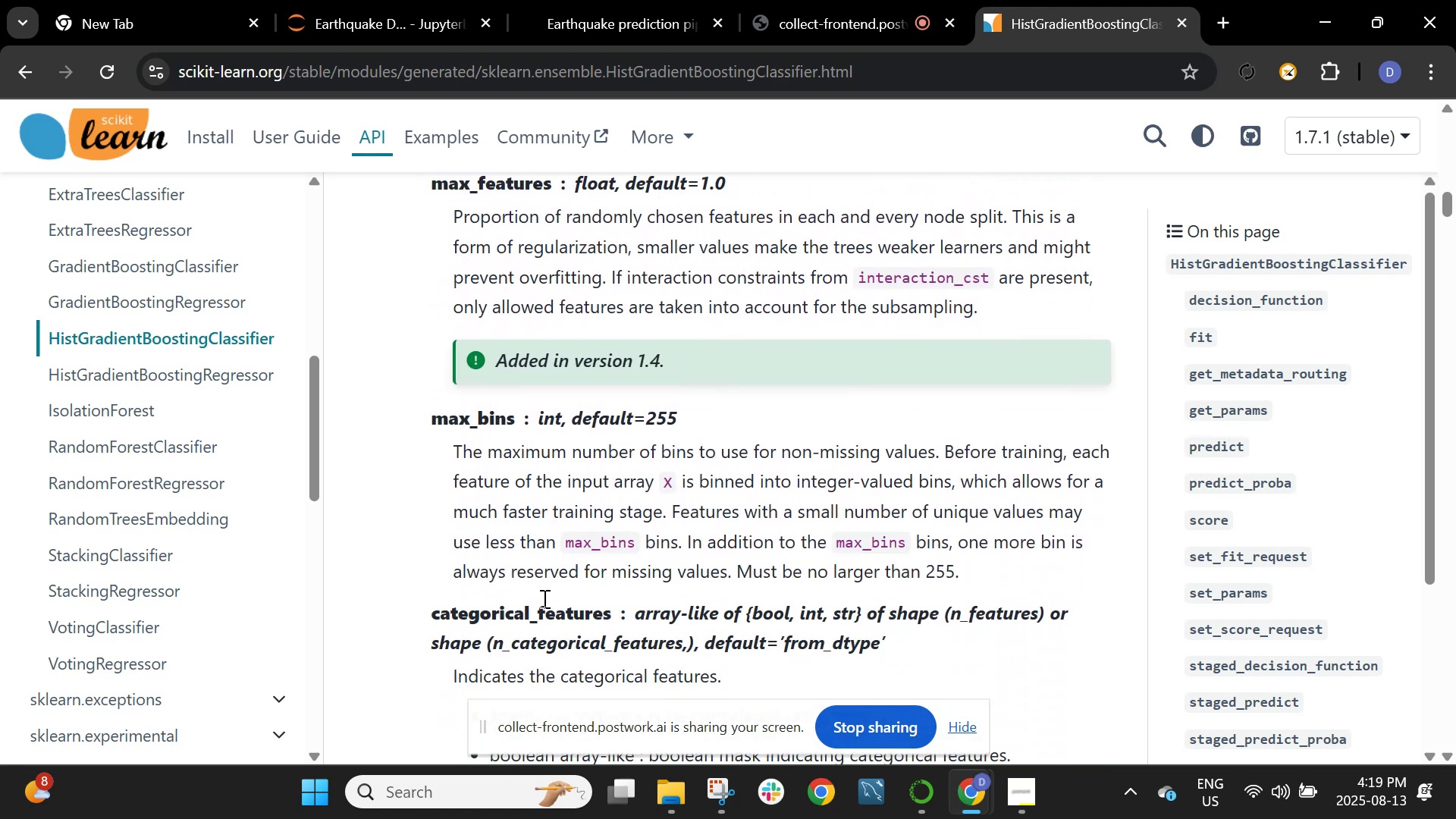 
scroll: coordinate [545, 574], scroll_direction: up, amount: 7.0
 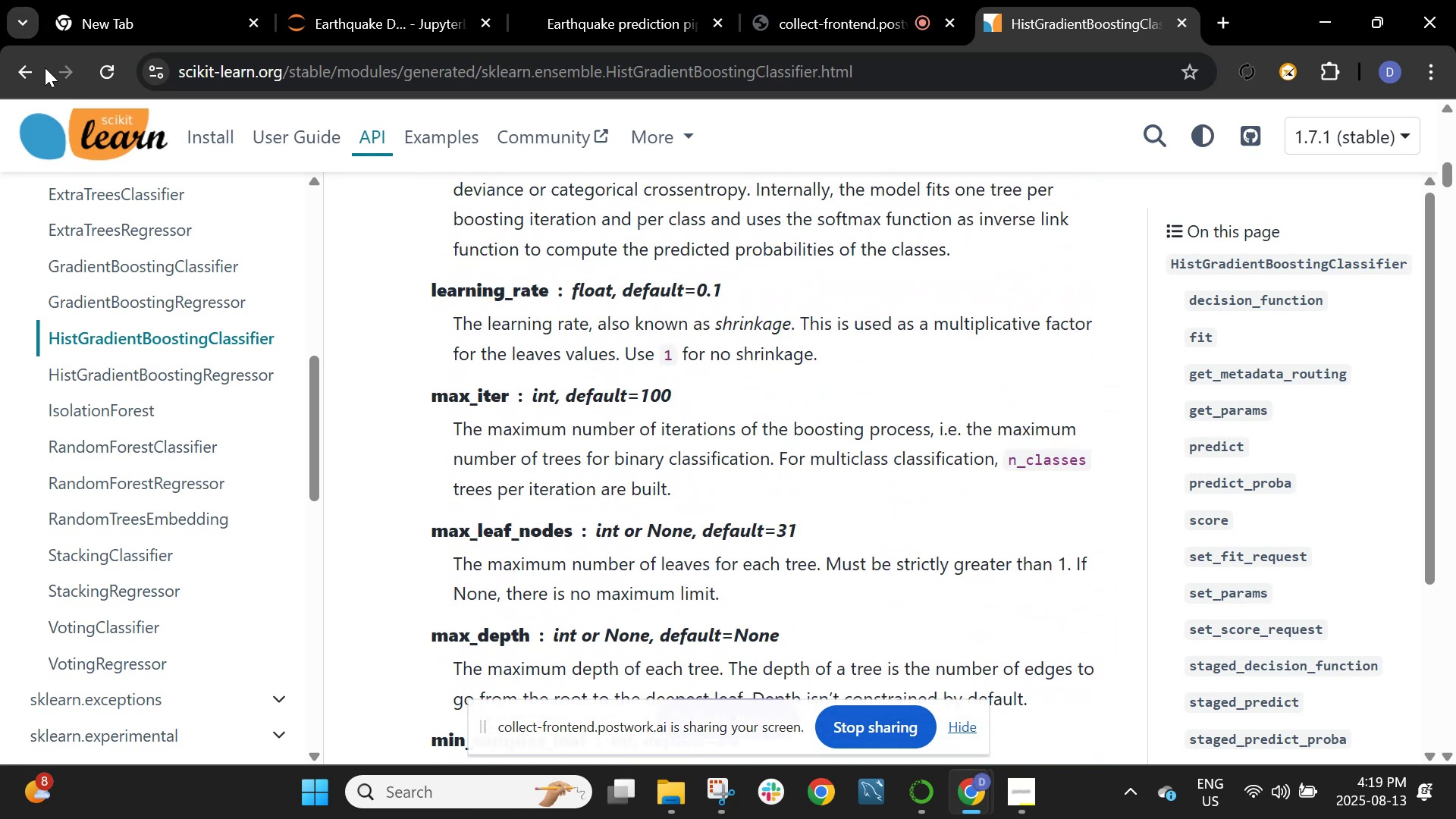 
left_click([33, 71])
 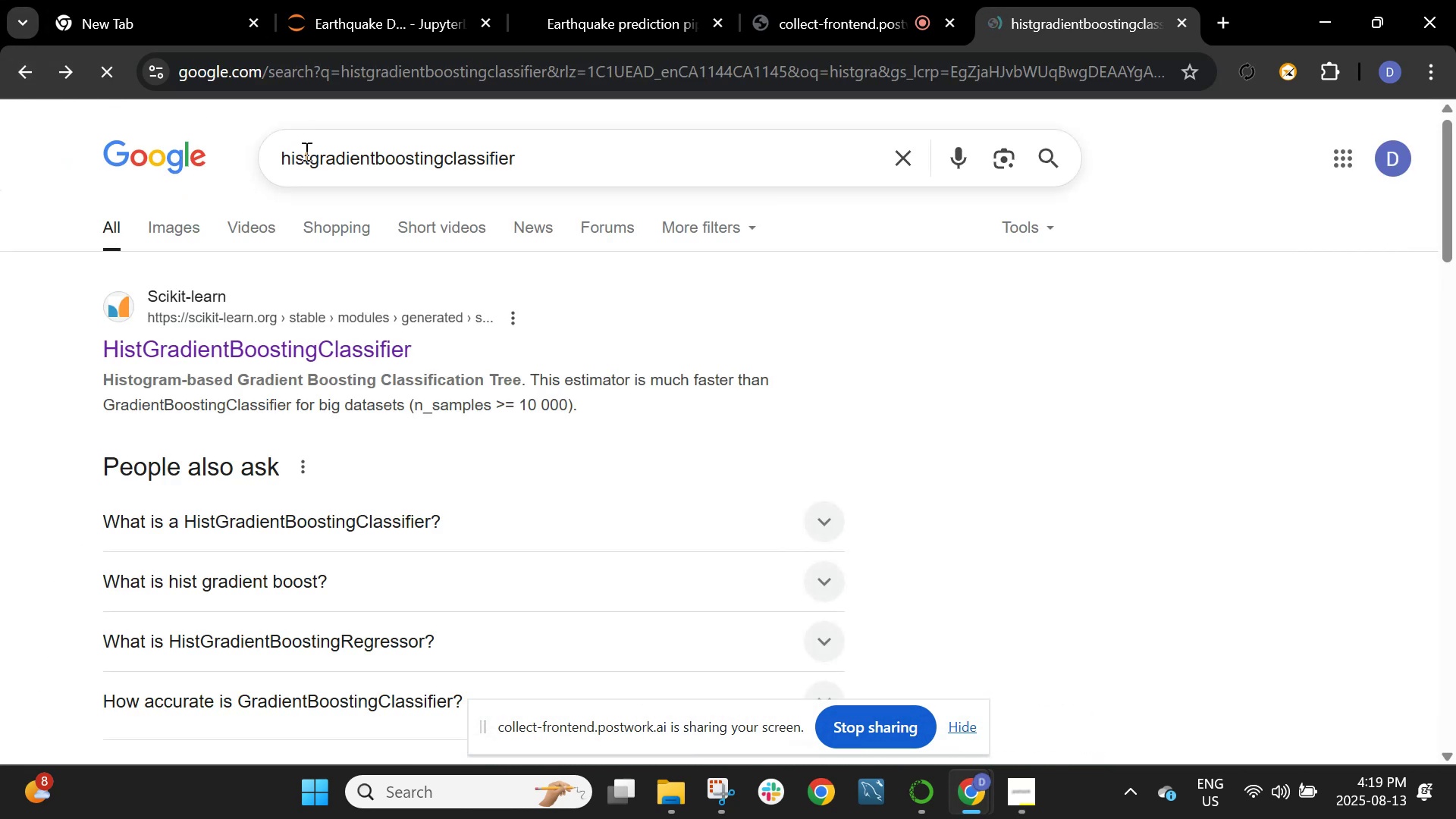 
left_click([287, 158])
 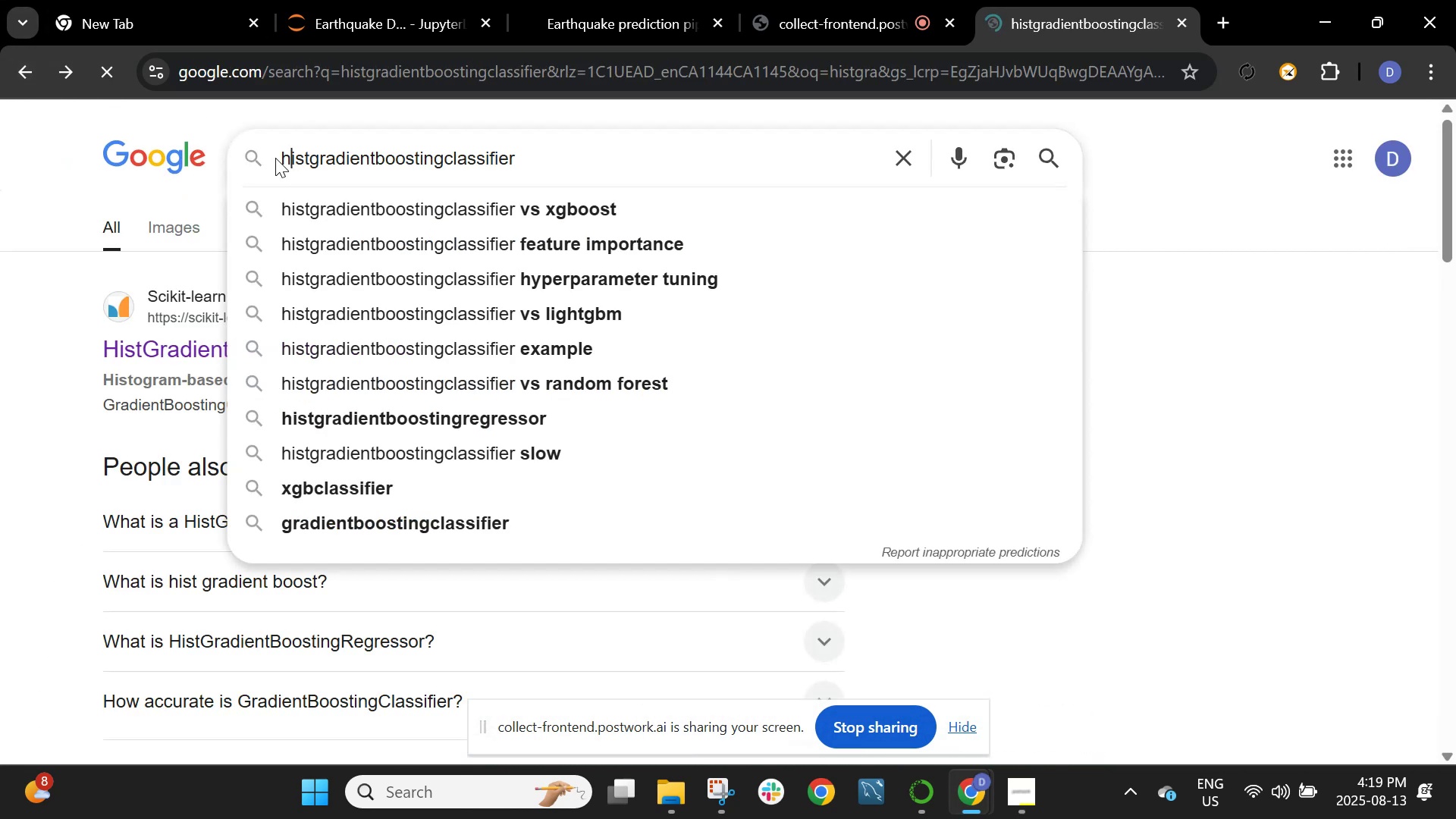 
left_click([275, 158])
 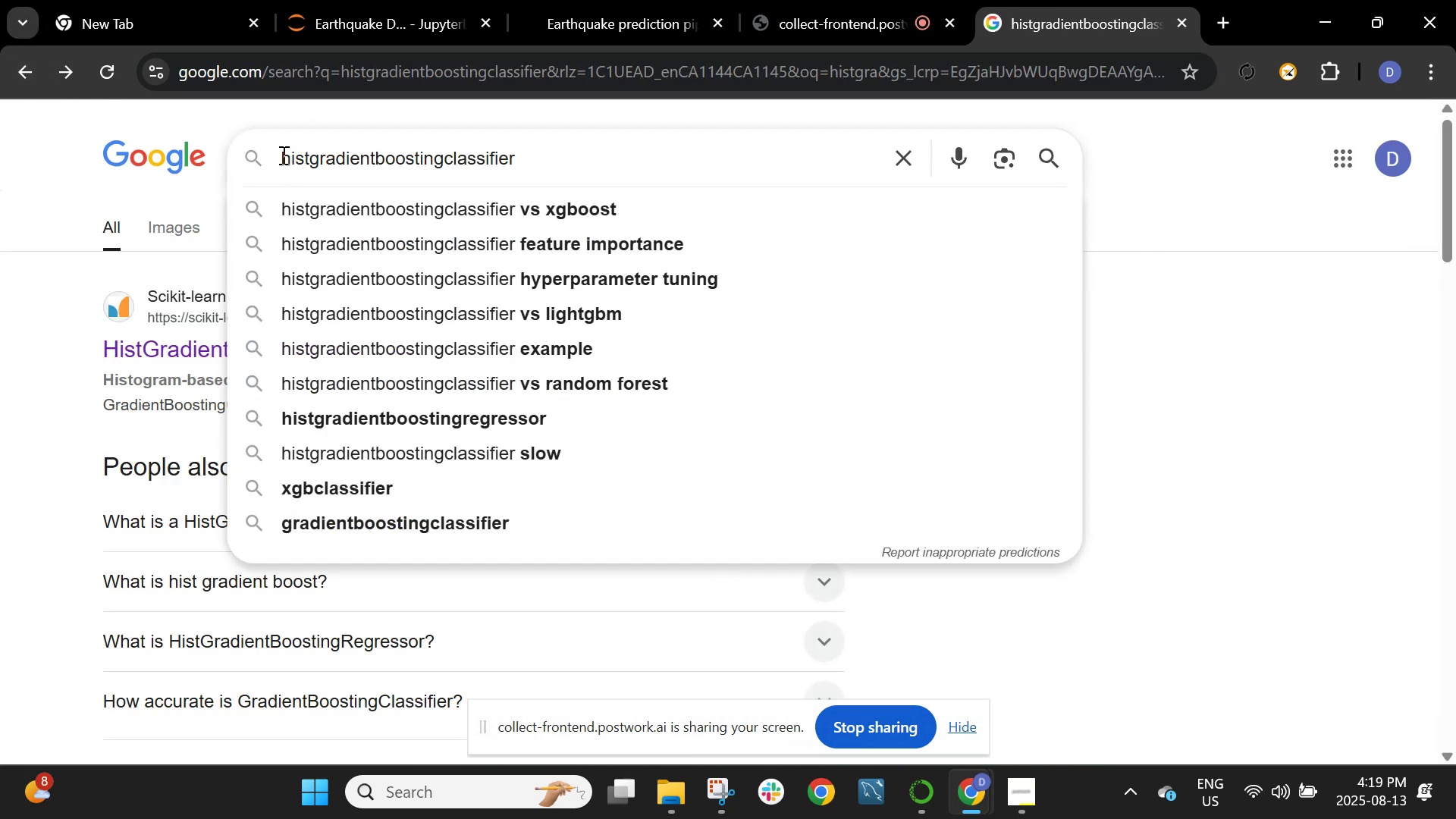 
left_click([278, 155])
 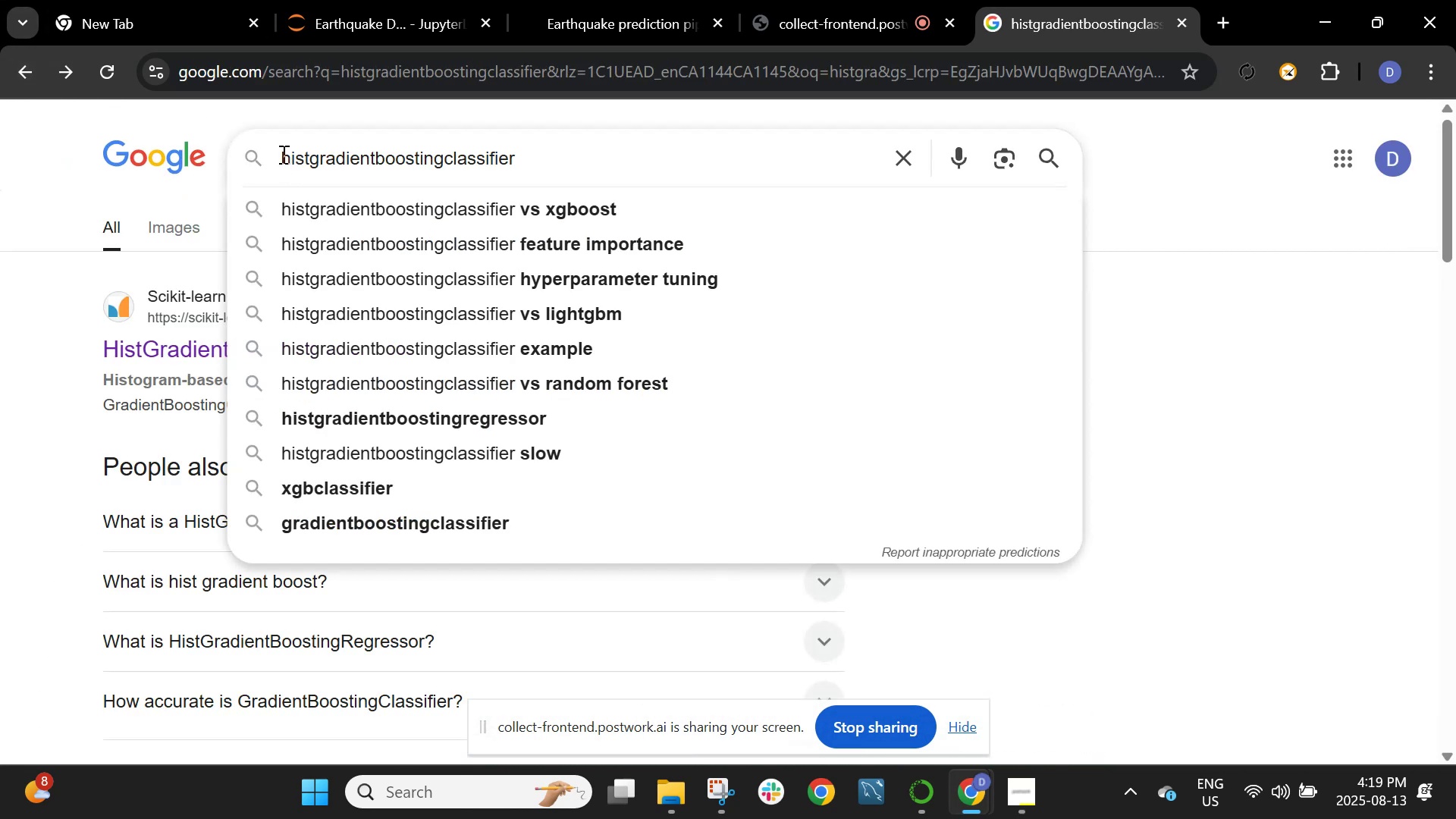 
left_click([282, 154])
 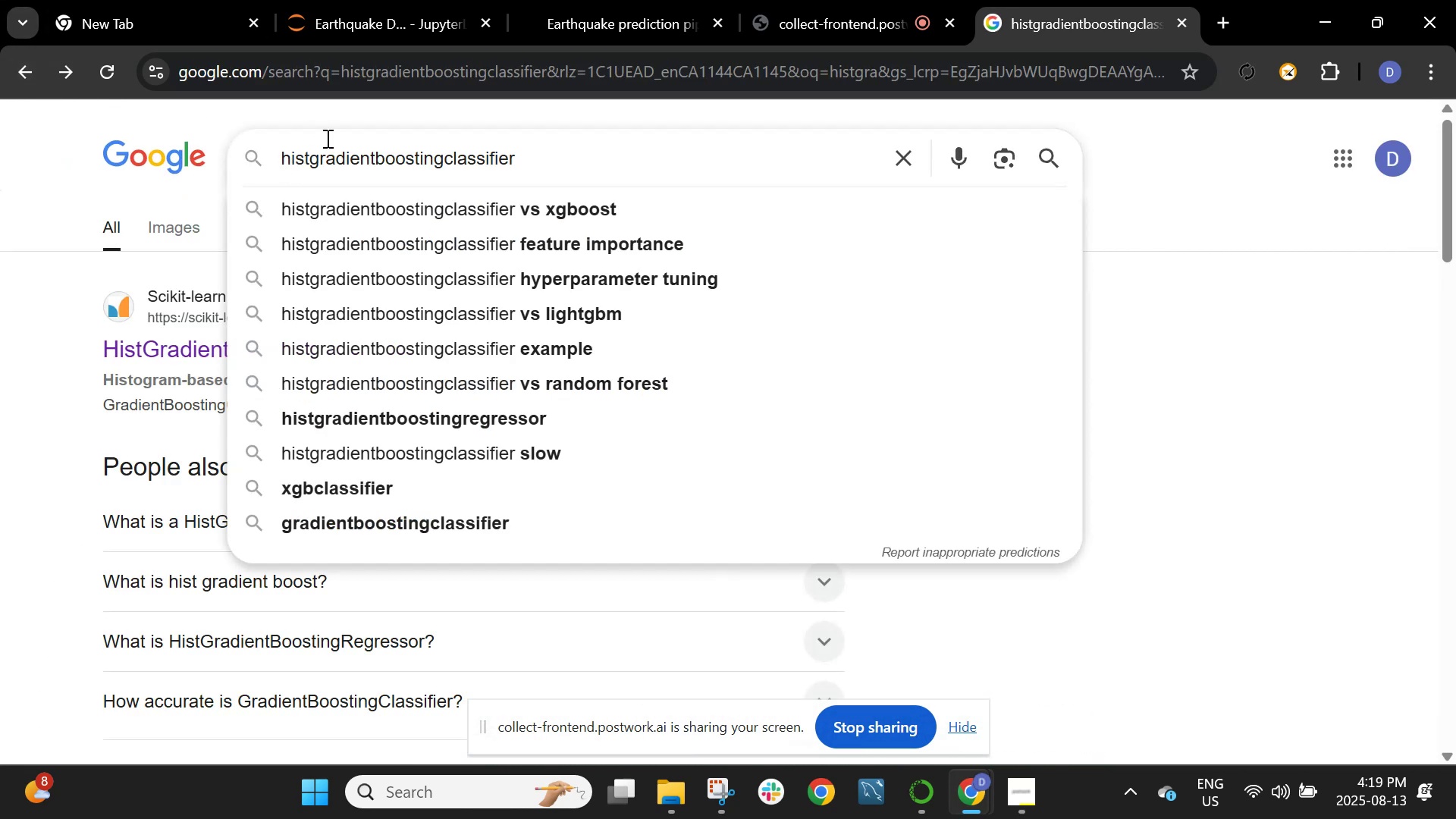 
type(impo)
 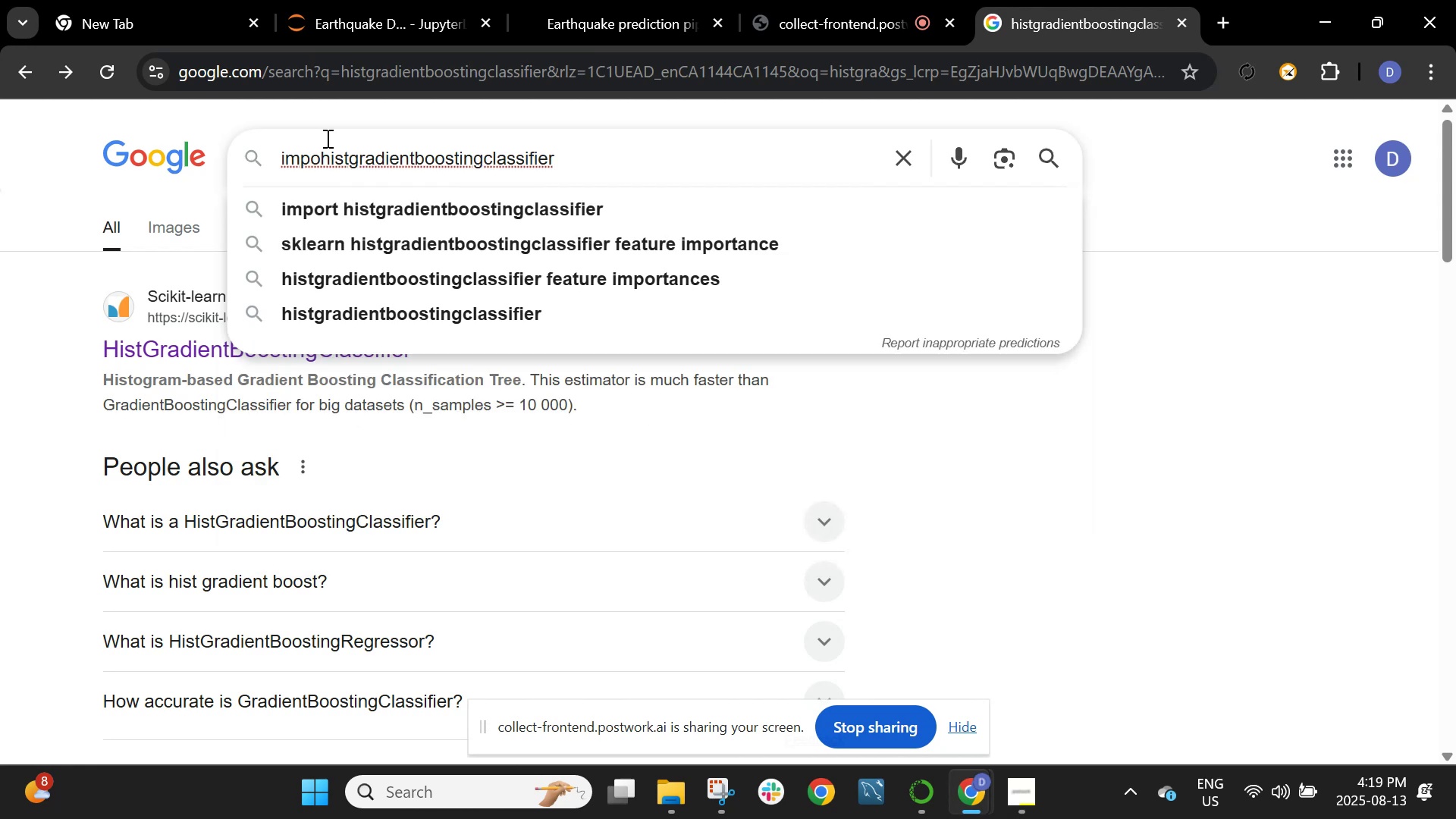 
key(ArrowDown)
 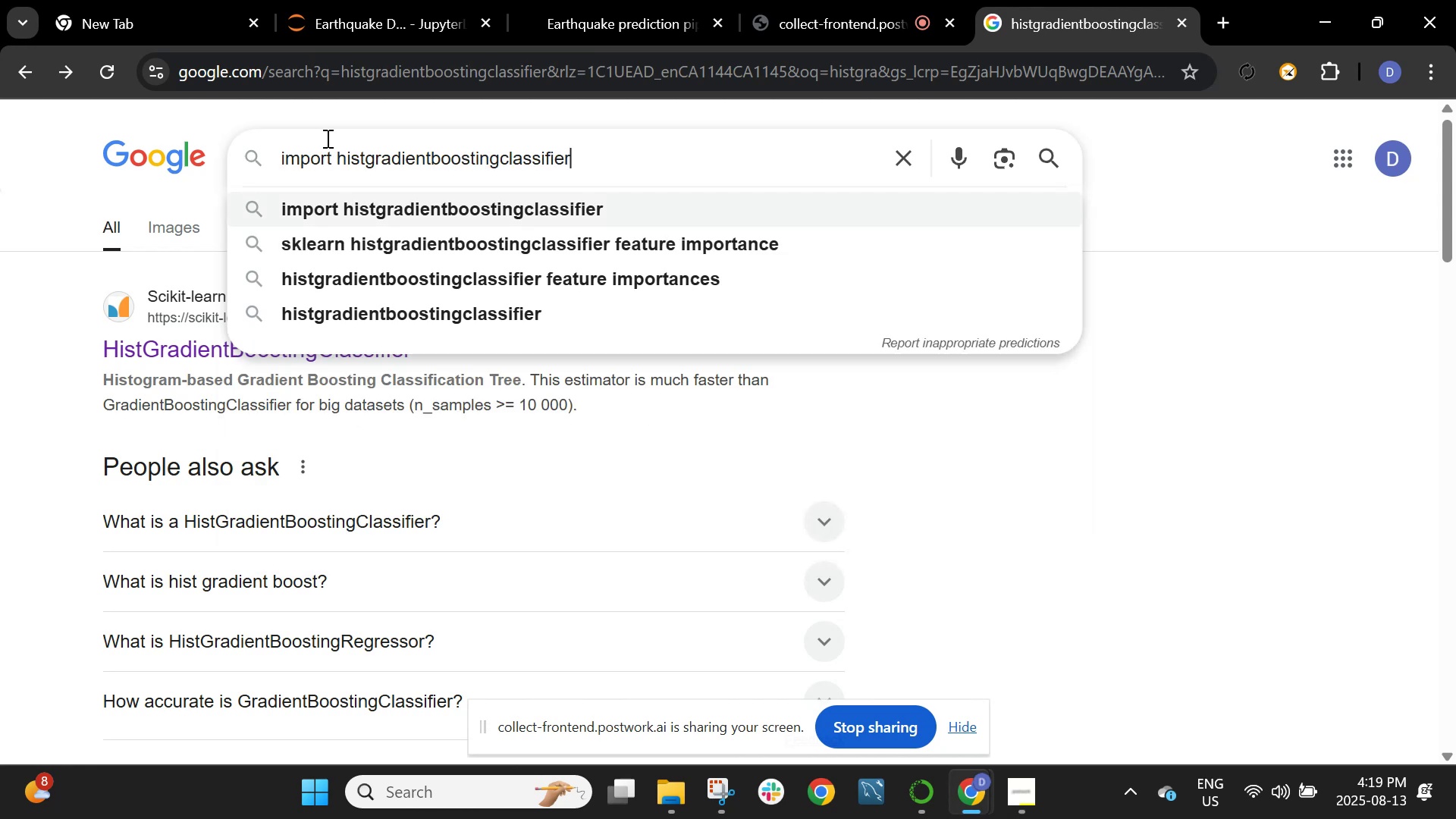 
key(Enter)
 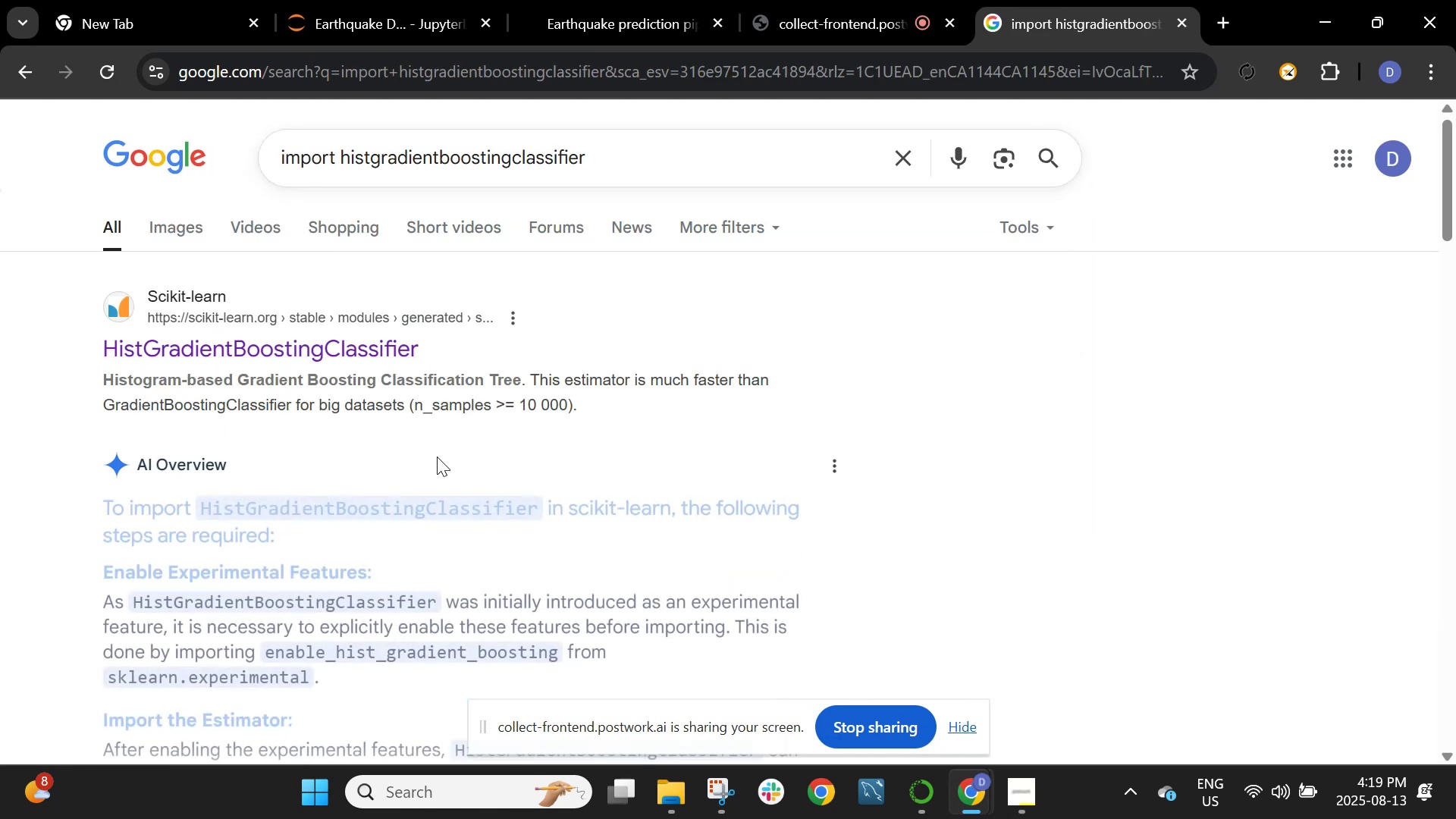 
scroll: coordinate [437, 457], scroll_direction: down, amount: 2.0
 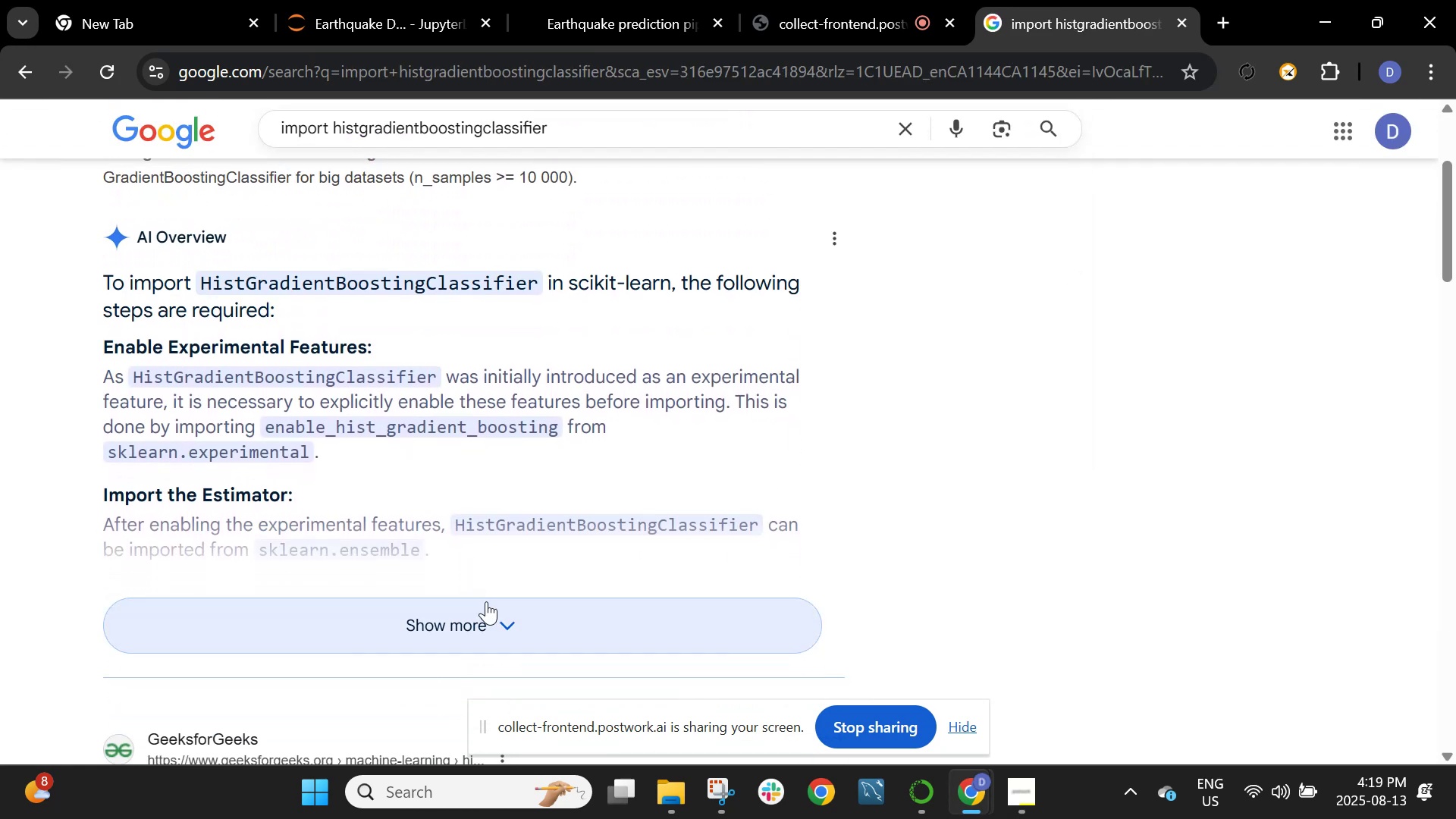 
left_click([488, 645])
 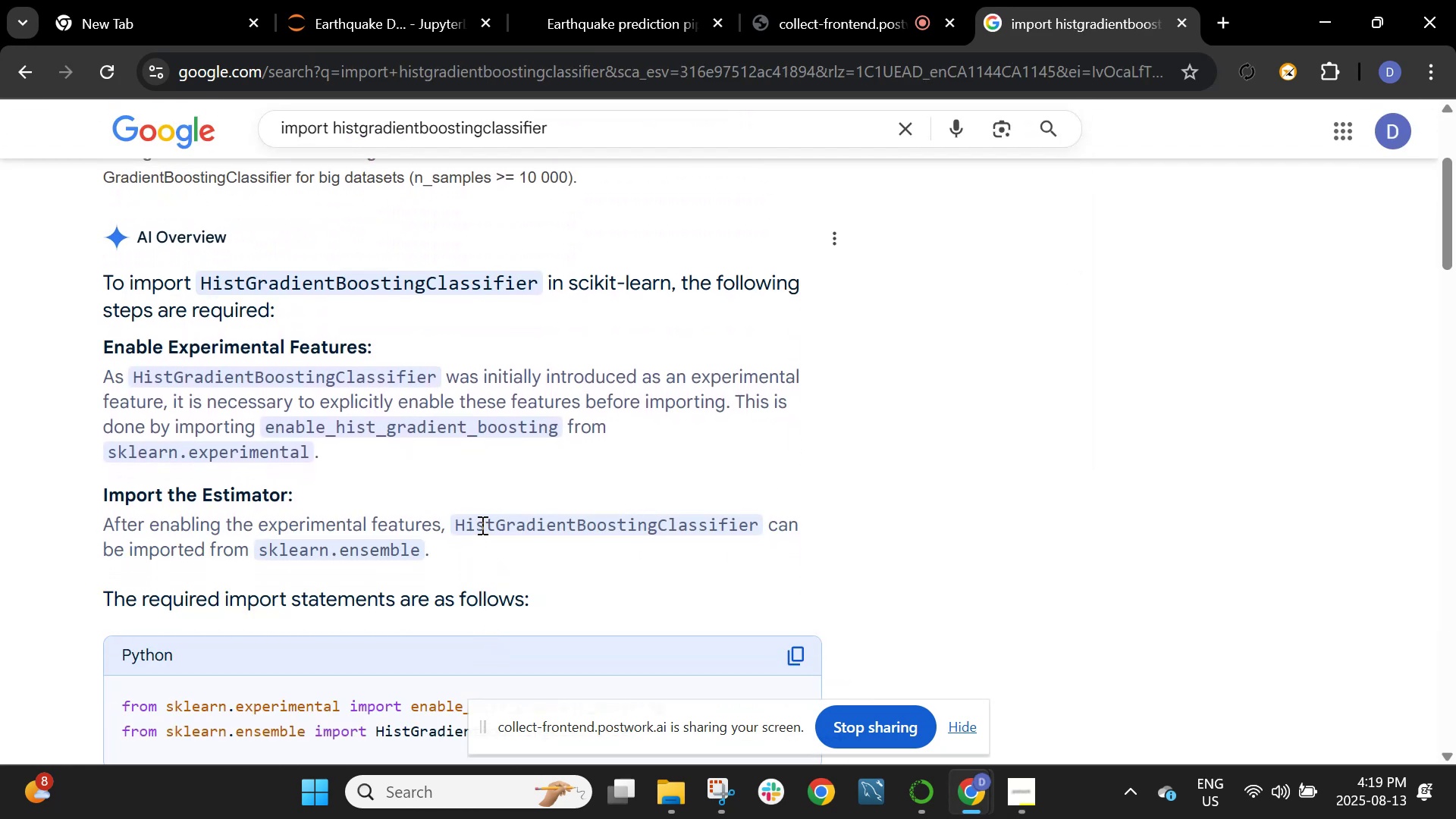 
left_click([702, 543])
 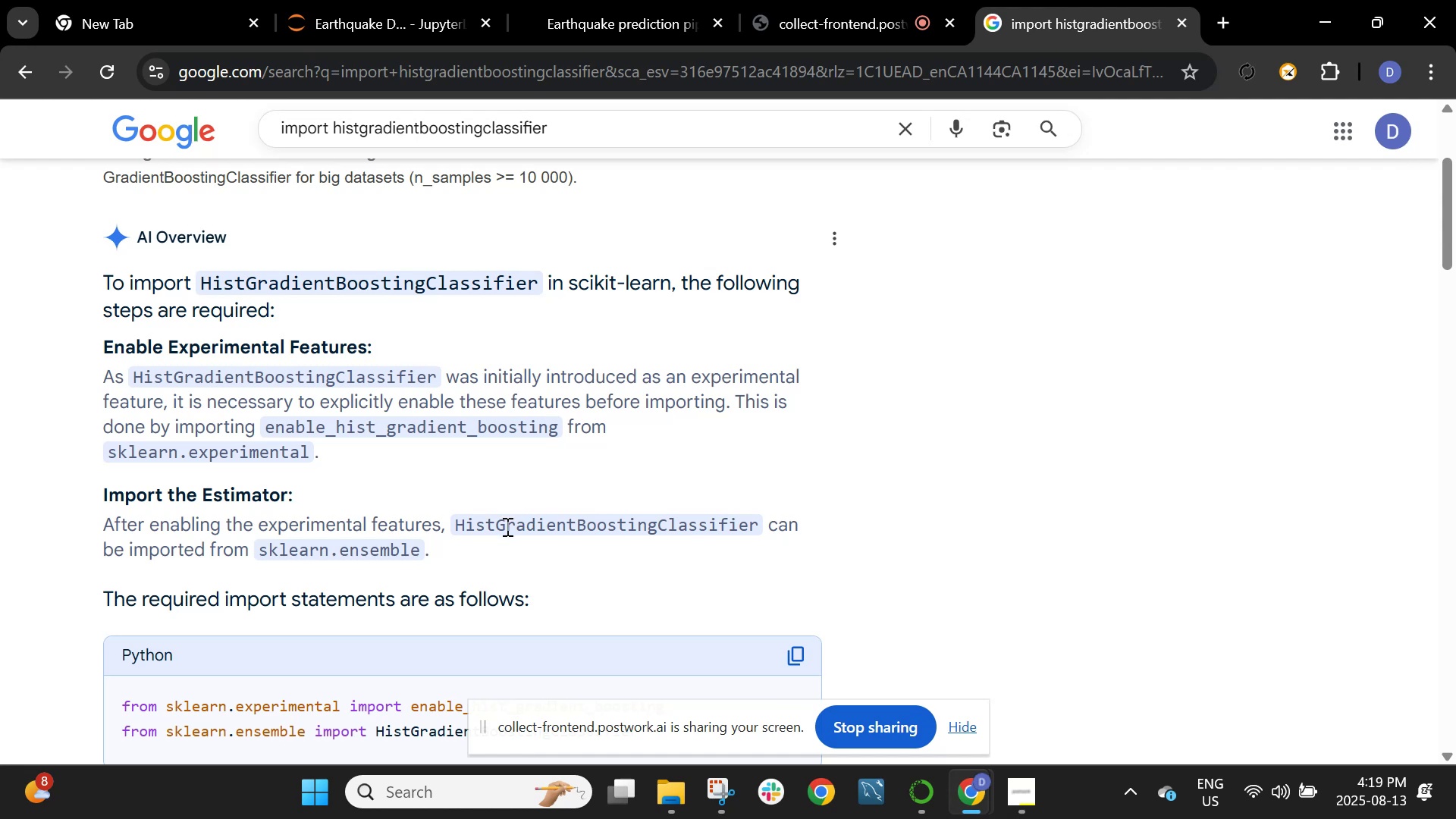 
left_click_drag(start_coordinate=[505, 527], to_coordinate=[657, 539])
 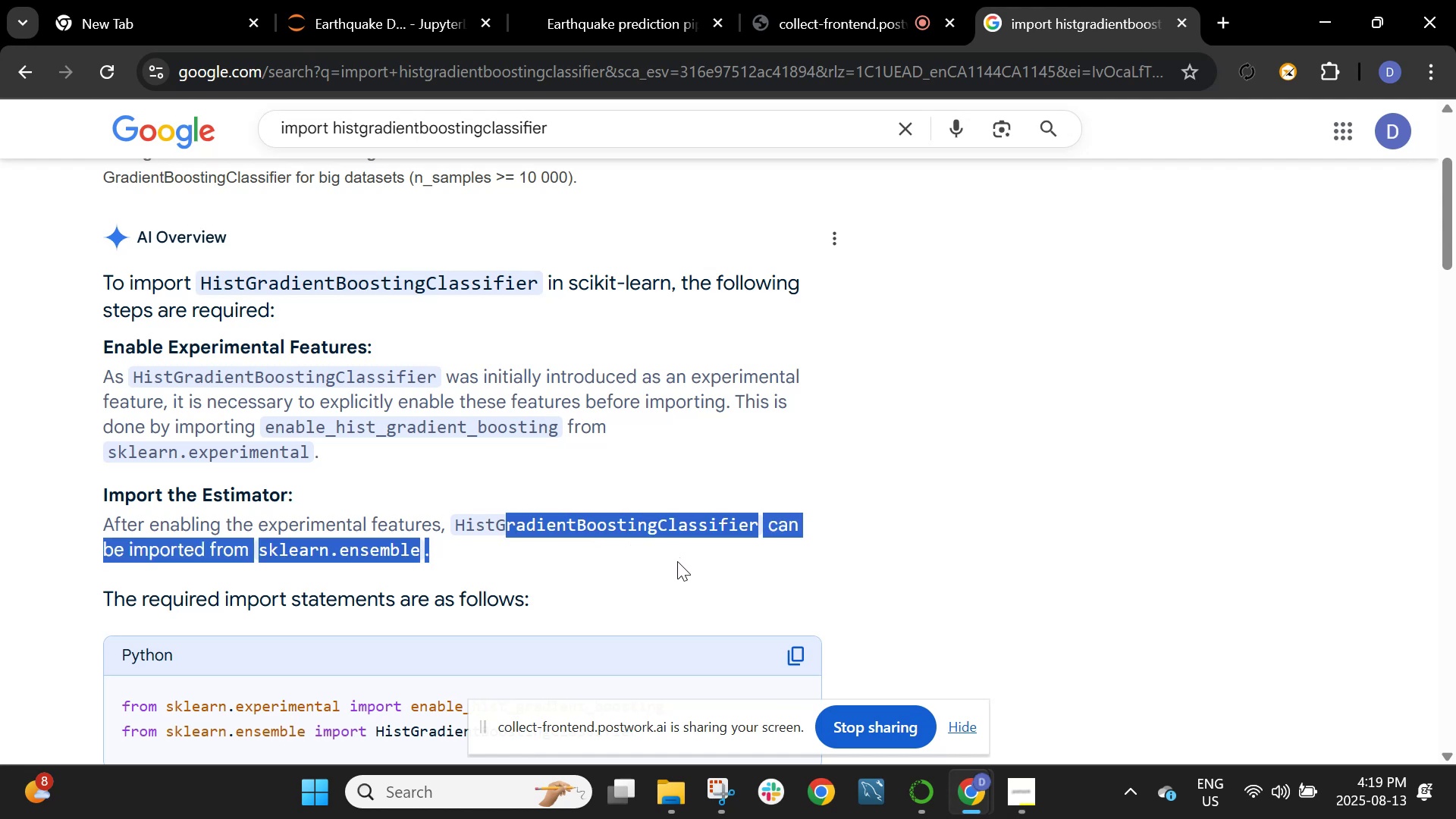 
left_click([678, 565])
 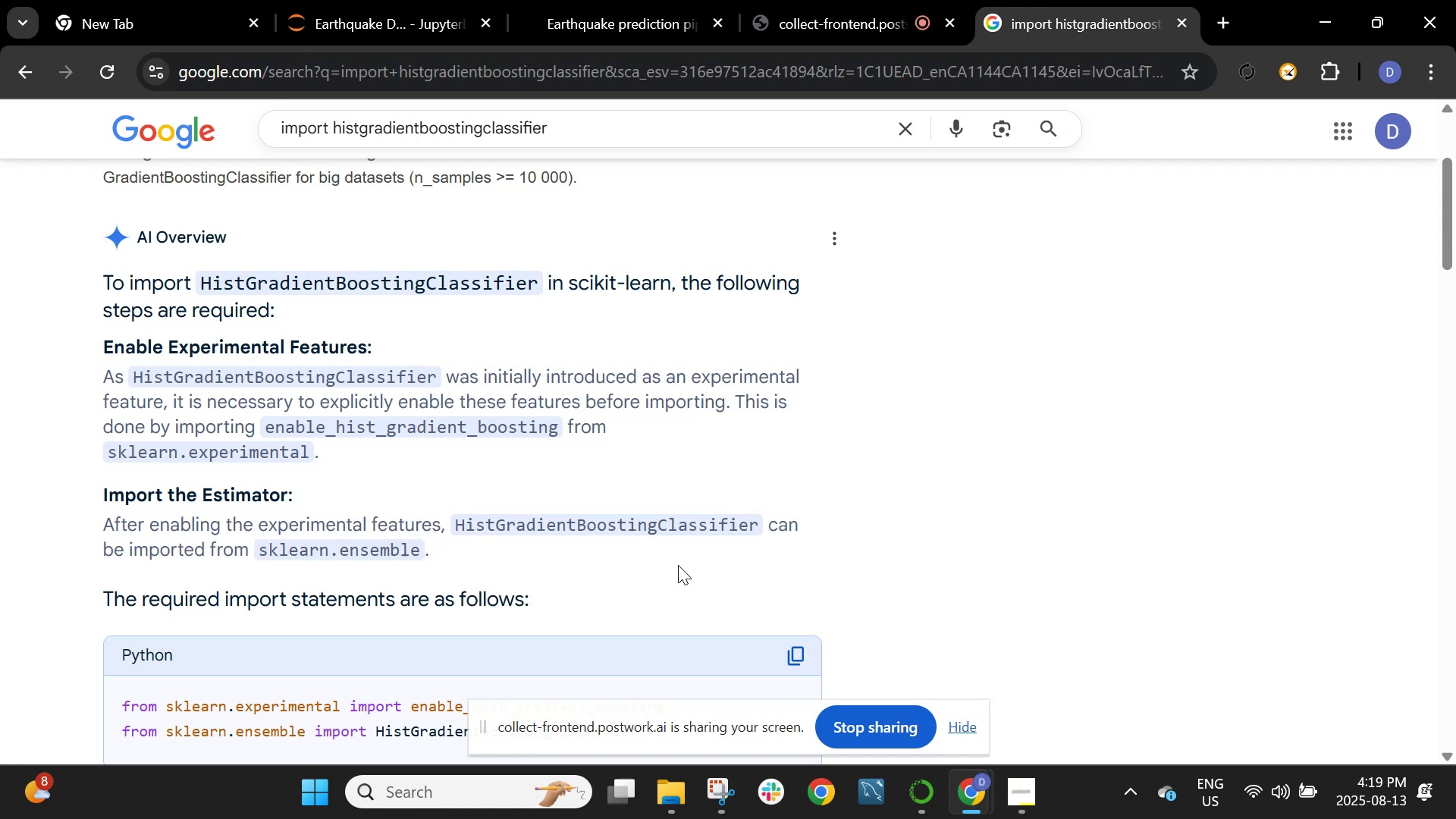 
scroll: coordinate [678, 565], scroll_direction: down, amount: 2.0
 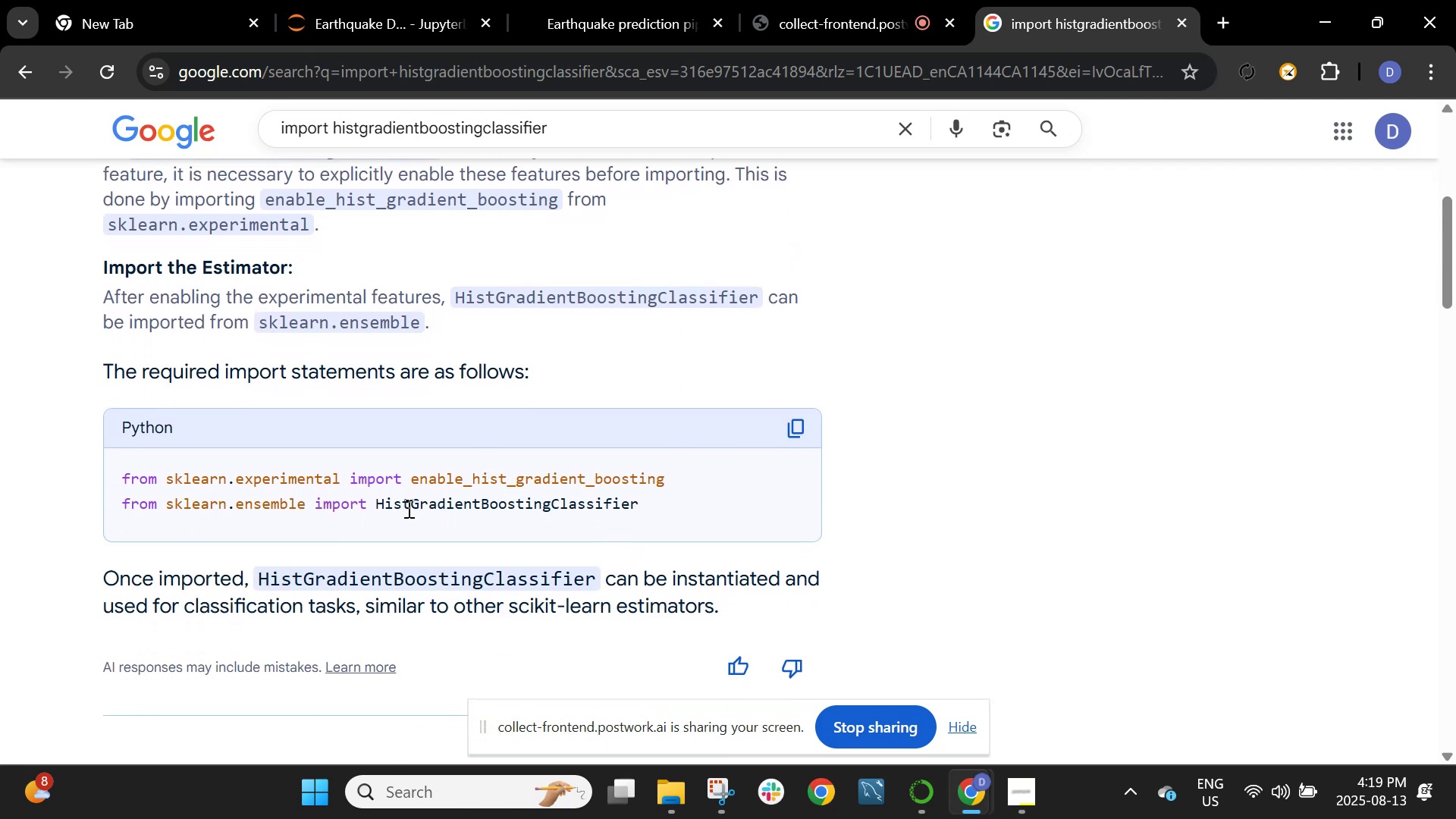 
wait(8.75)
 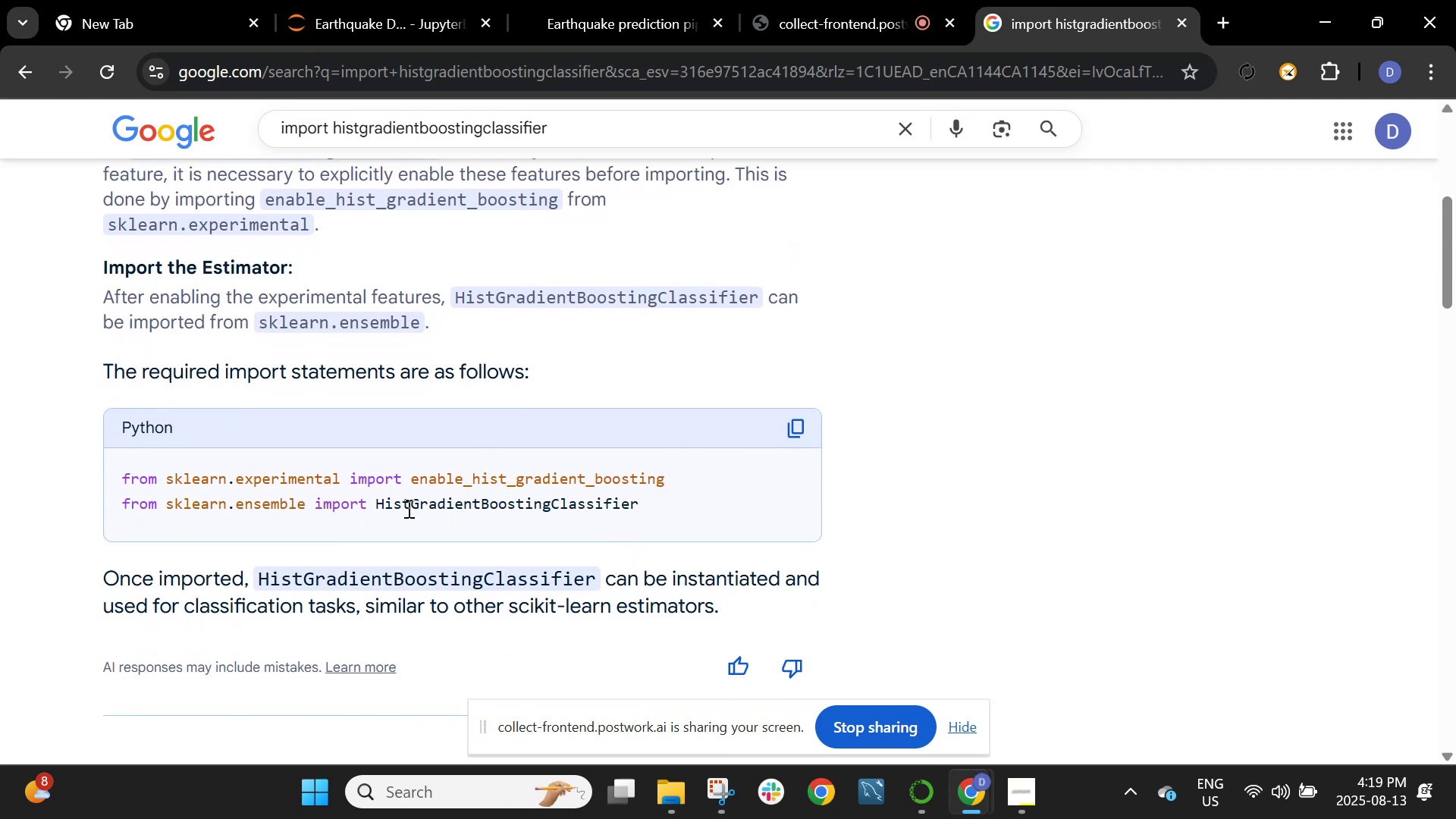 
left_click([786, 0])
 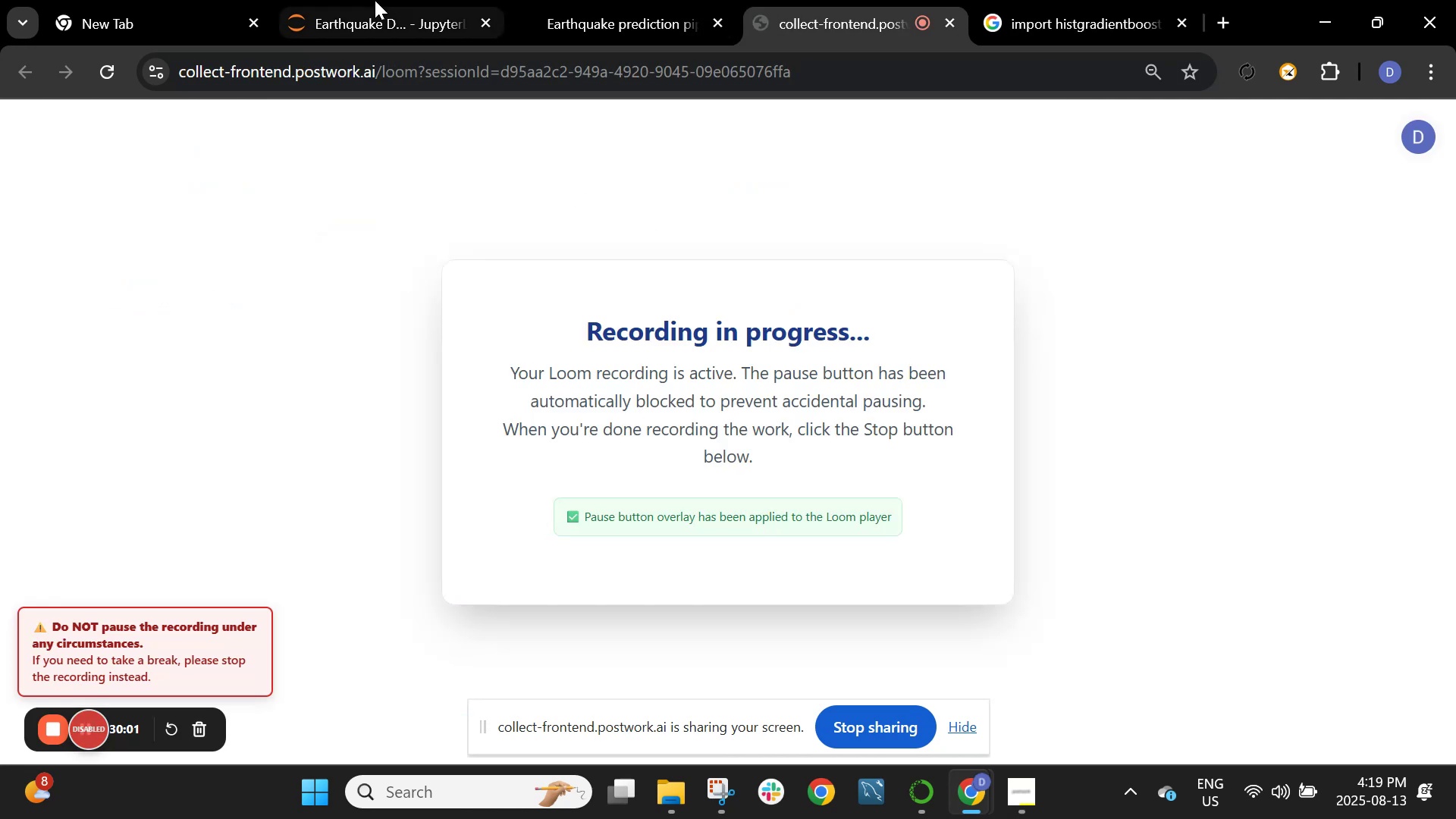 
left_click([372, 0])
 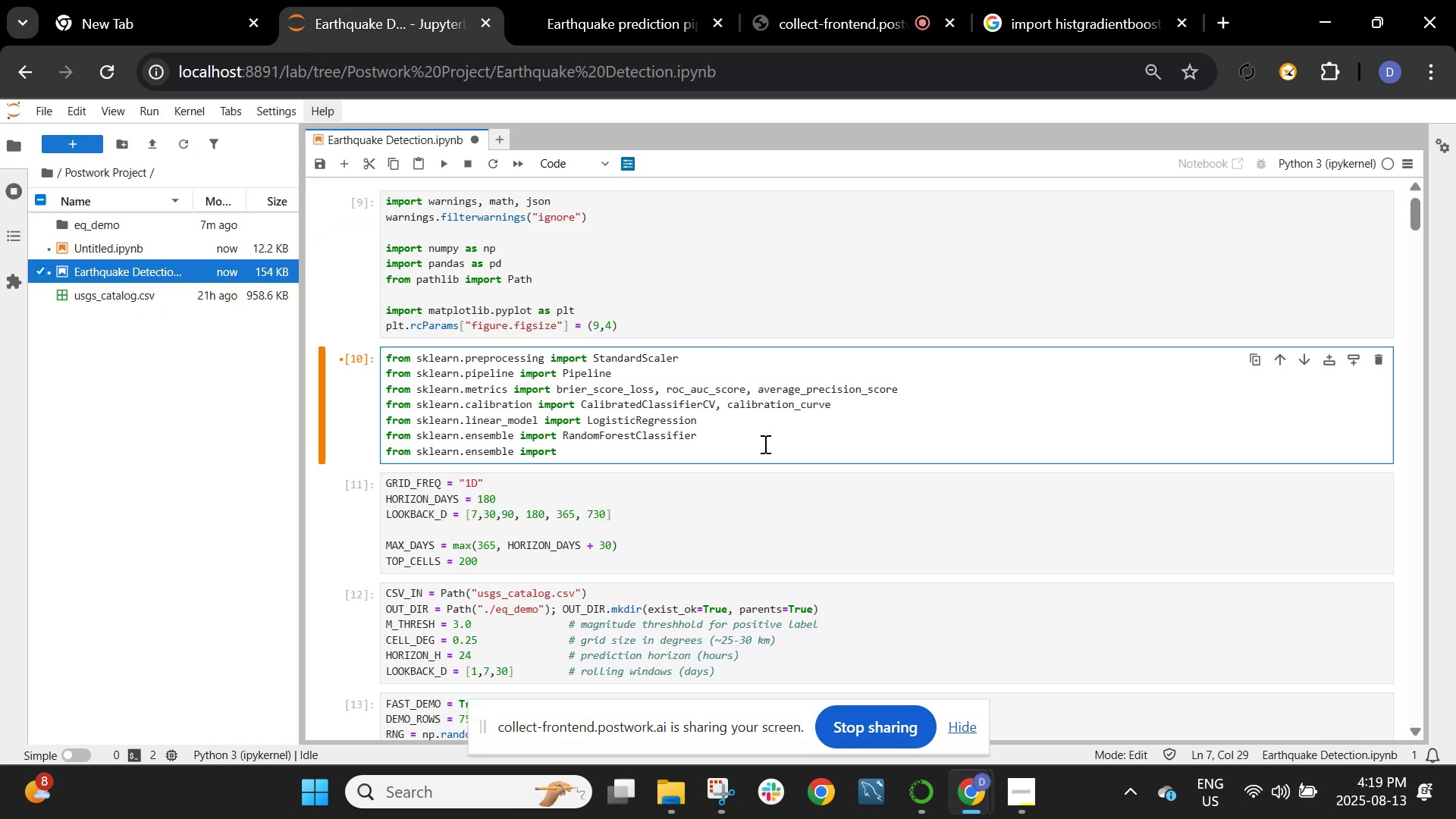 
left_click([764, 448])
 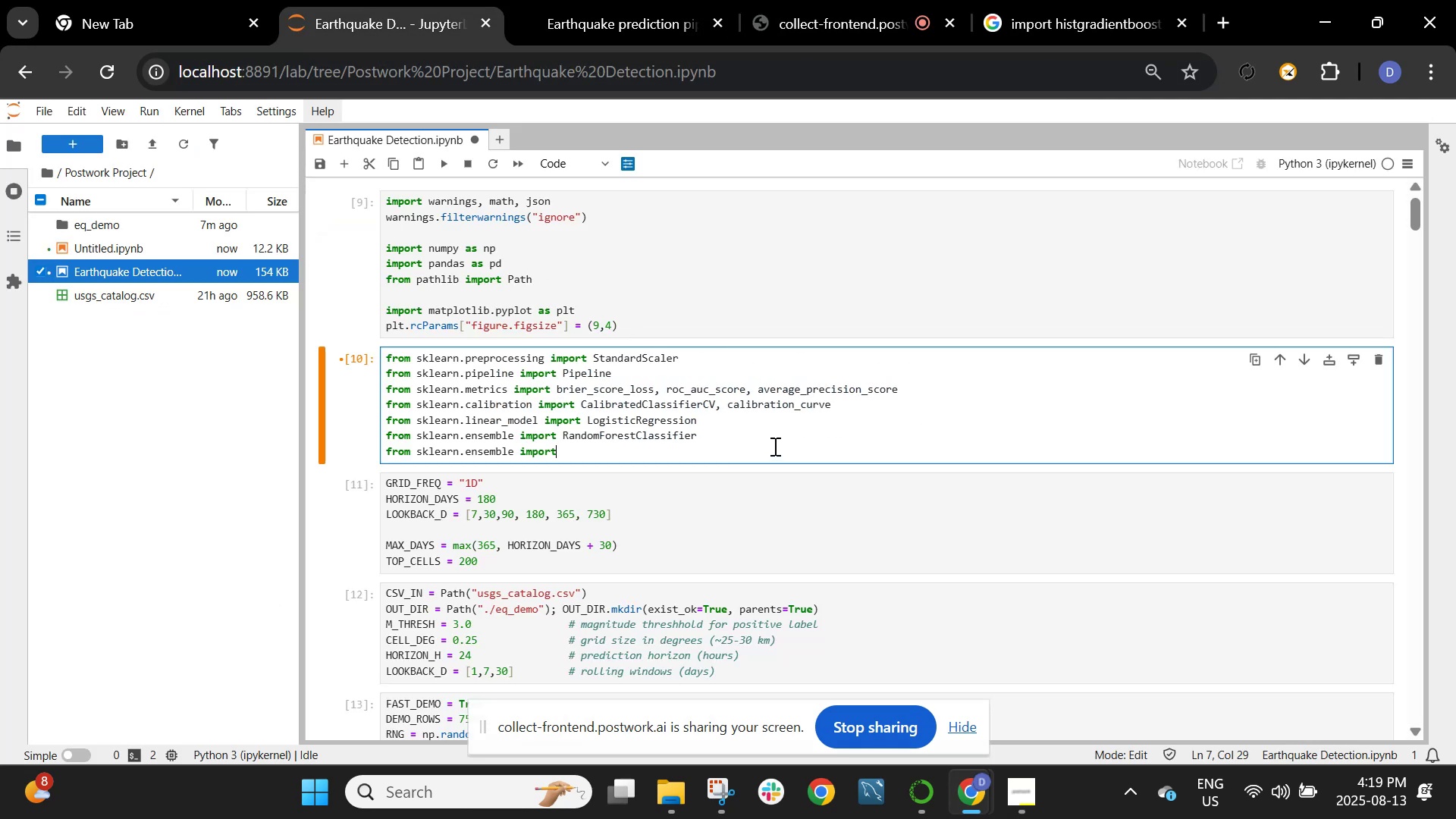 
type(bHi)
key(Backspace)
key(Backspace)
key(Backspace)
type( Hos)
key(Backspace)
key(Backspace)
type(ist)
 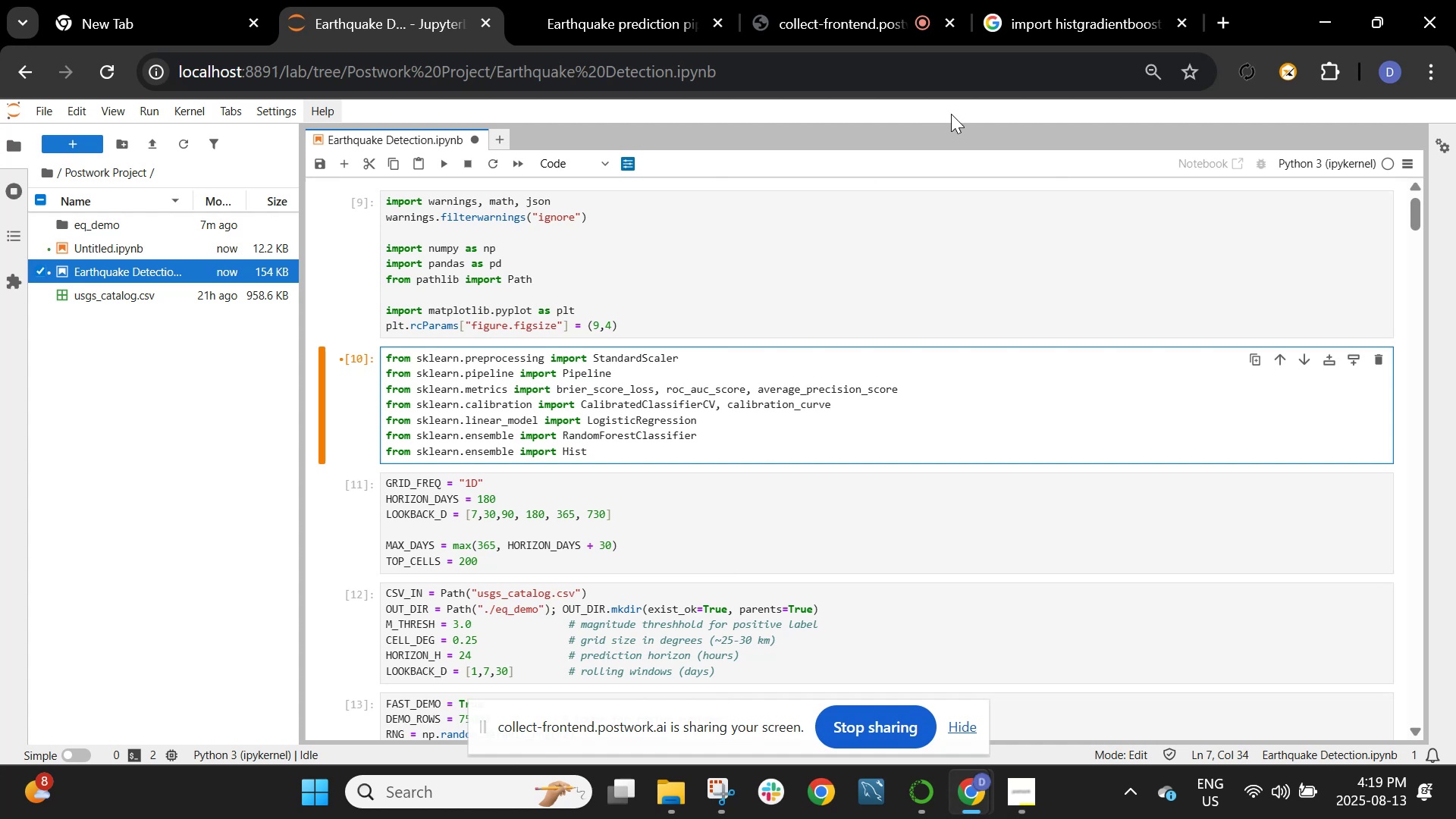 
left_click([1019, 0])
 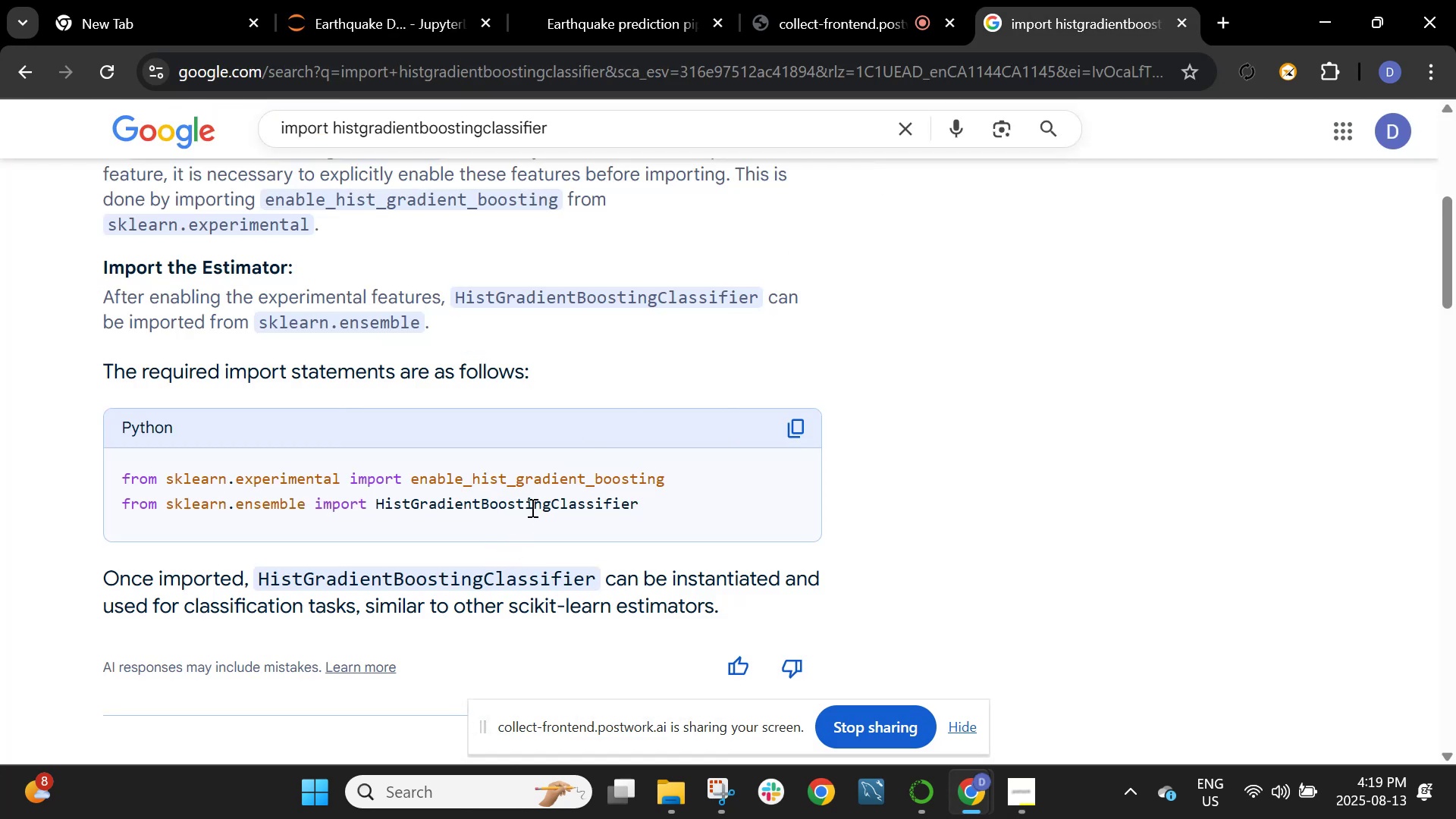 
left_click_drag(start_coordinate=[658, 504], to_coordinate=[378, 504])
 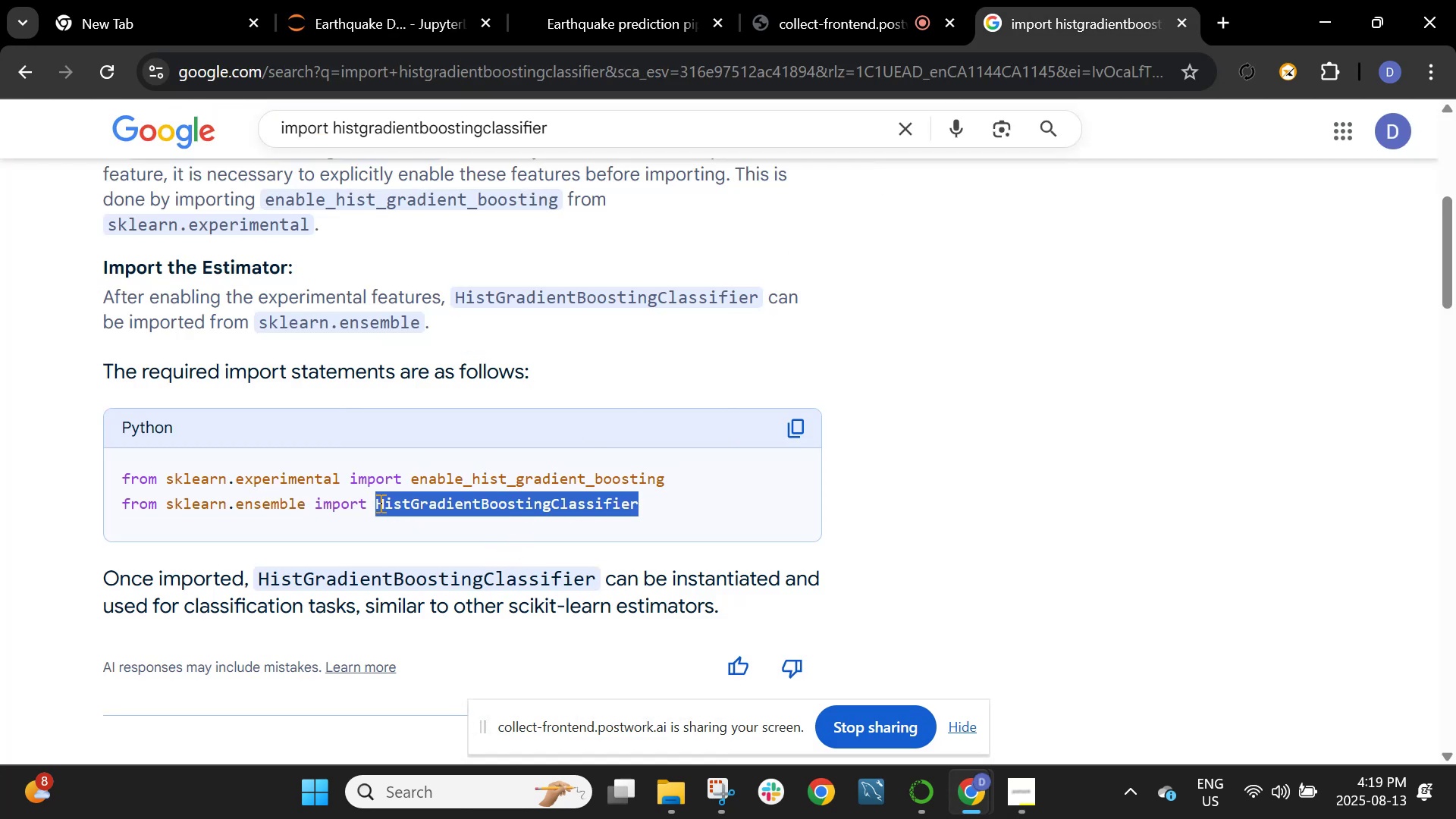 
right_click([379, 503])
 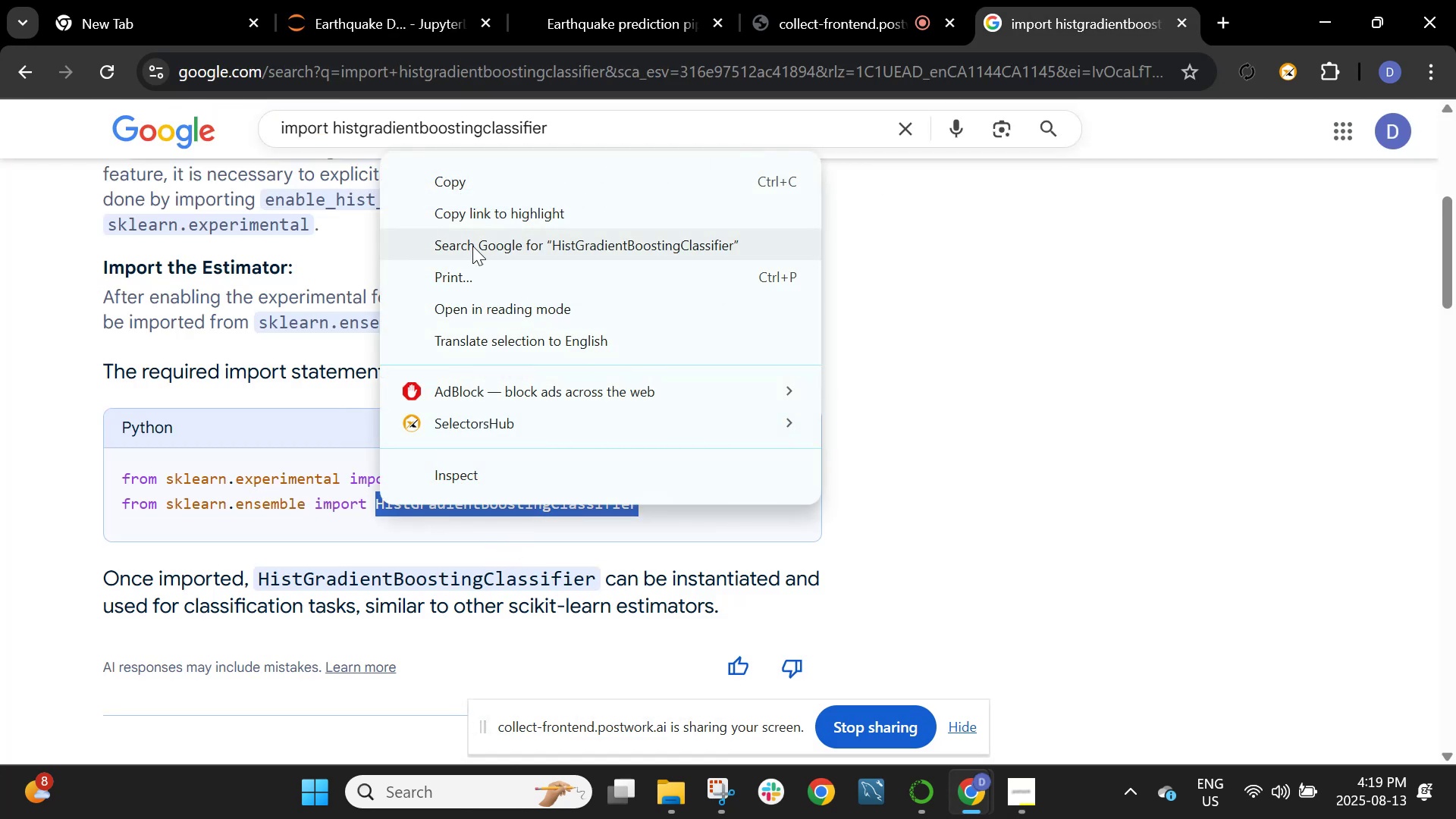 
left_click([492, 174])
 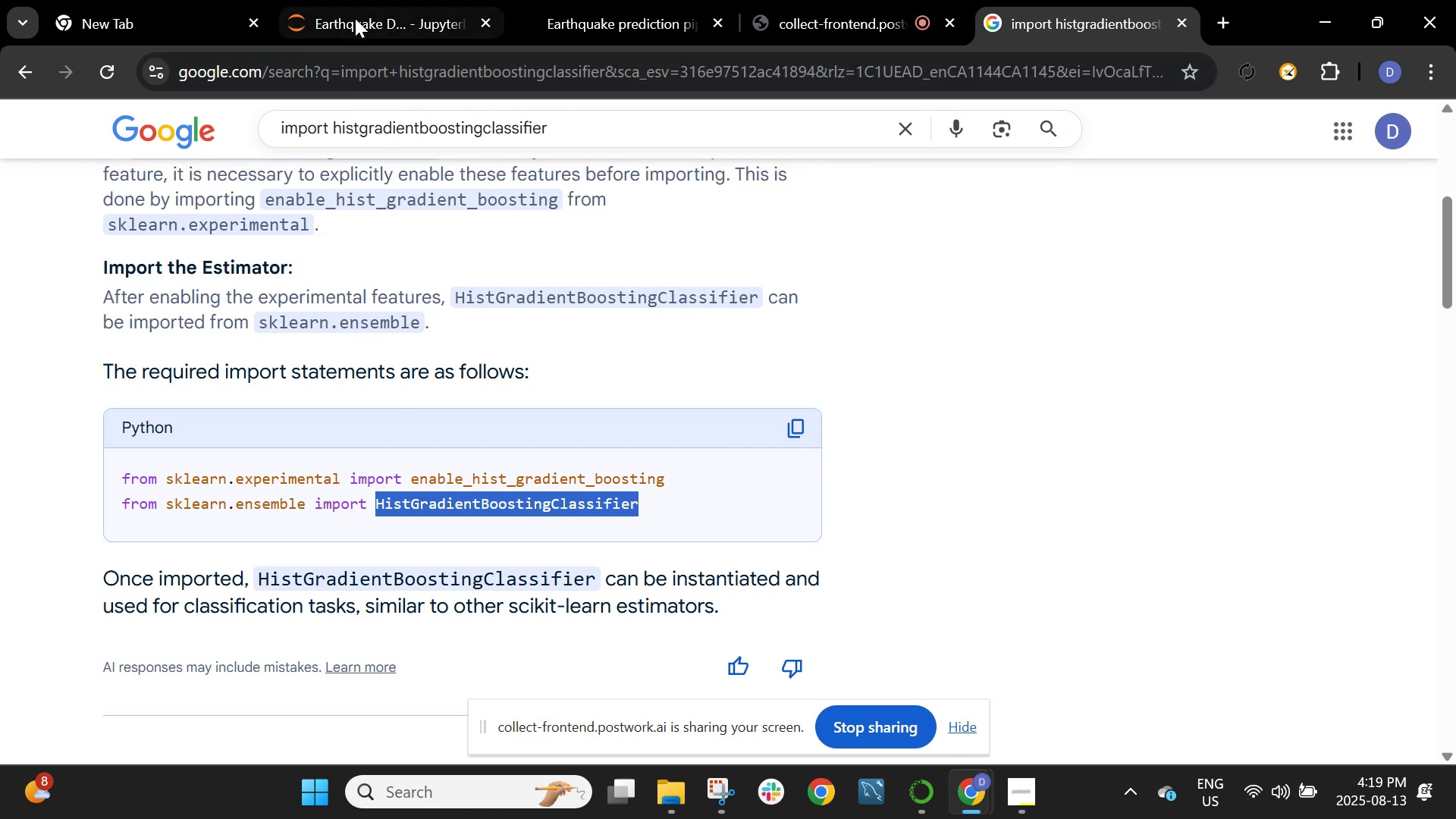 
left_click([372, 2])
 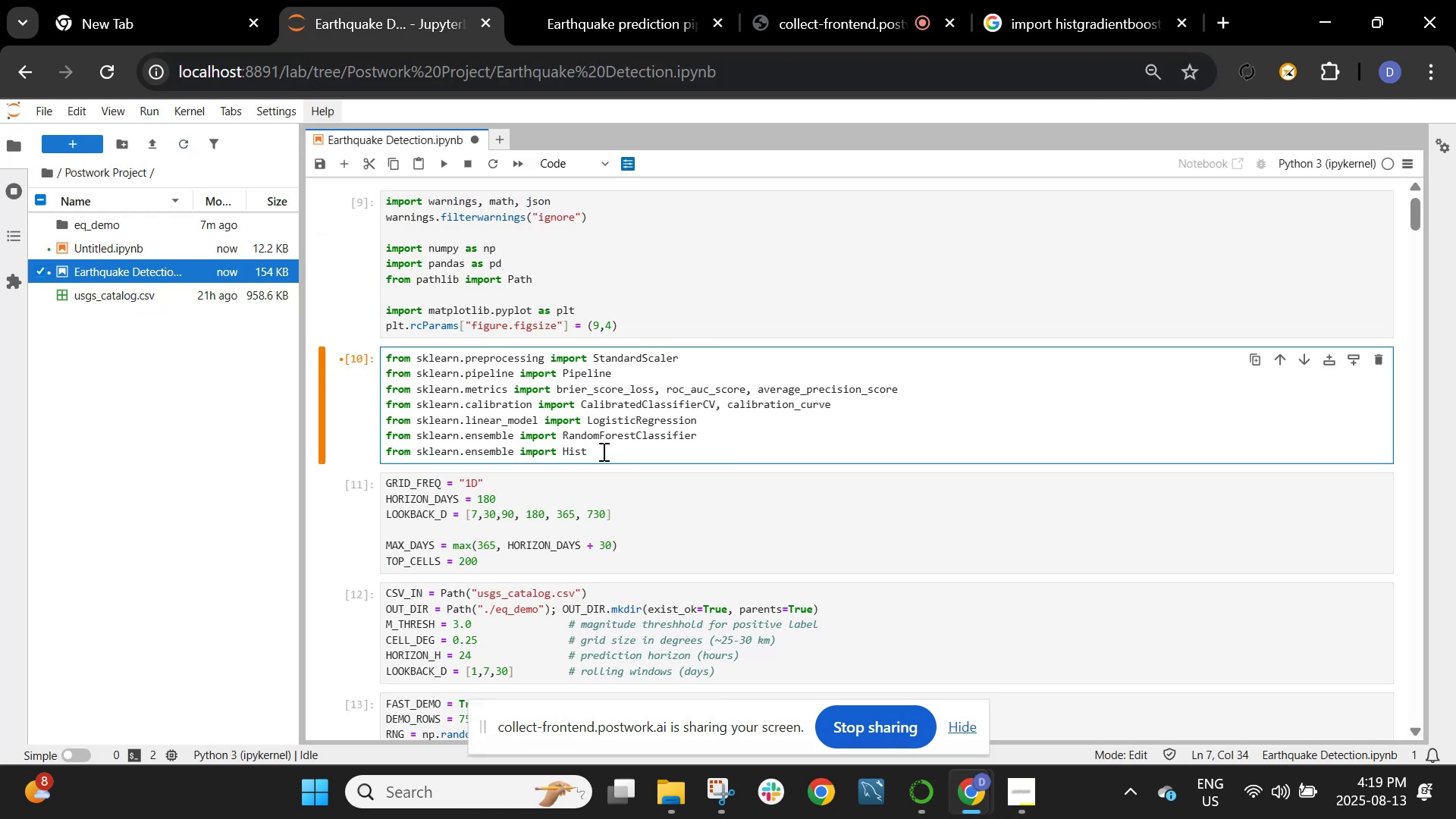 
key(Backspace)
 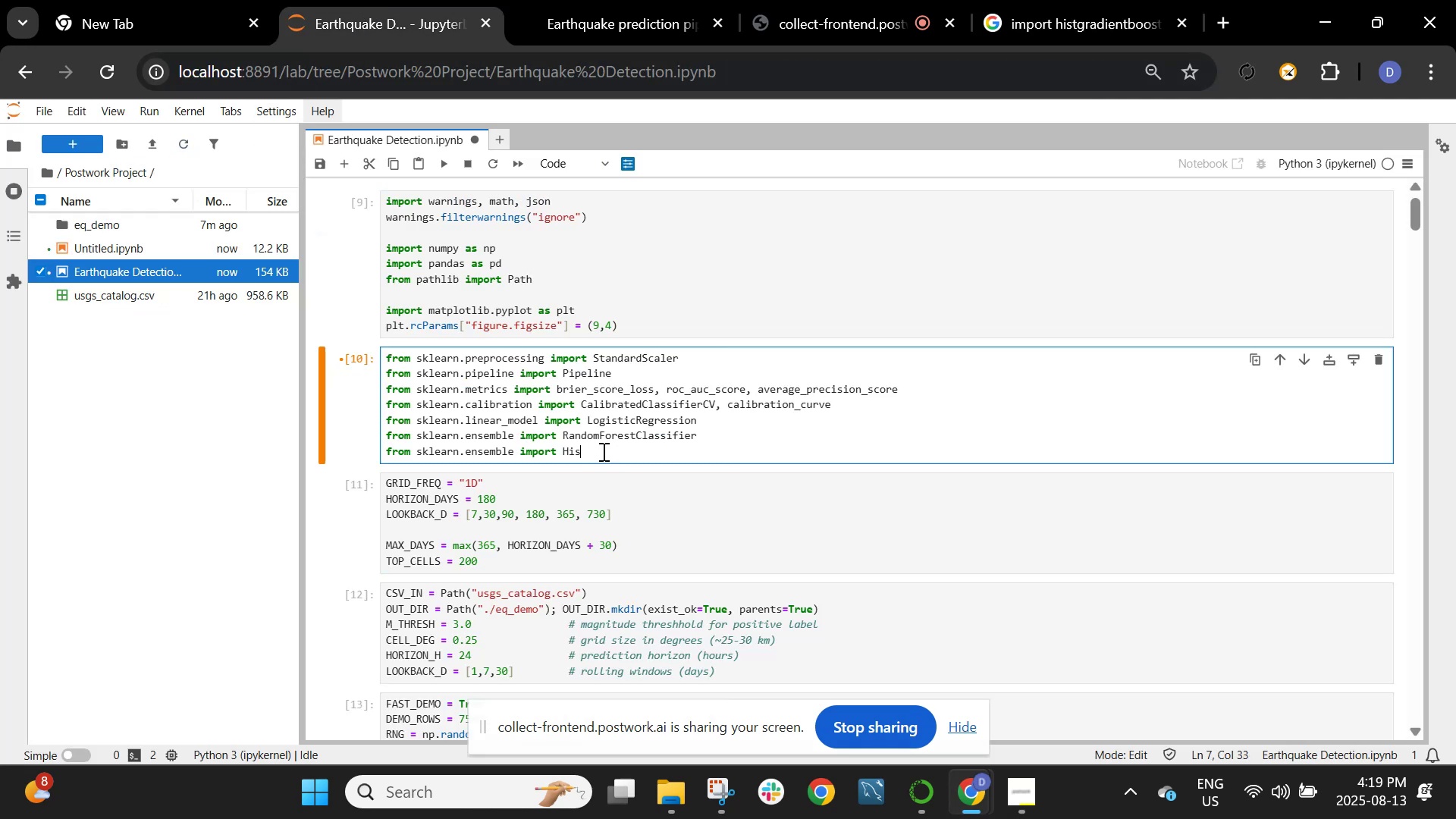 
key(Backspace)
 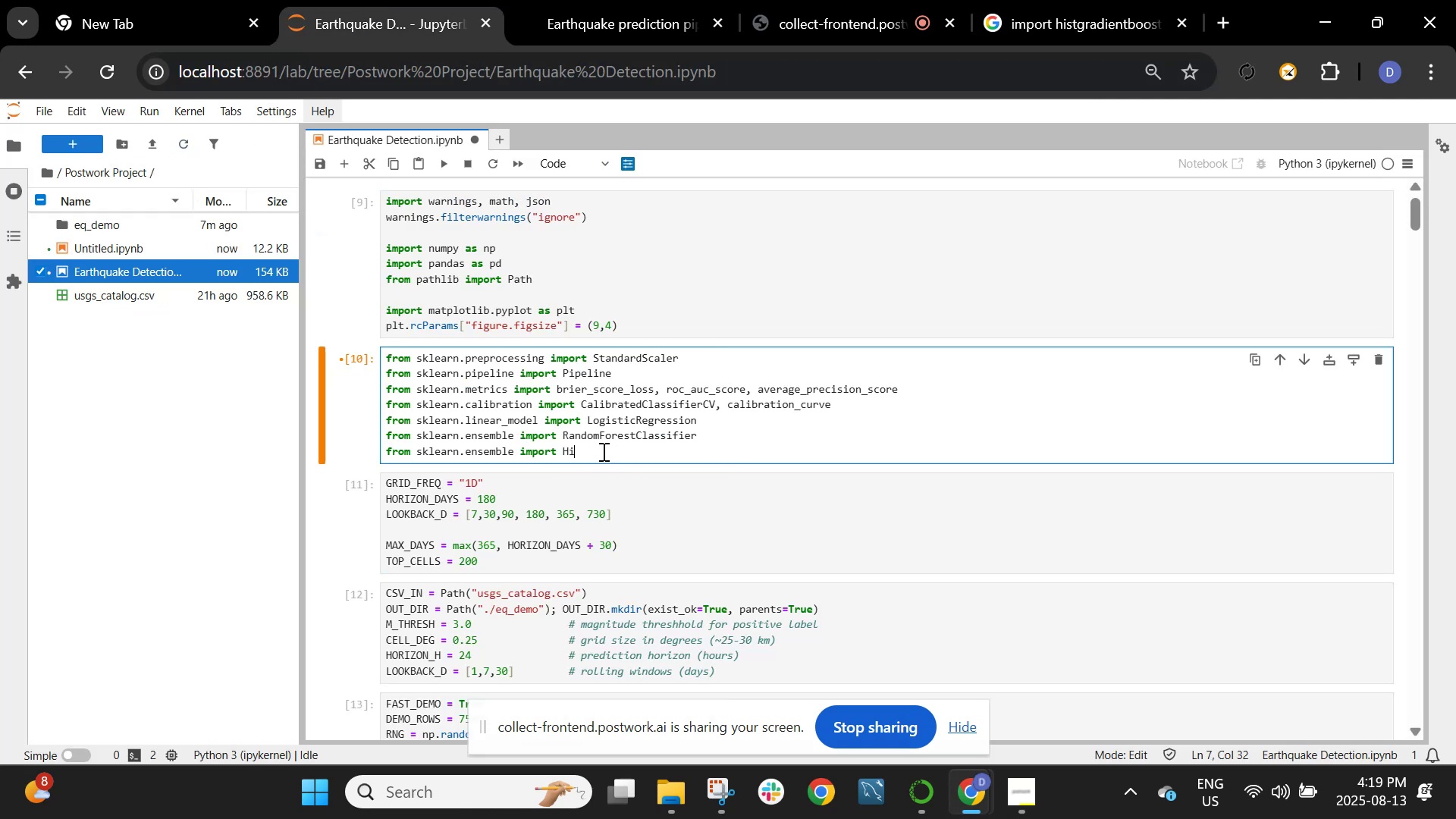 
key(Backspace)
 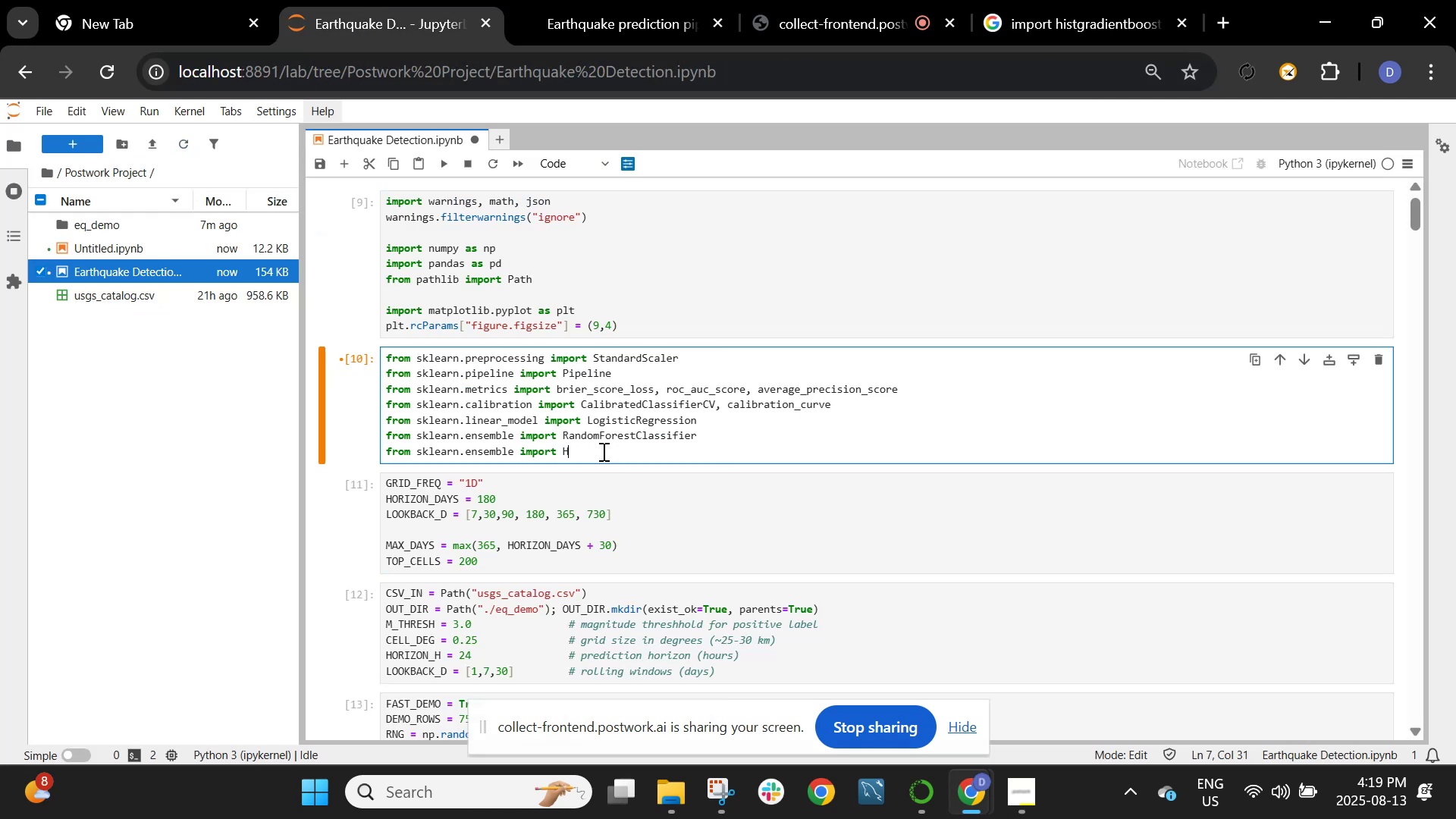 
key(Backspace)
 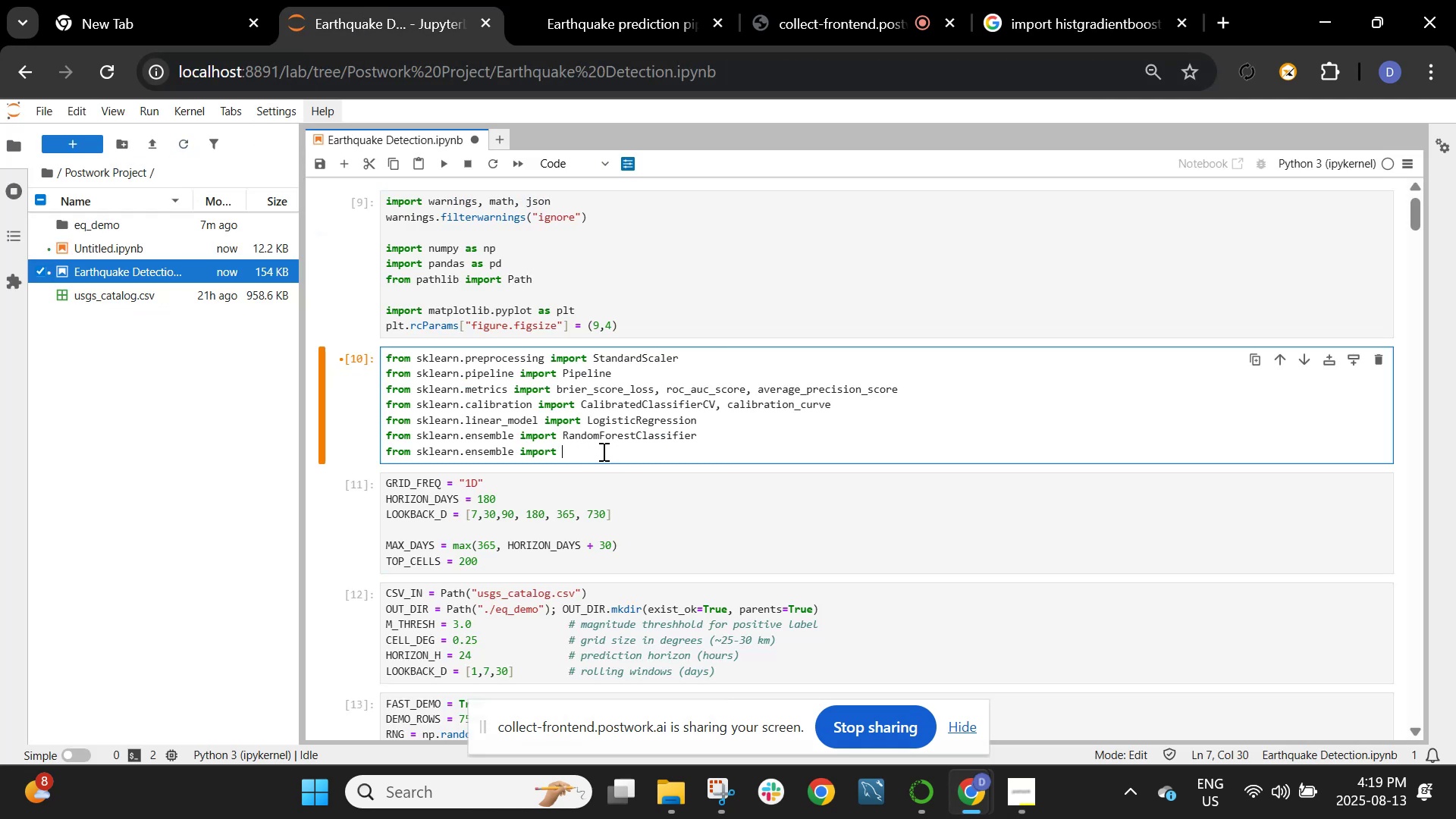 
key(Control+V)
 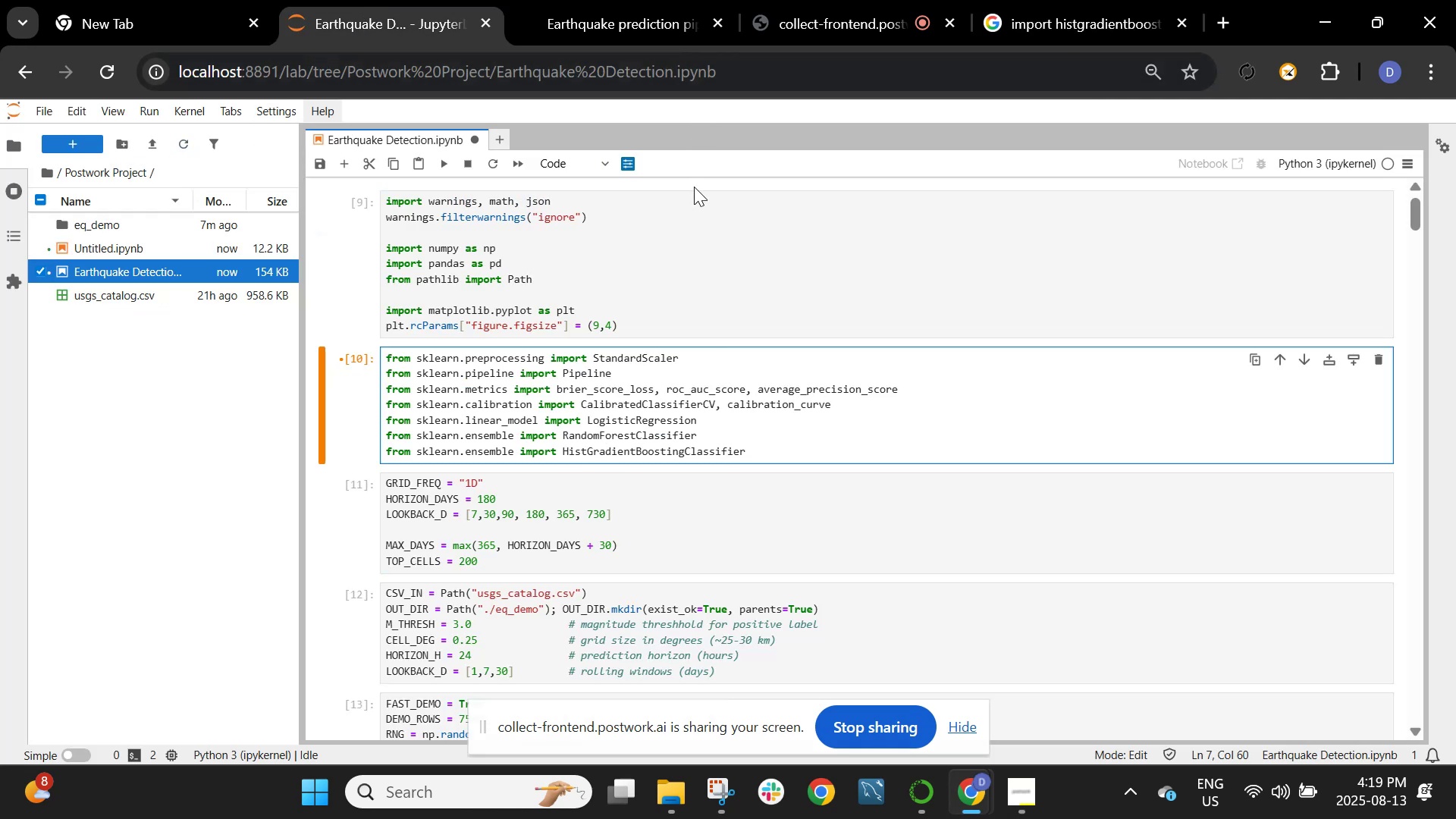 
left_click([695, 240])
 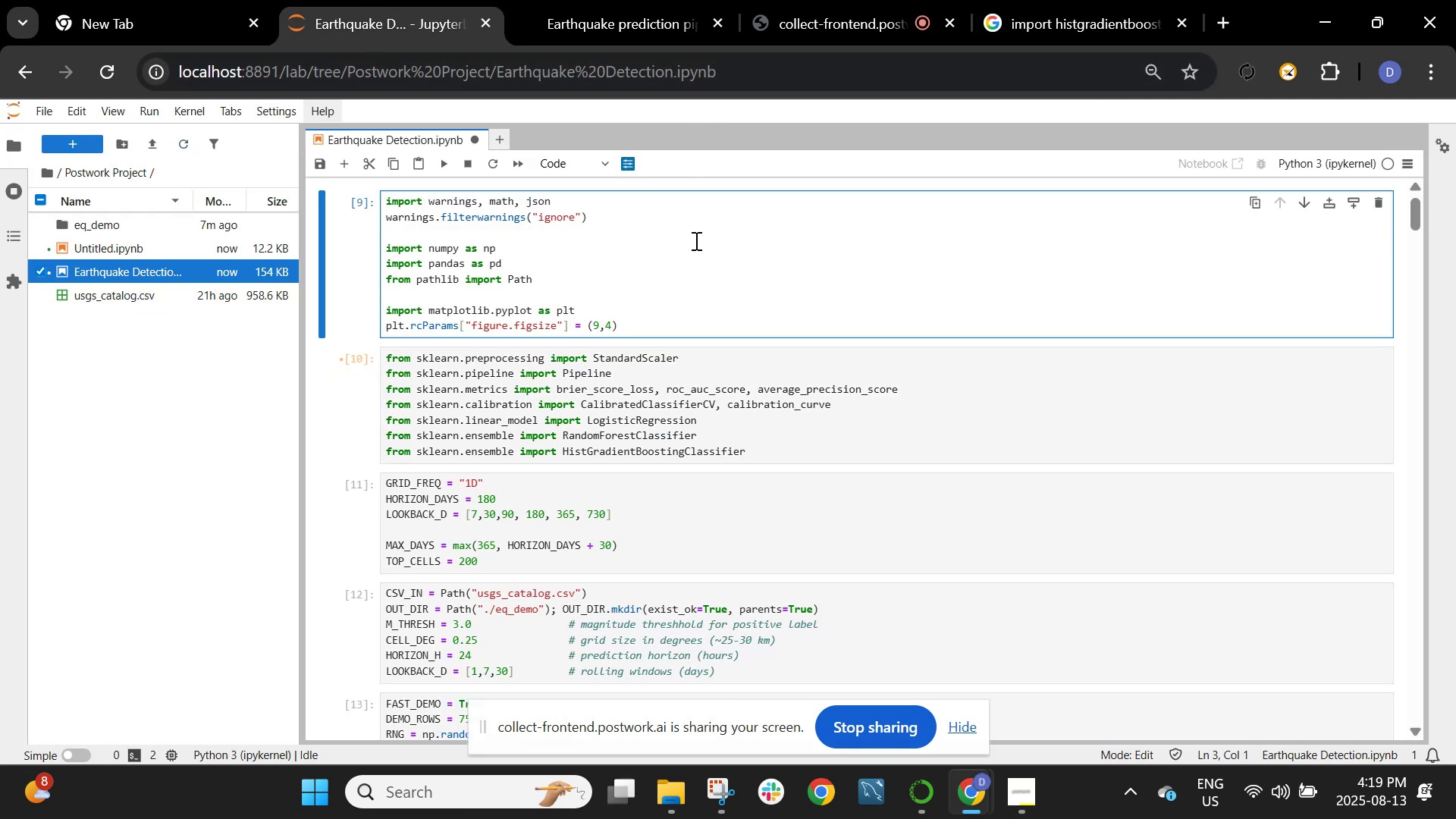 
key(Shift+Enter)
 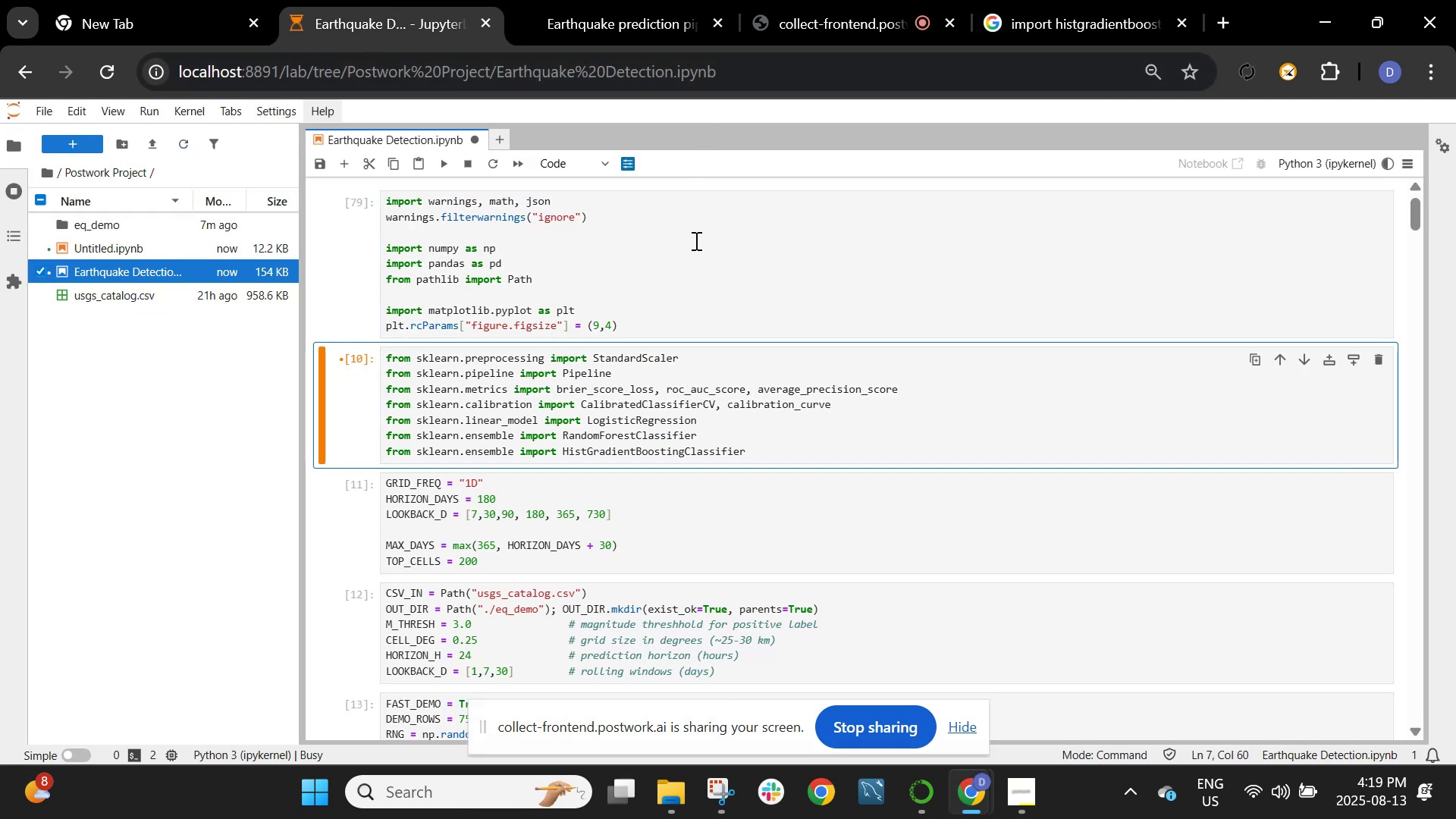 
key(Shift+ShiftRight)
 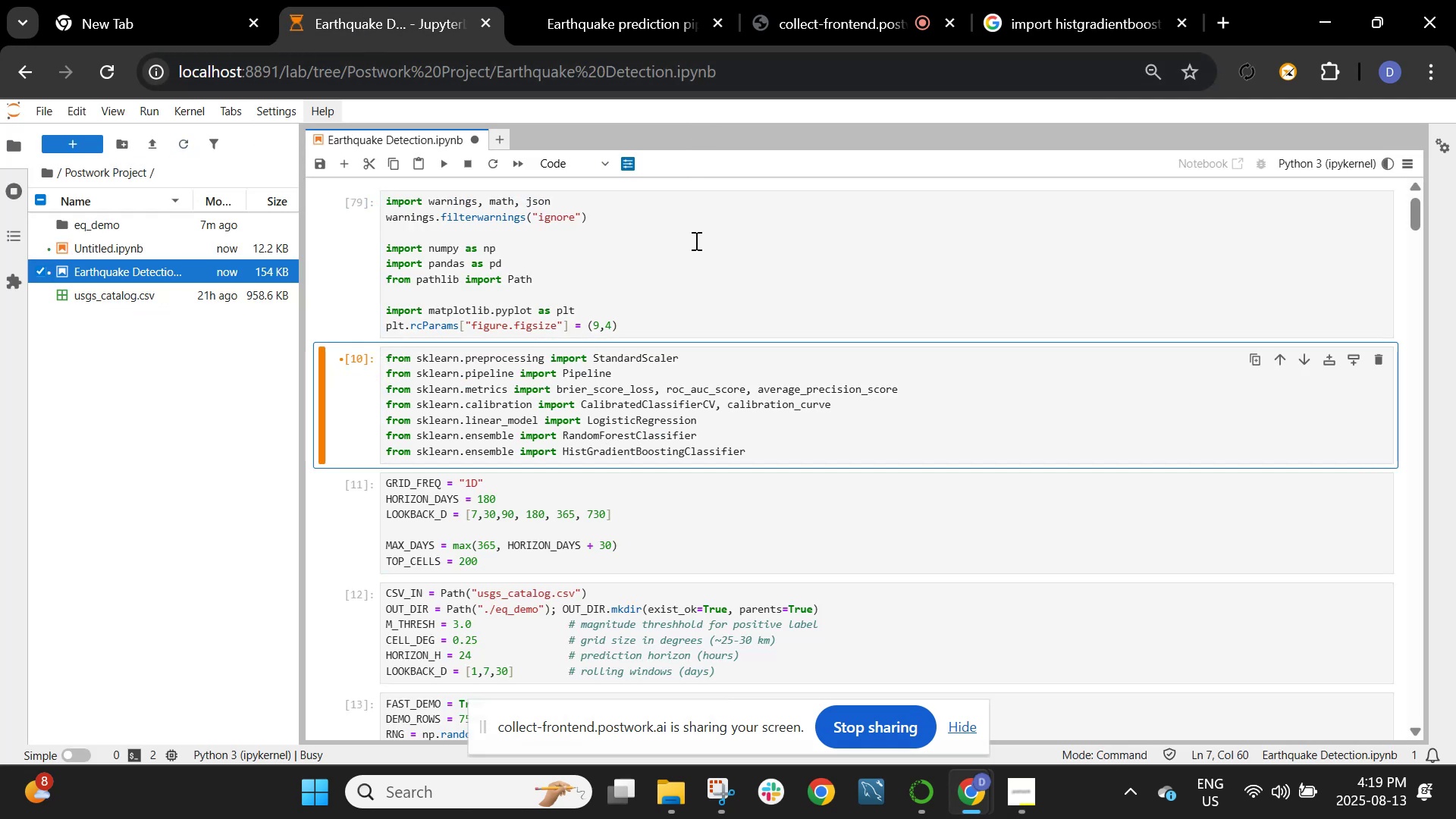 
key(Shift+Enter)
 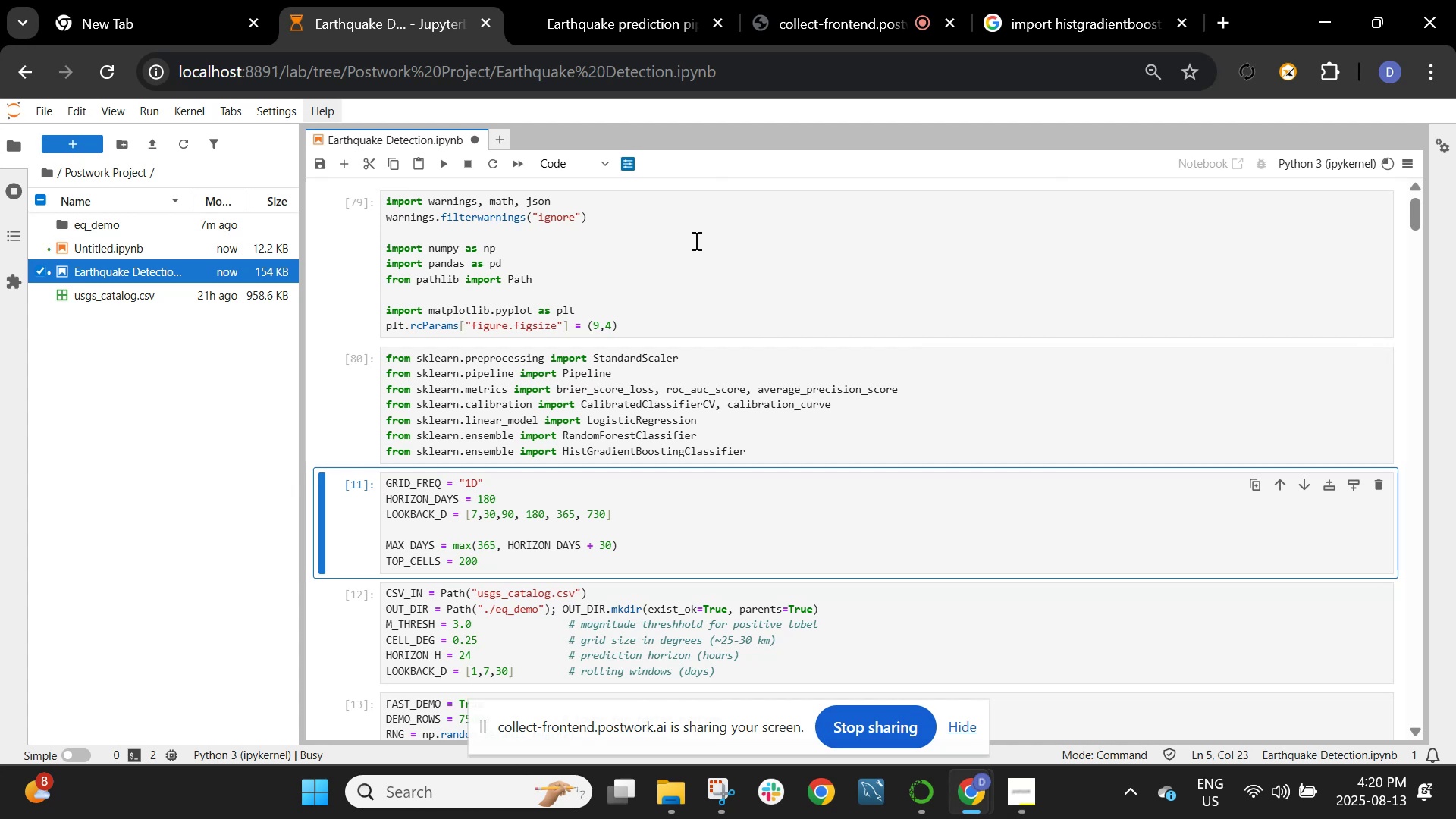 
key(Shift+ShiftRight)
 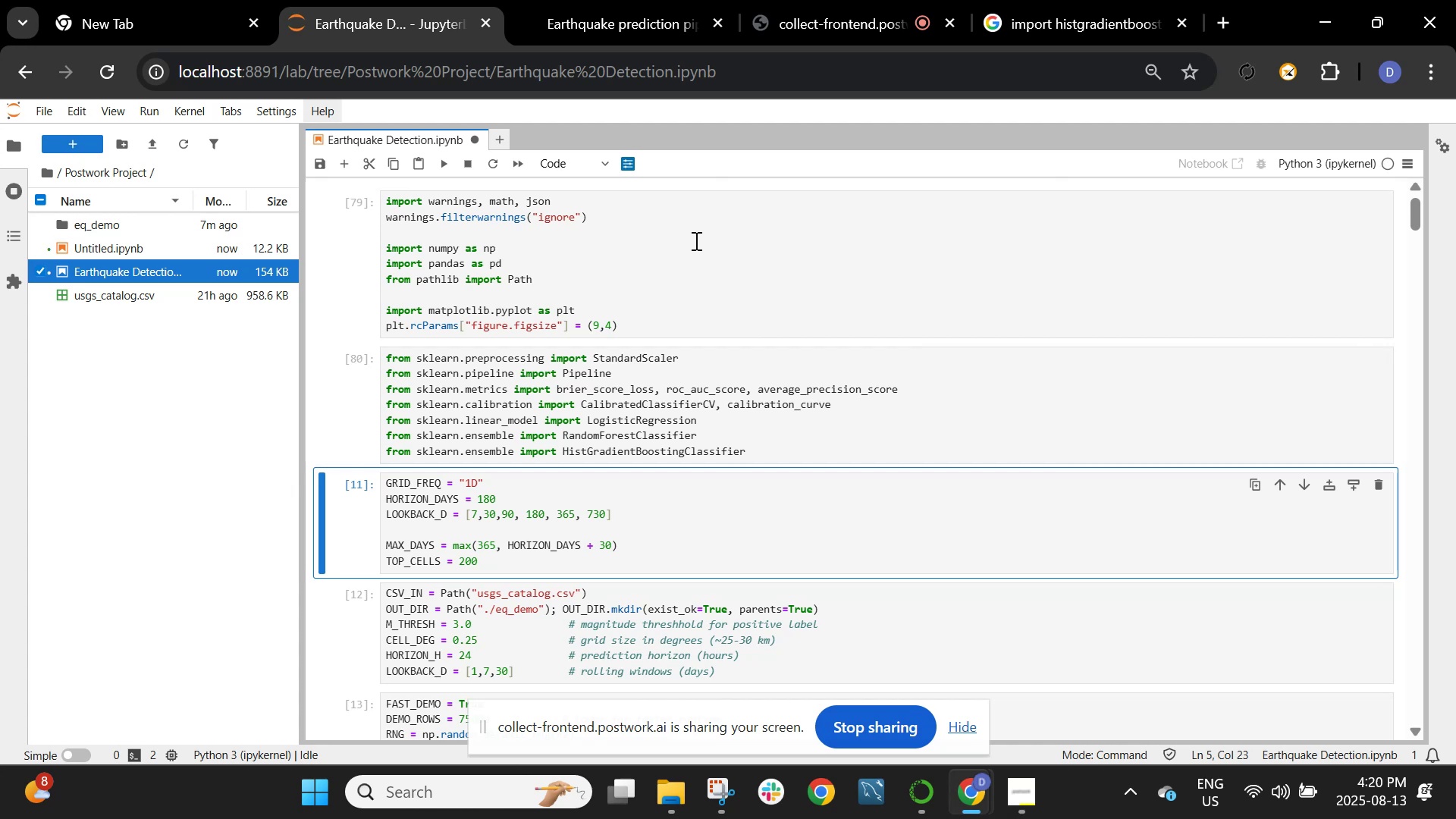 
key(Shift+ShiftRight)
 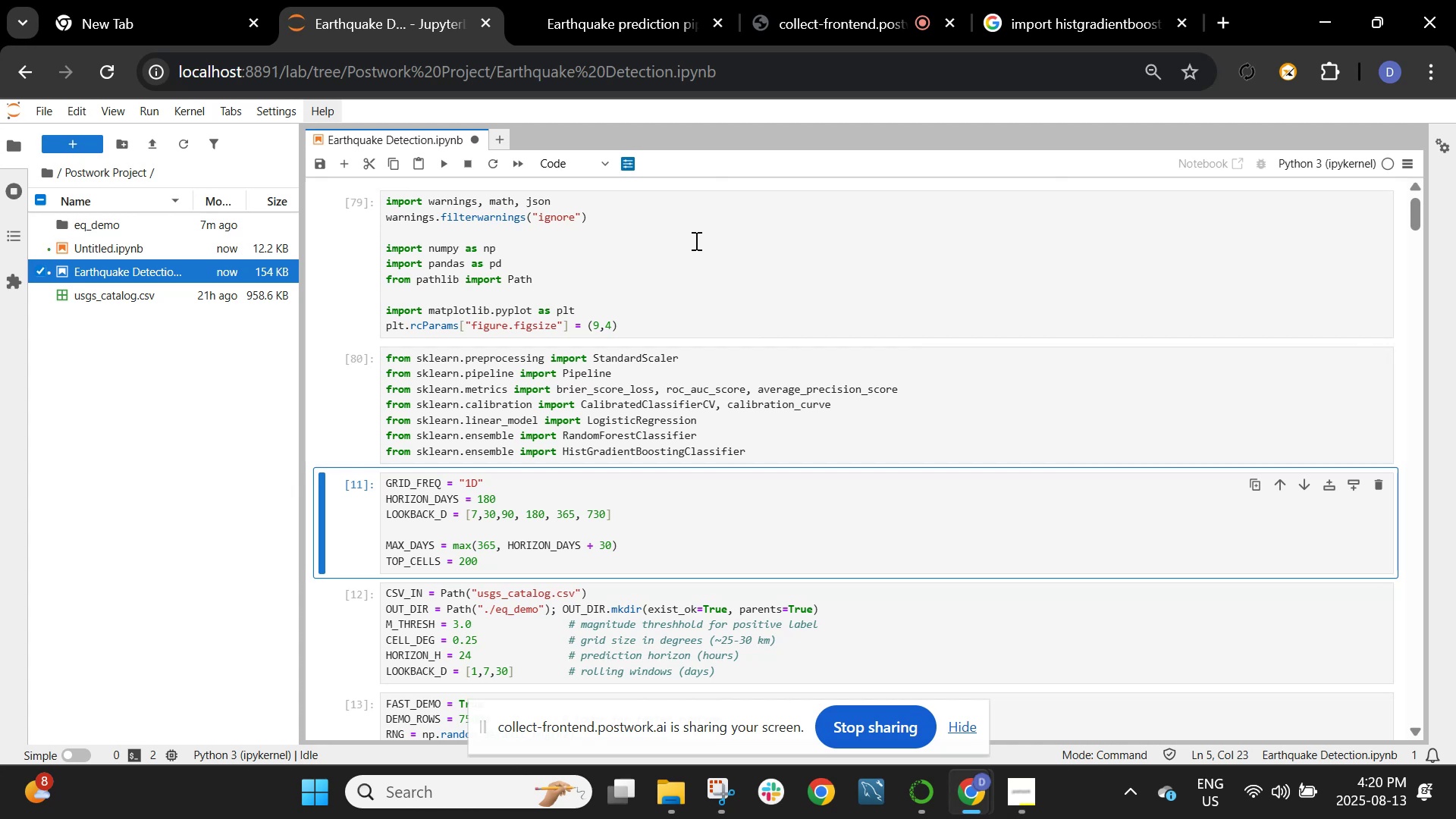 
key(Shift+Enter)
 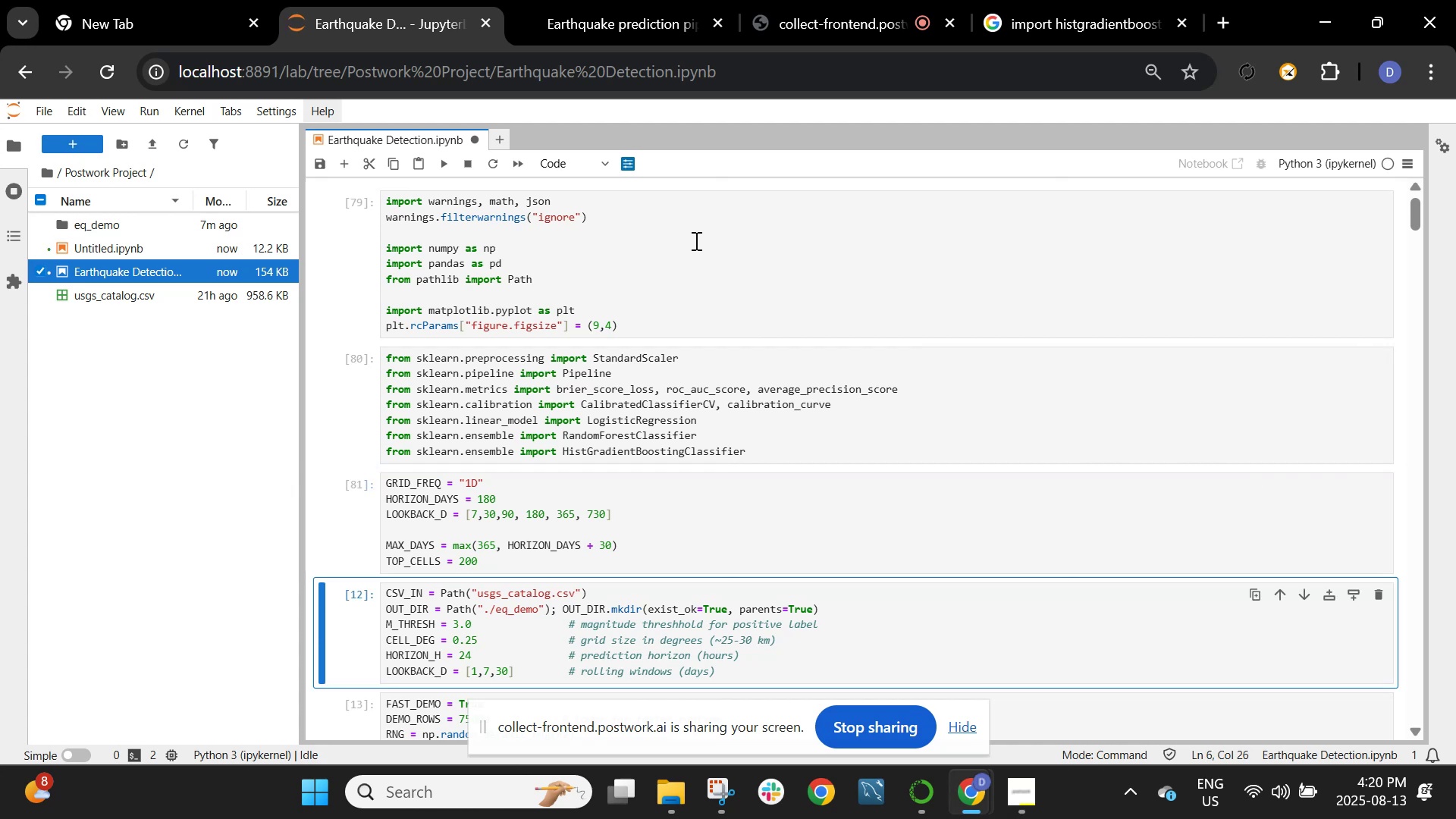 
key(Shift+Enter)
 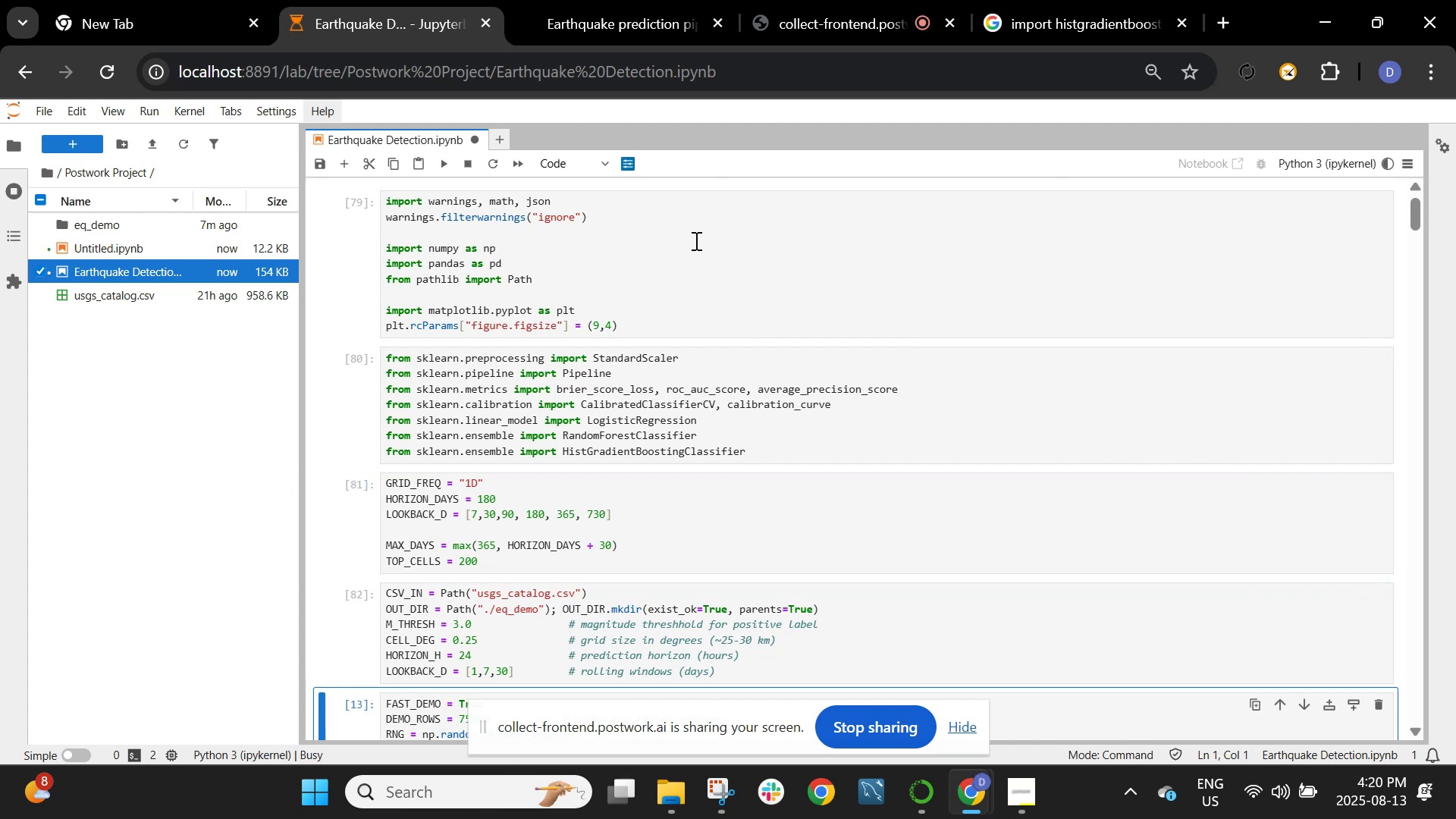 
scroll: coordinate [722, 303], scroll_direction: down, amount: 4.0
 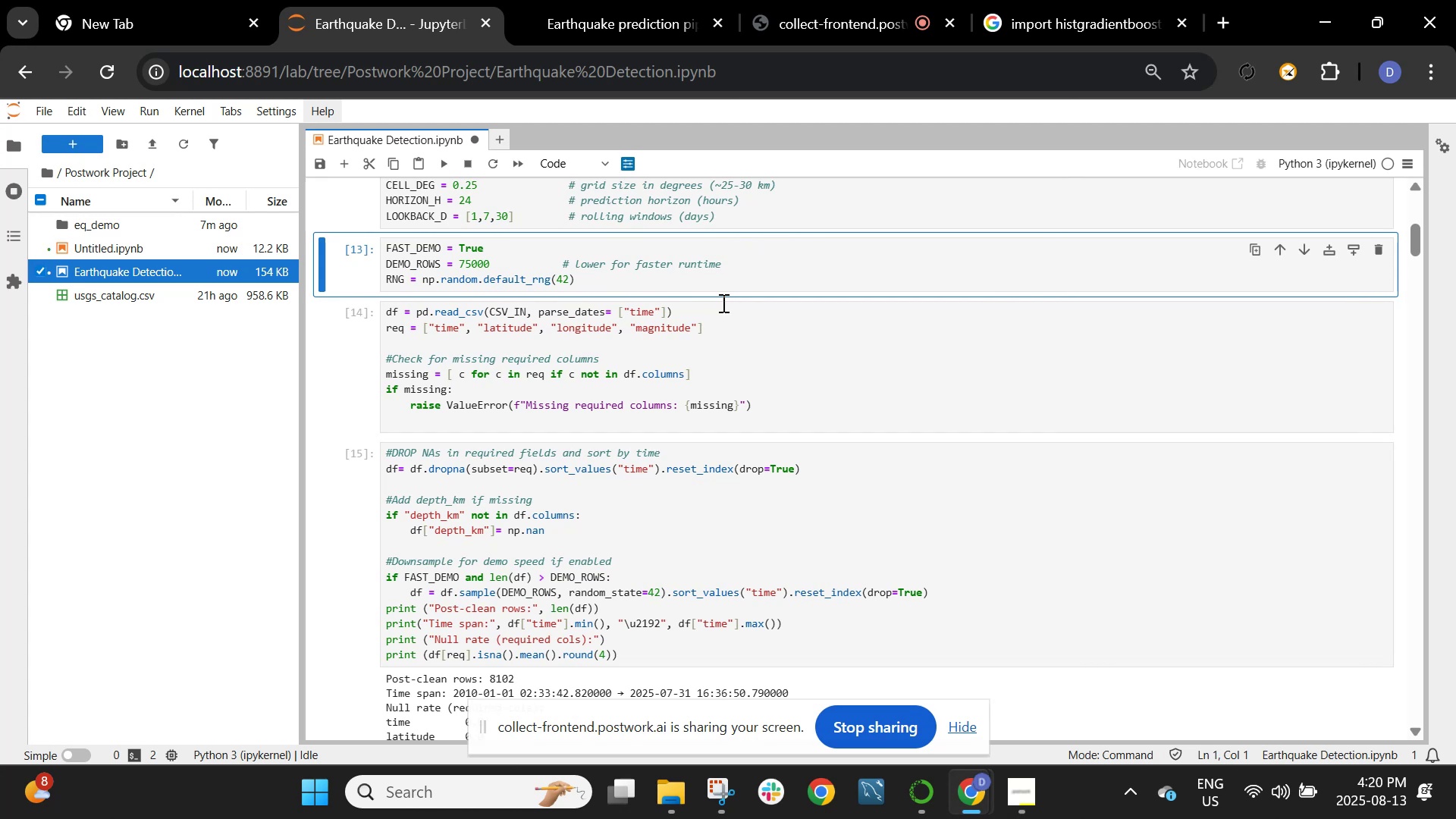 
key(Shift+Enter)
 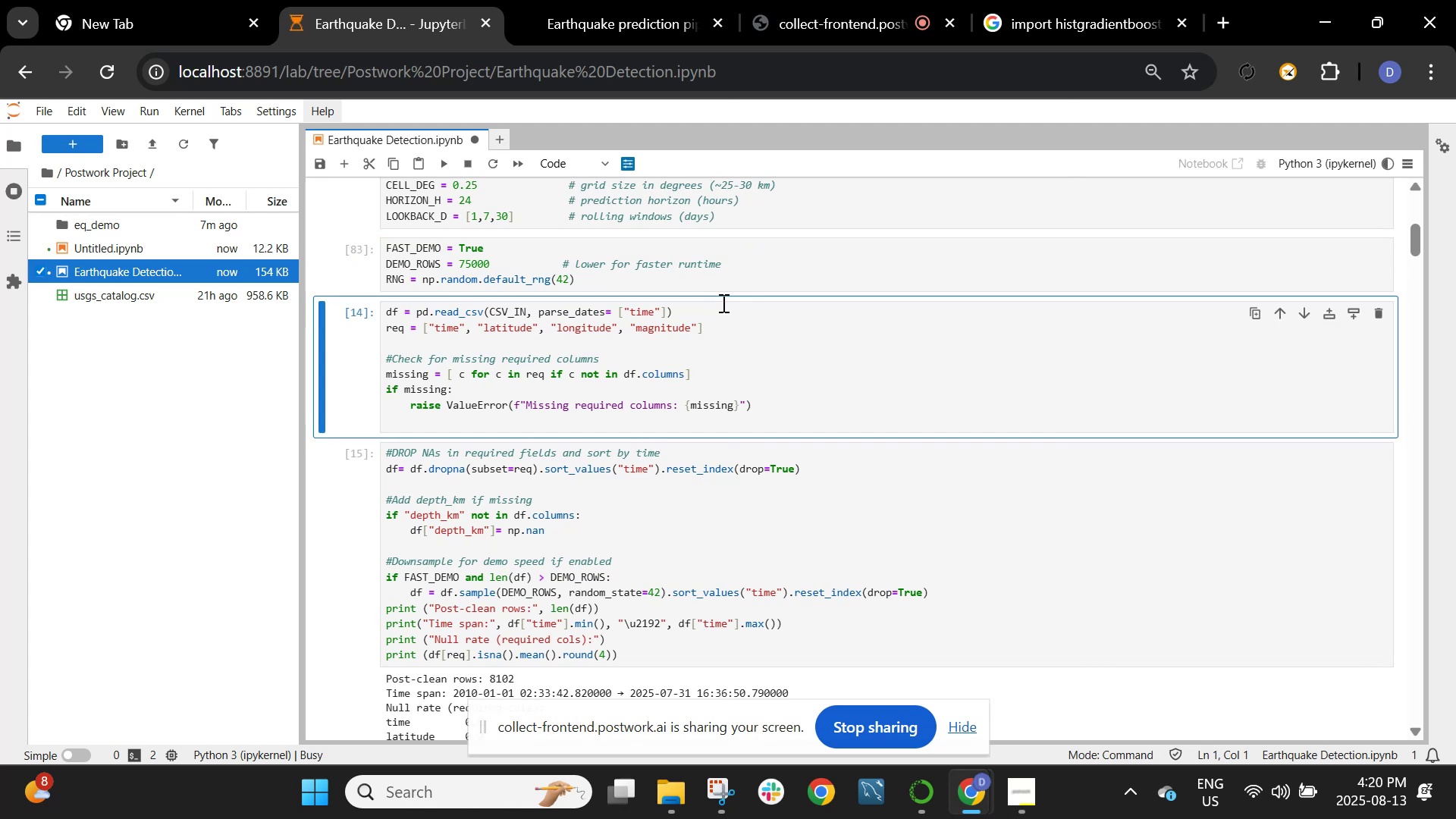 
key(Shift+Enter)
 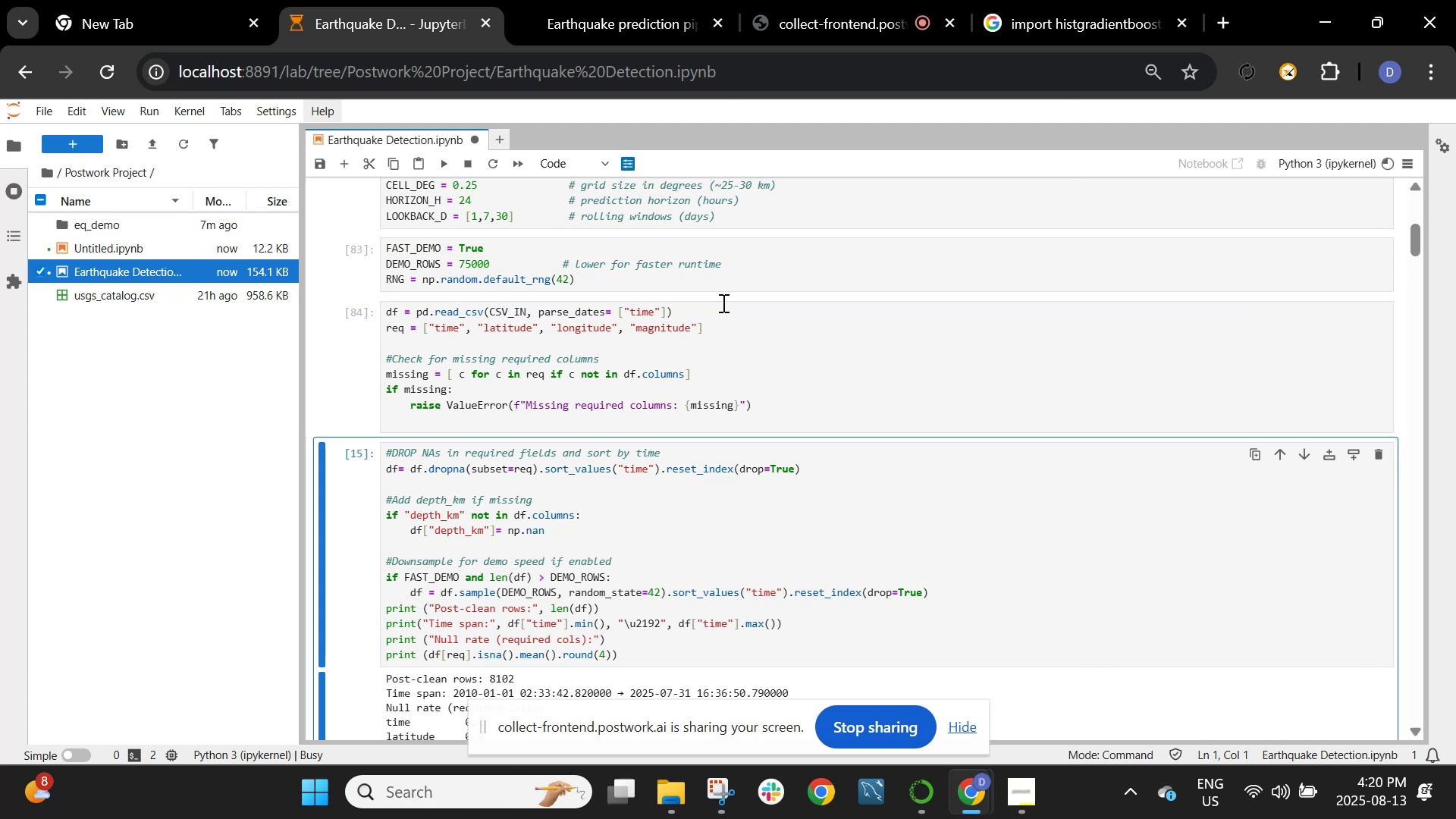 
scroll: coordinate [722, 303], scroll_direction: down, amount: 2.0
 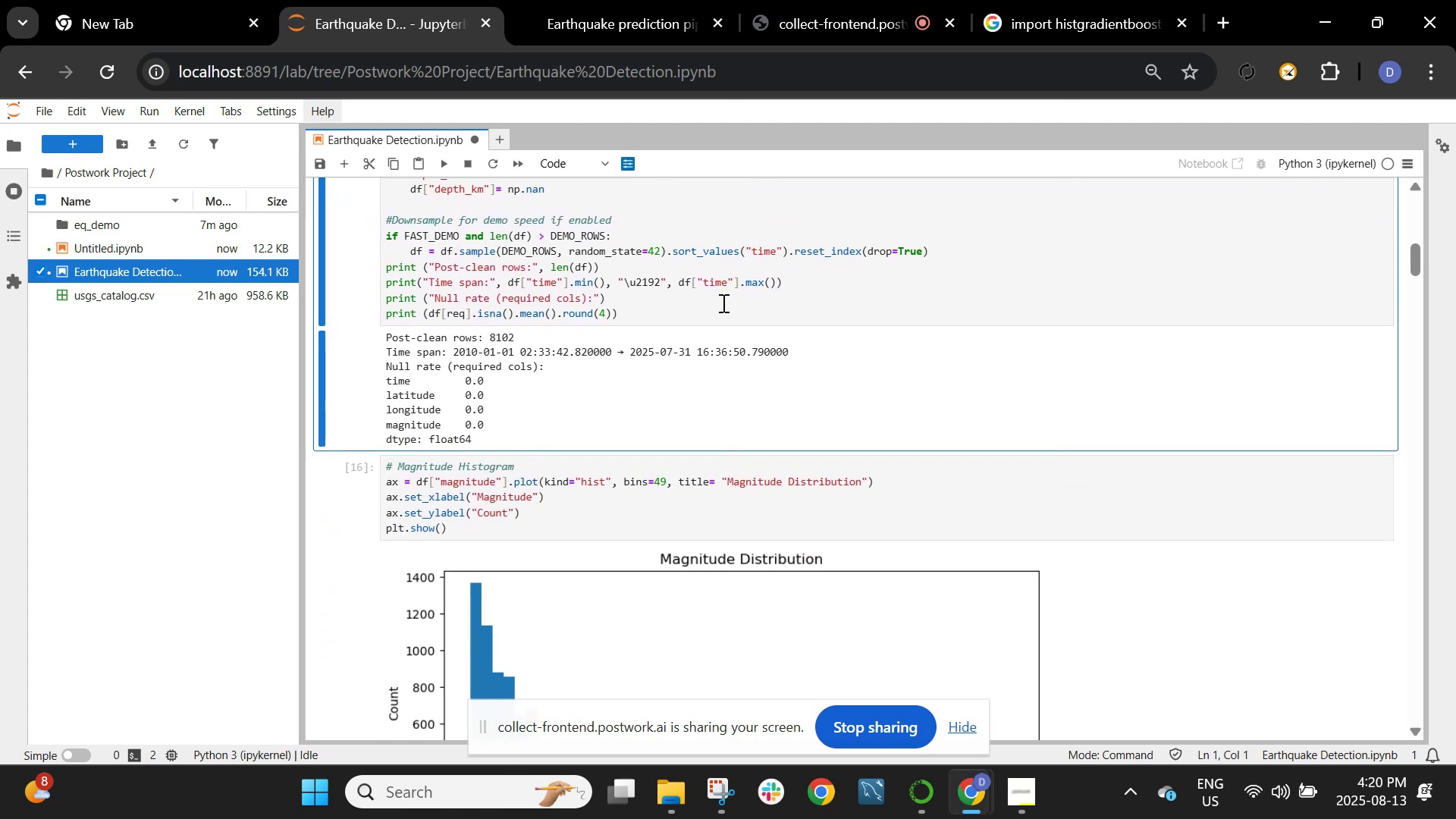 
key(Shift+ShiftRight)
 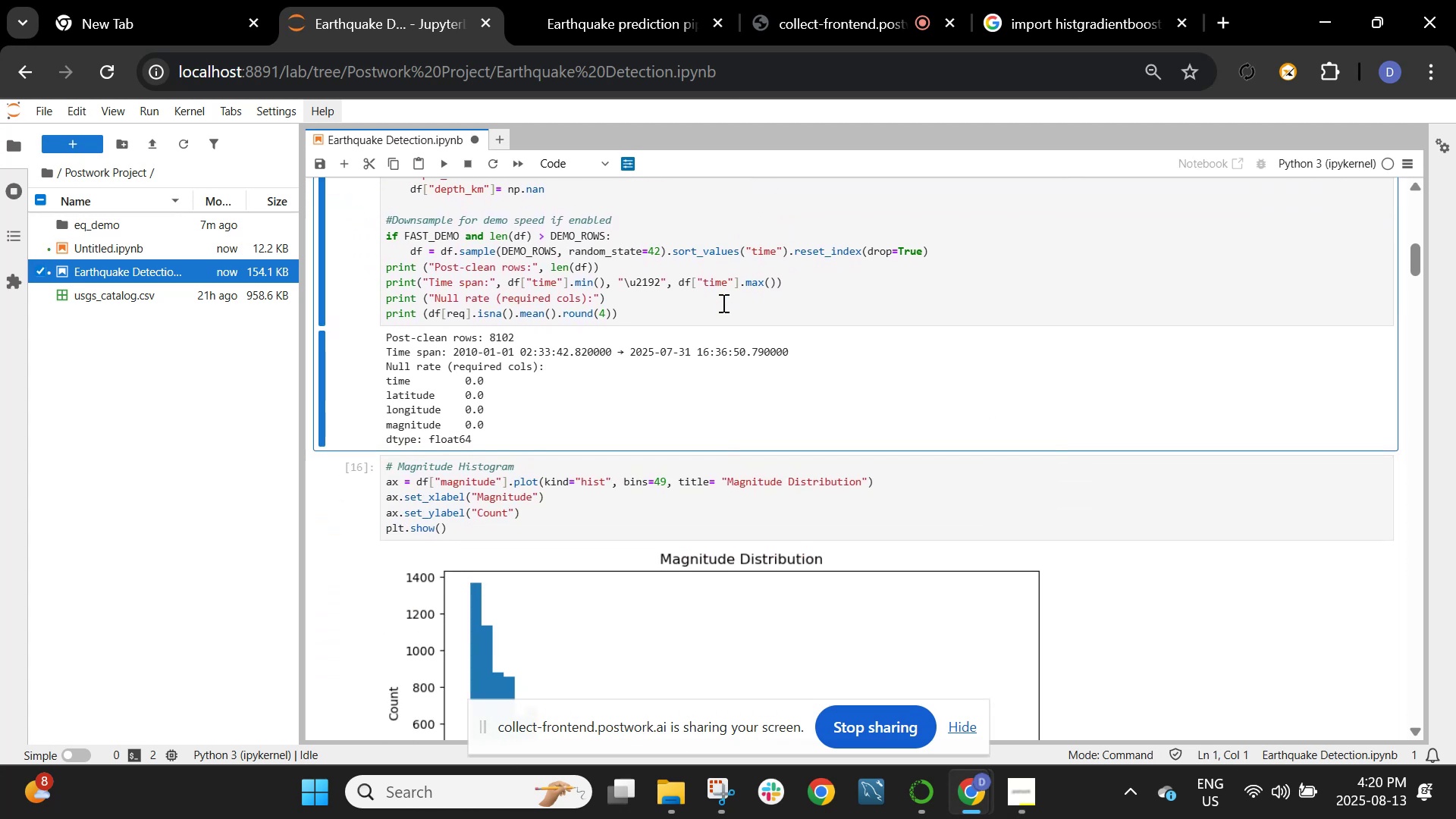 
key(Shift+Enter)
 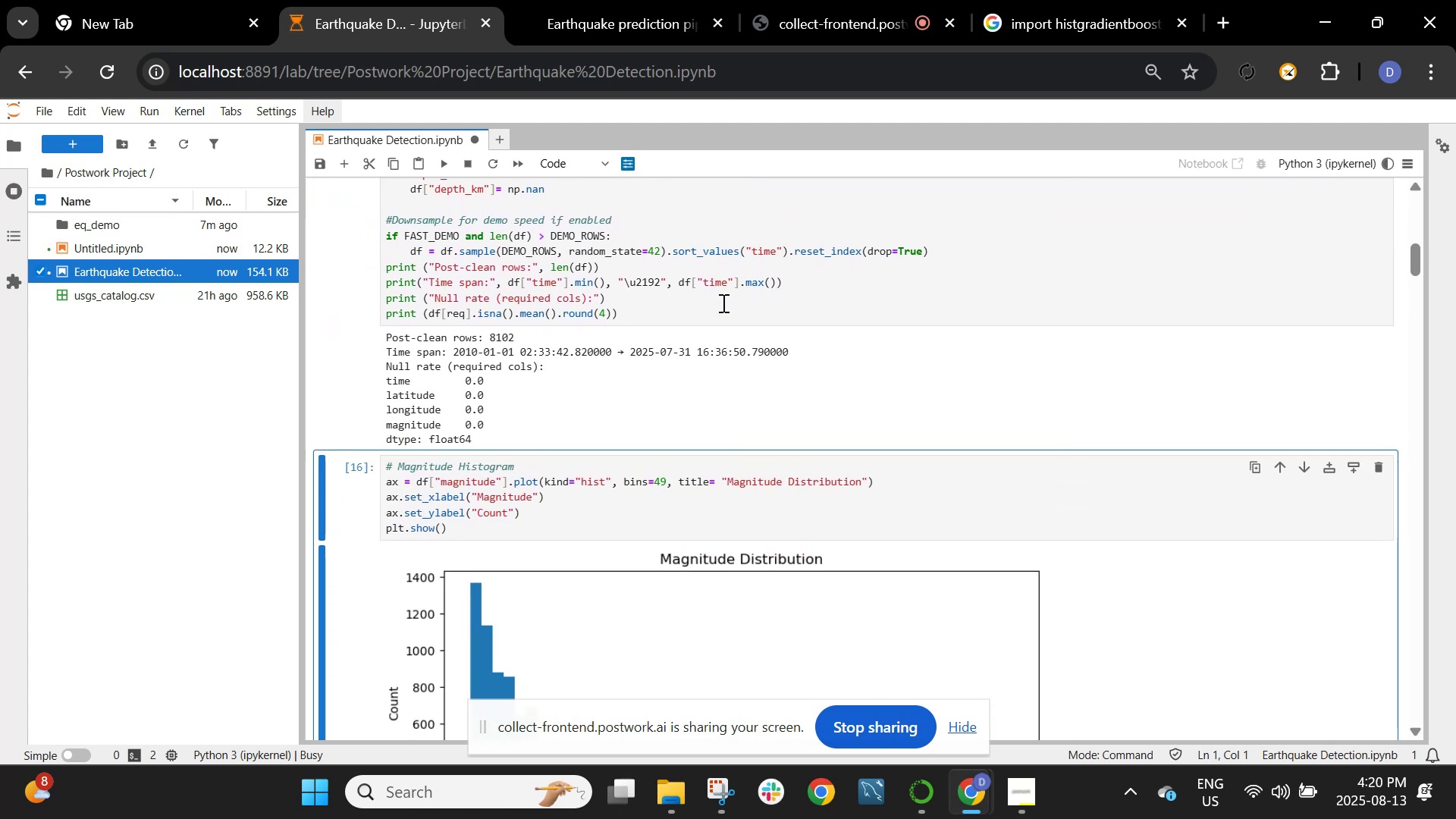 
scroll: coordinate [722, 303], scroll_direction: down, amount: 1.0
 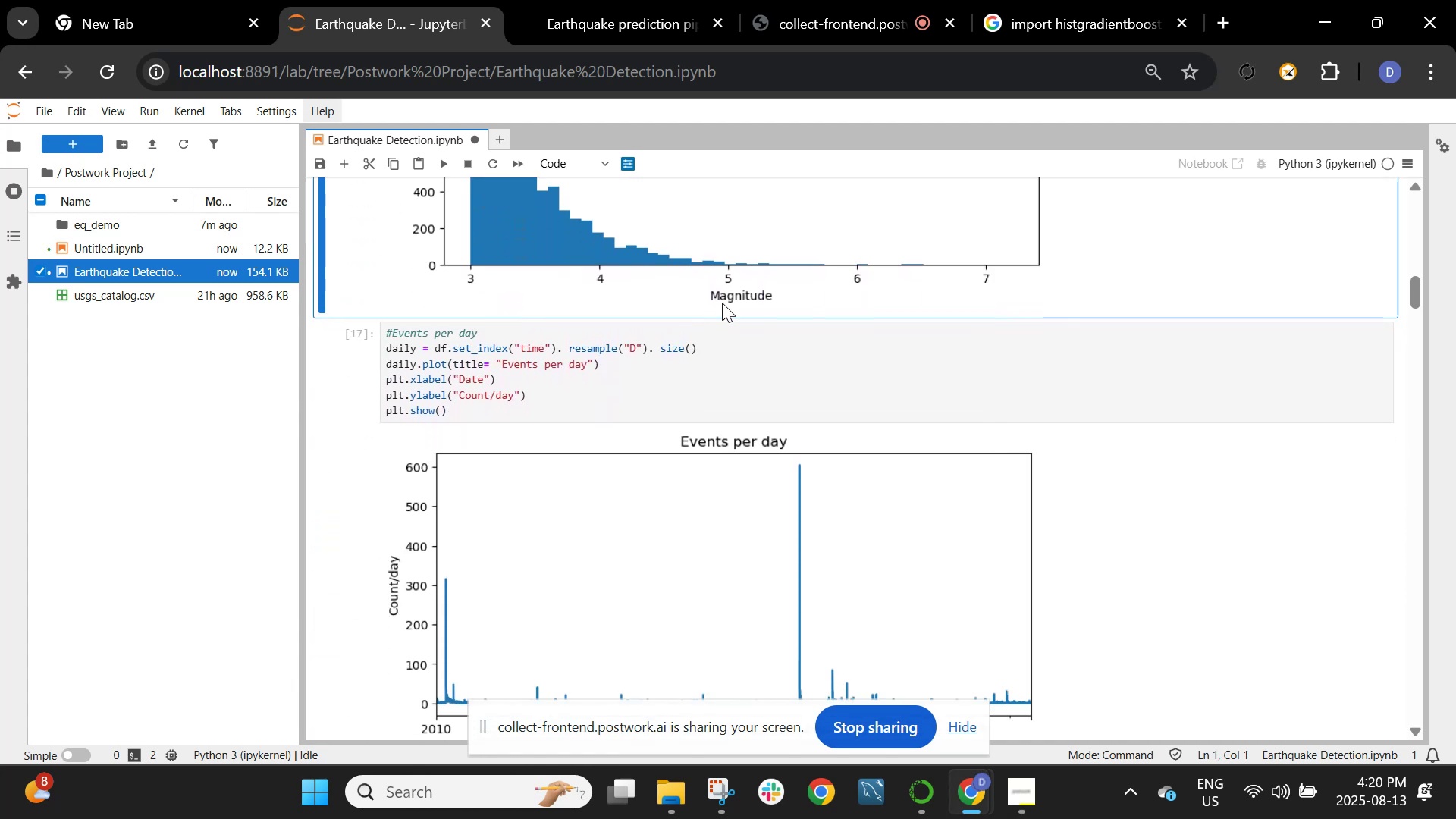 
key(Shift+ShiftRight)
 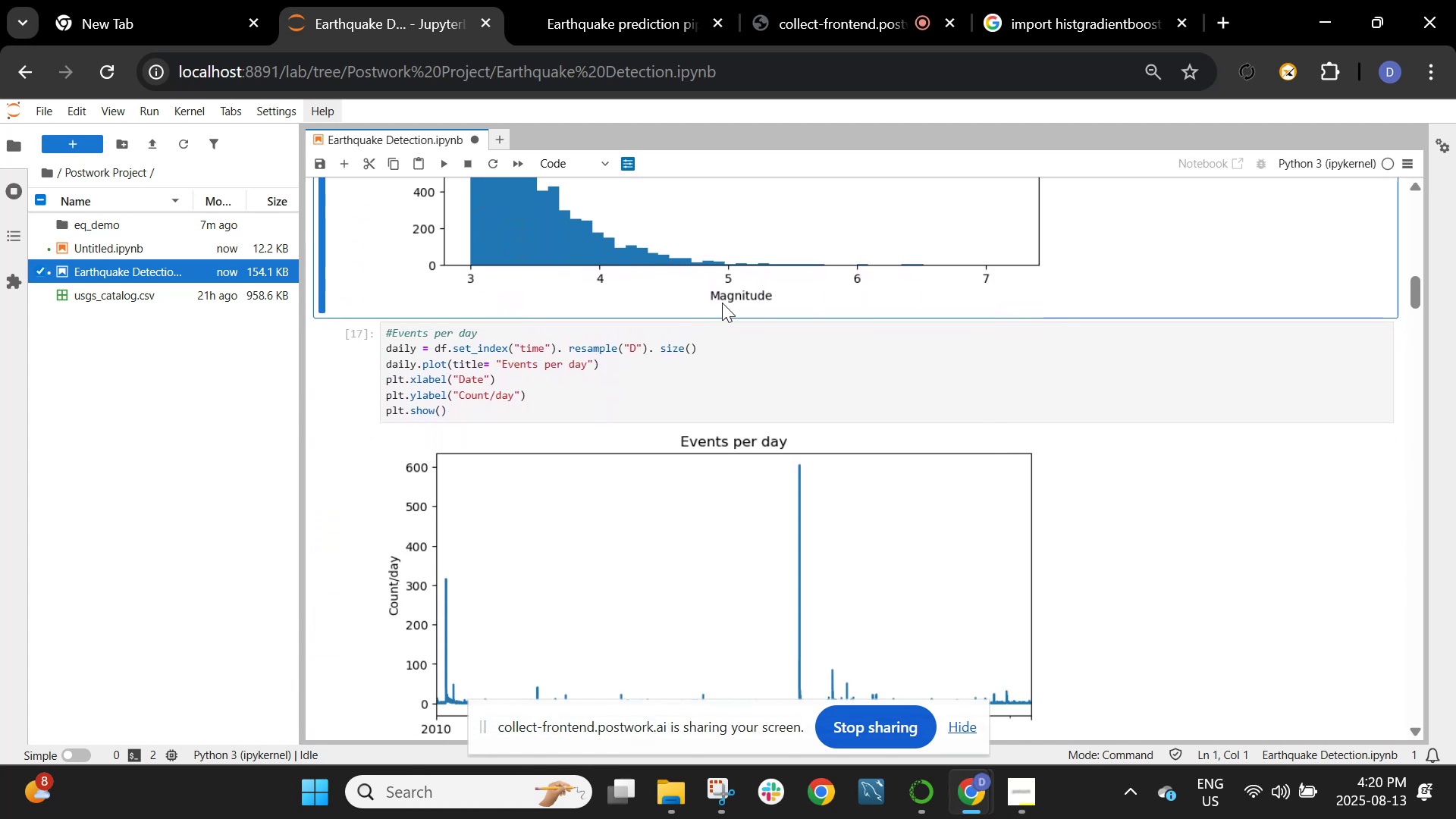 
key(Shift+Enter)
 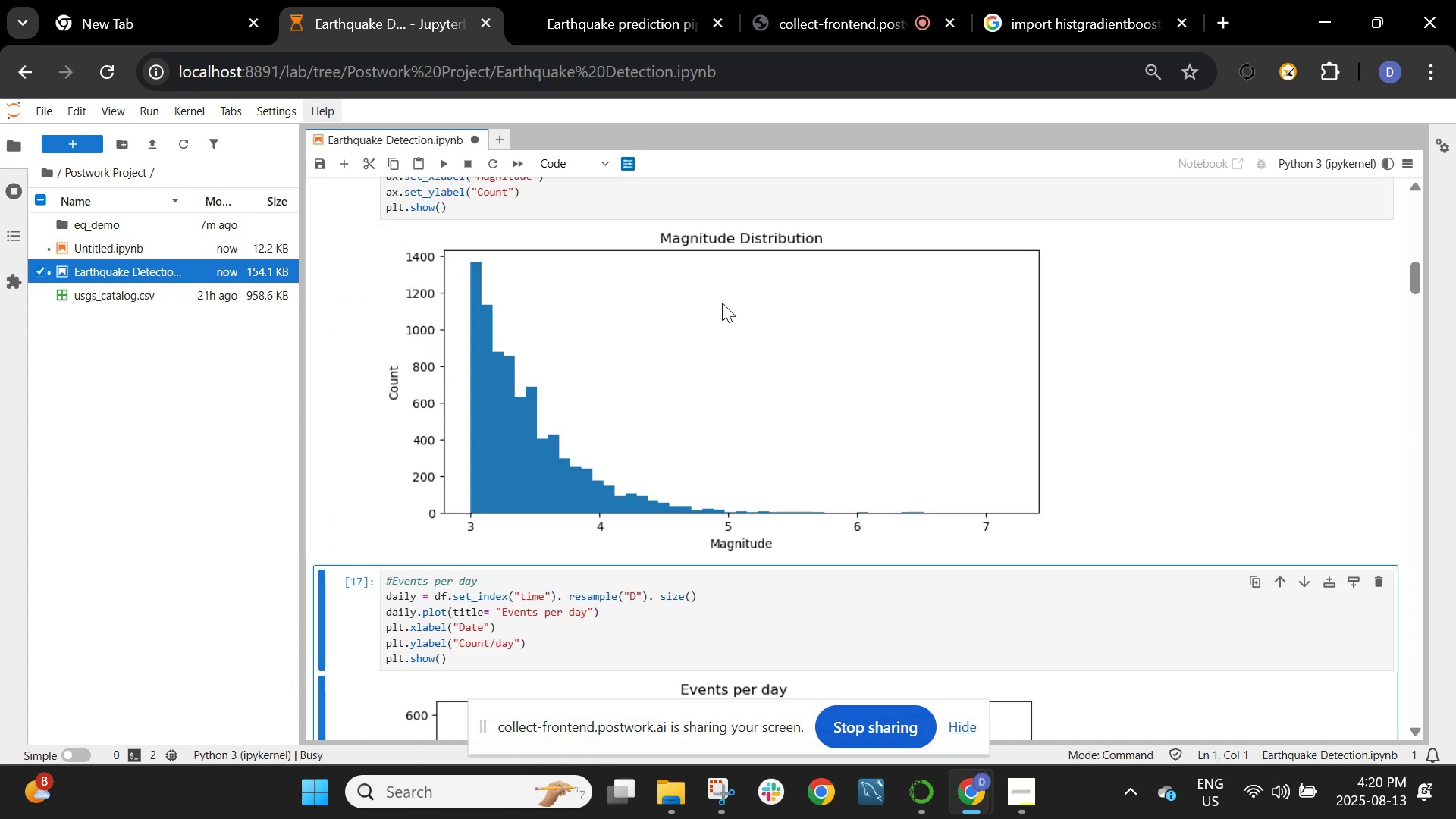 
key(Shift+Enter)
 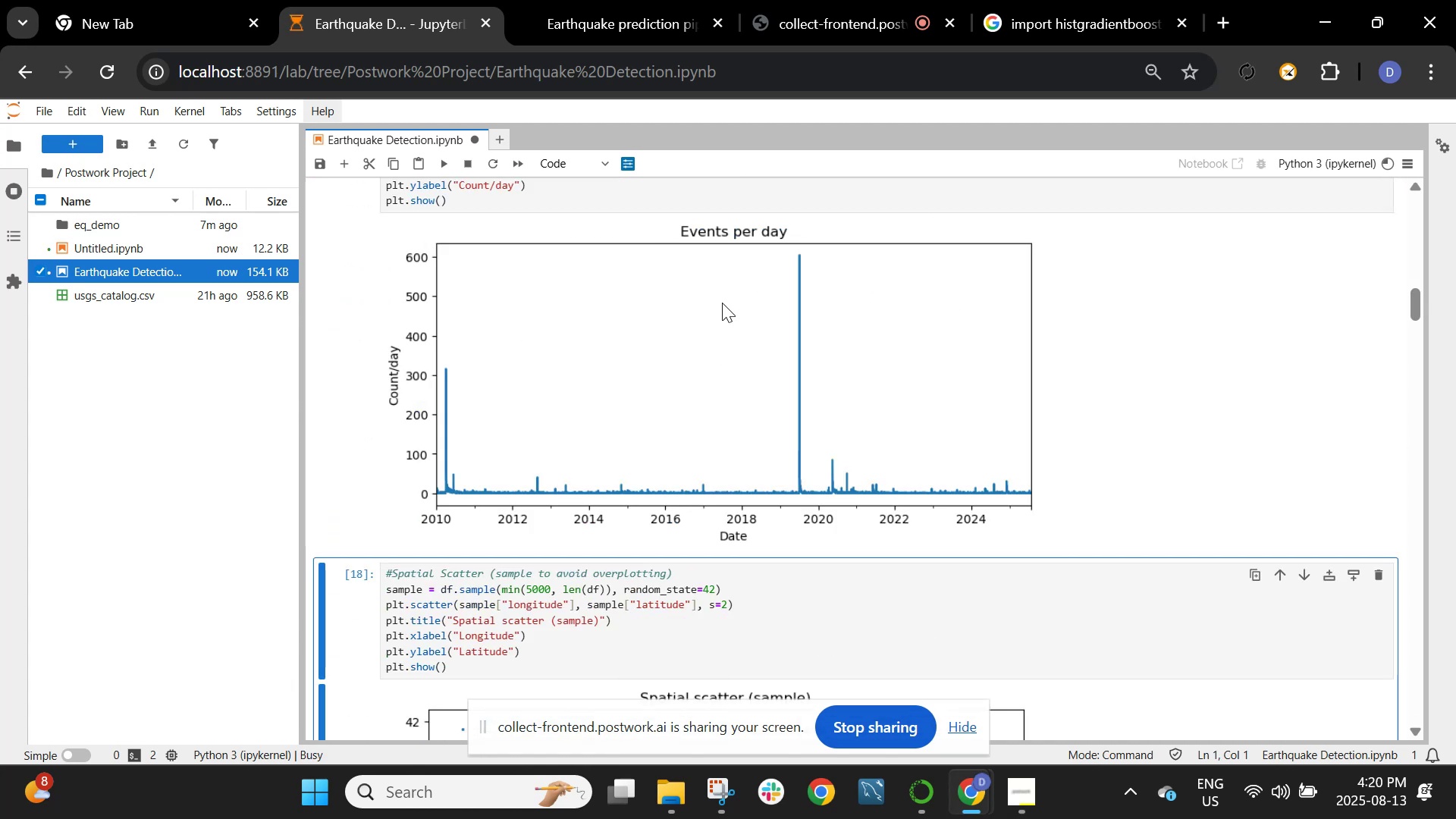 
scroll: coordinate [722, 303], scroll_direction: down, amount: 5.0
 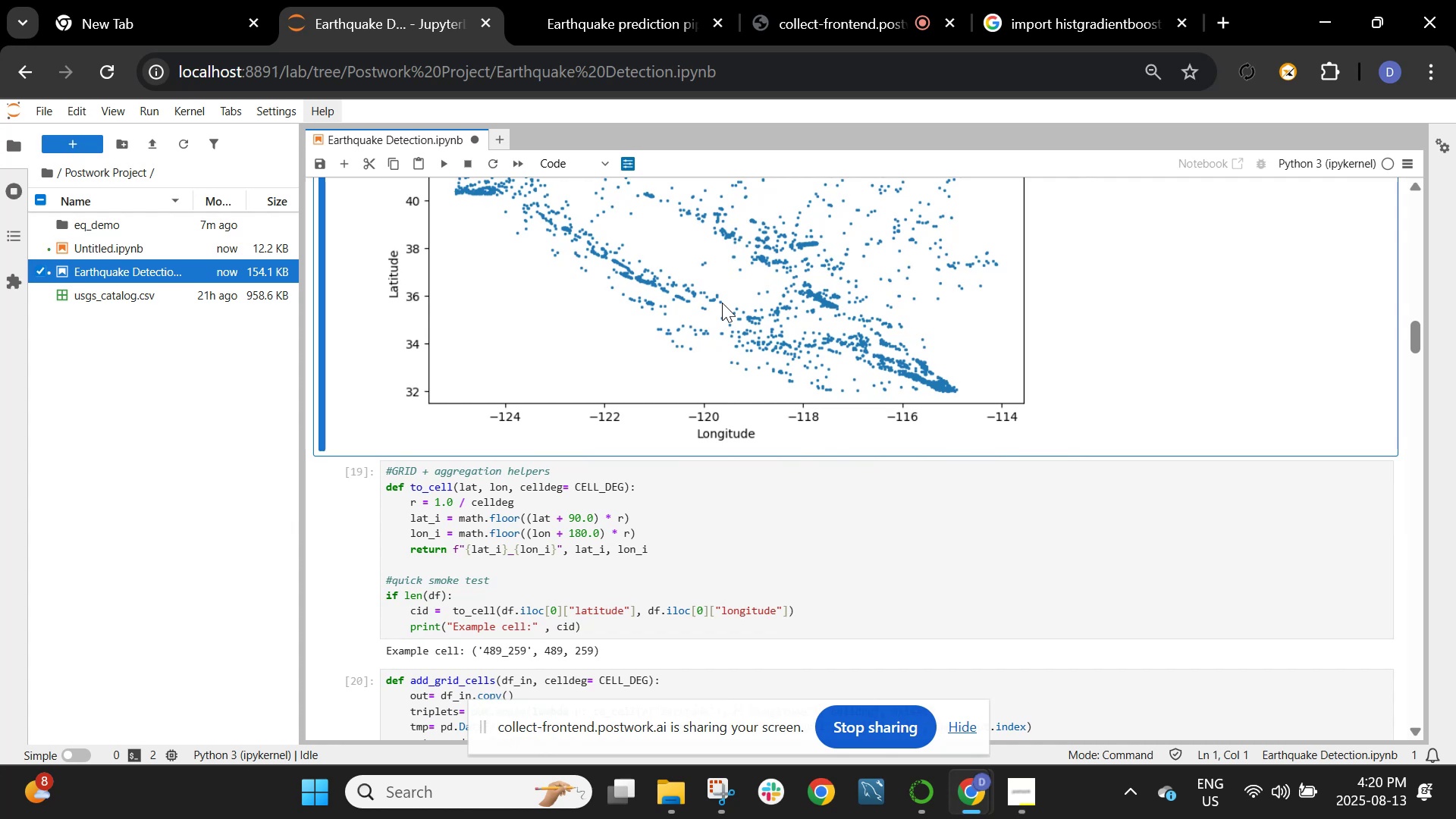 
key(Shift+Enter)
 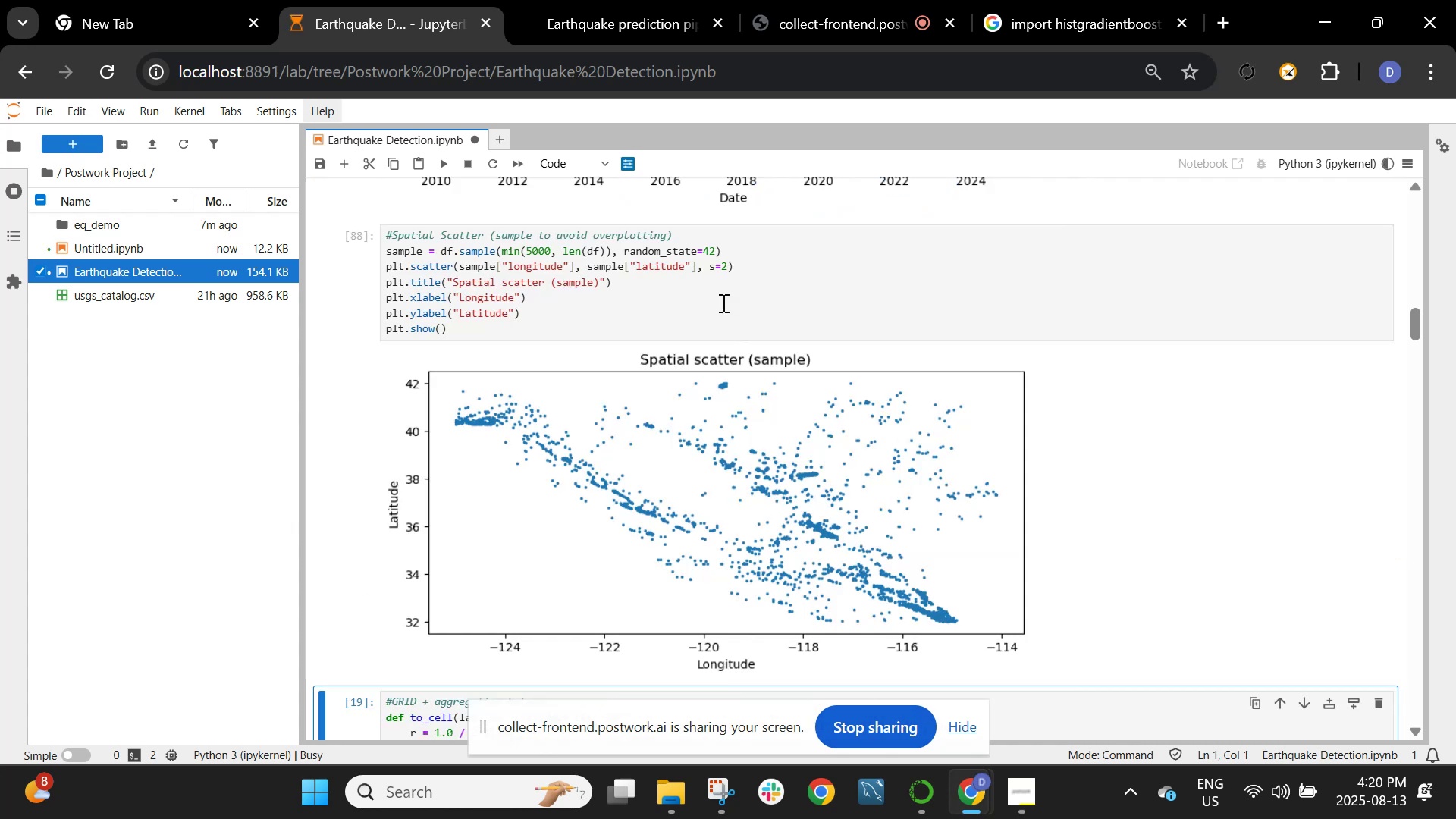 
scroll: coordinate [722, 303], scroll_direction: down, amount: 4.0
 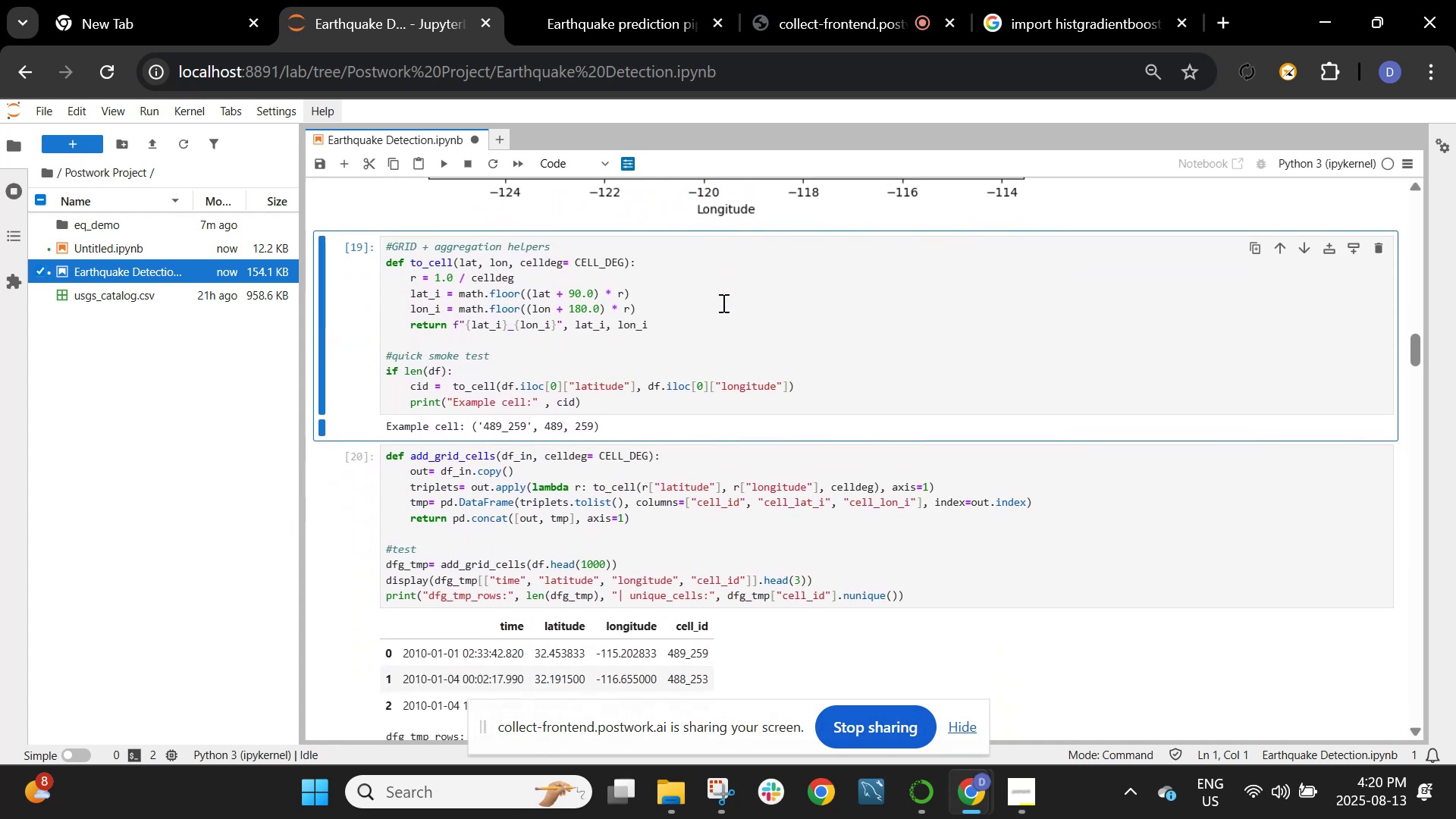 
key(Shift+ShiftRight)
 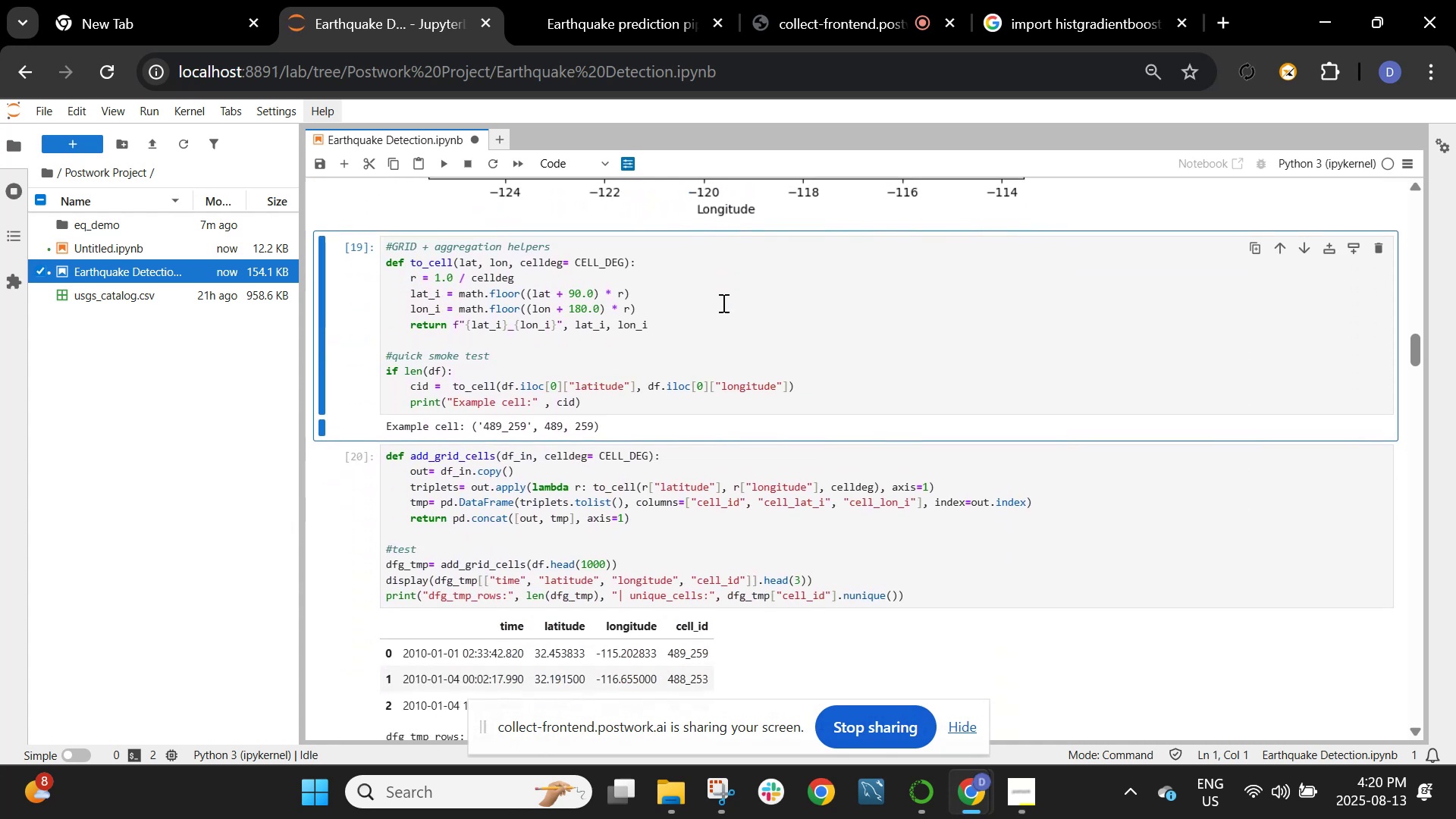 
key(Shift+Enter)
 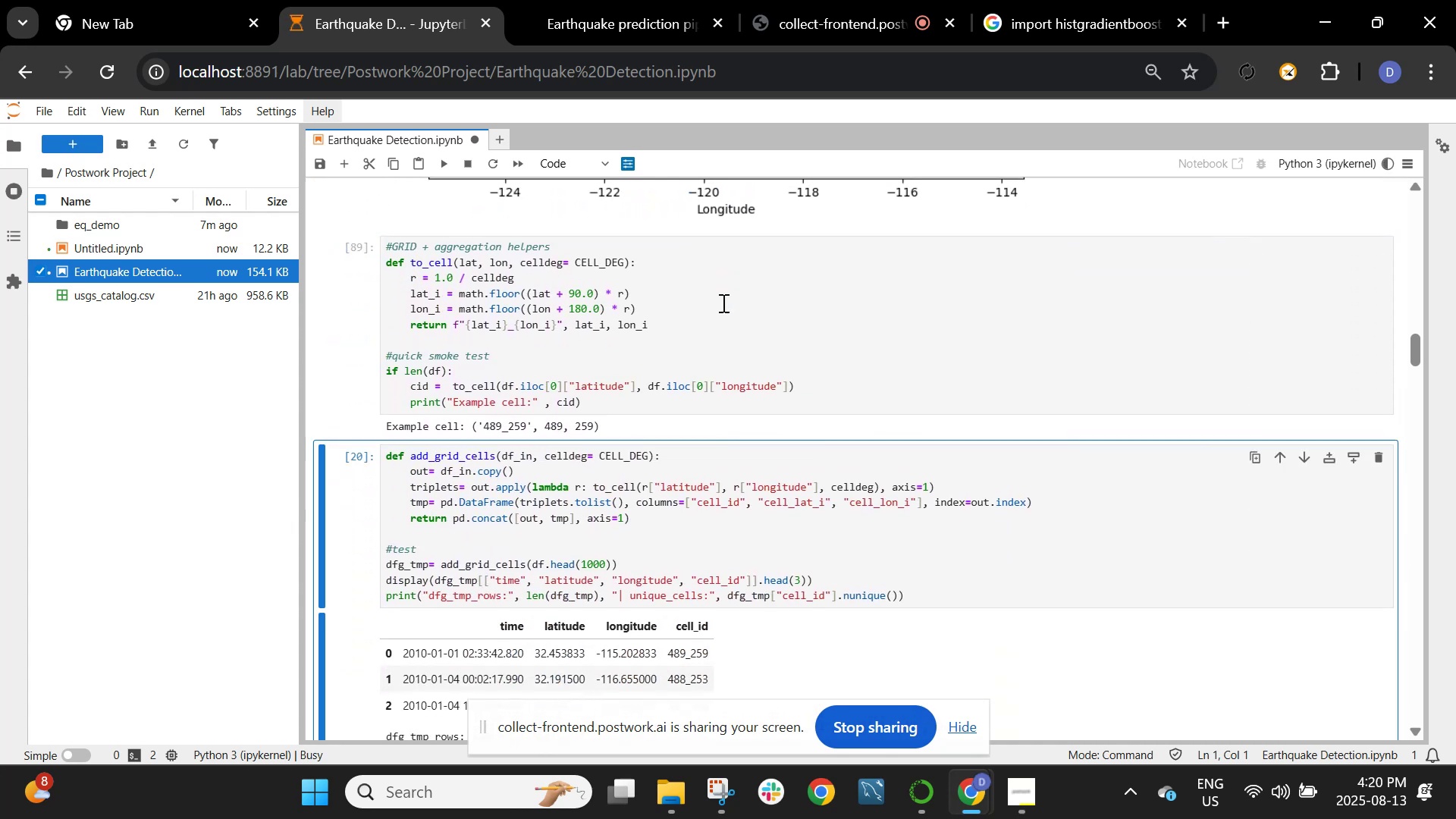 
key(Shift+ShiftRight)
 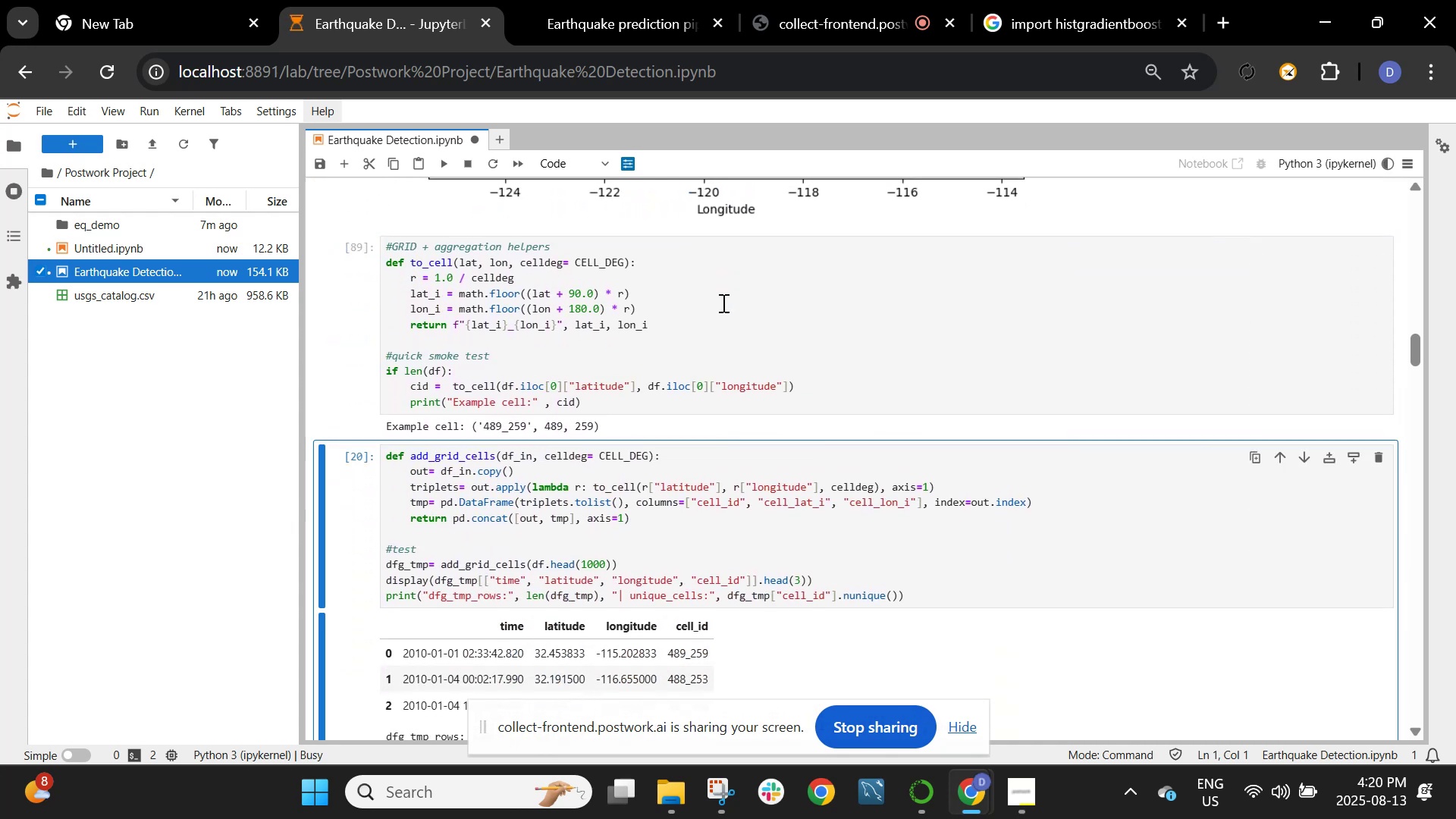 
key(Shift+Enter)
 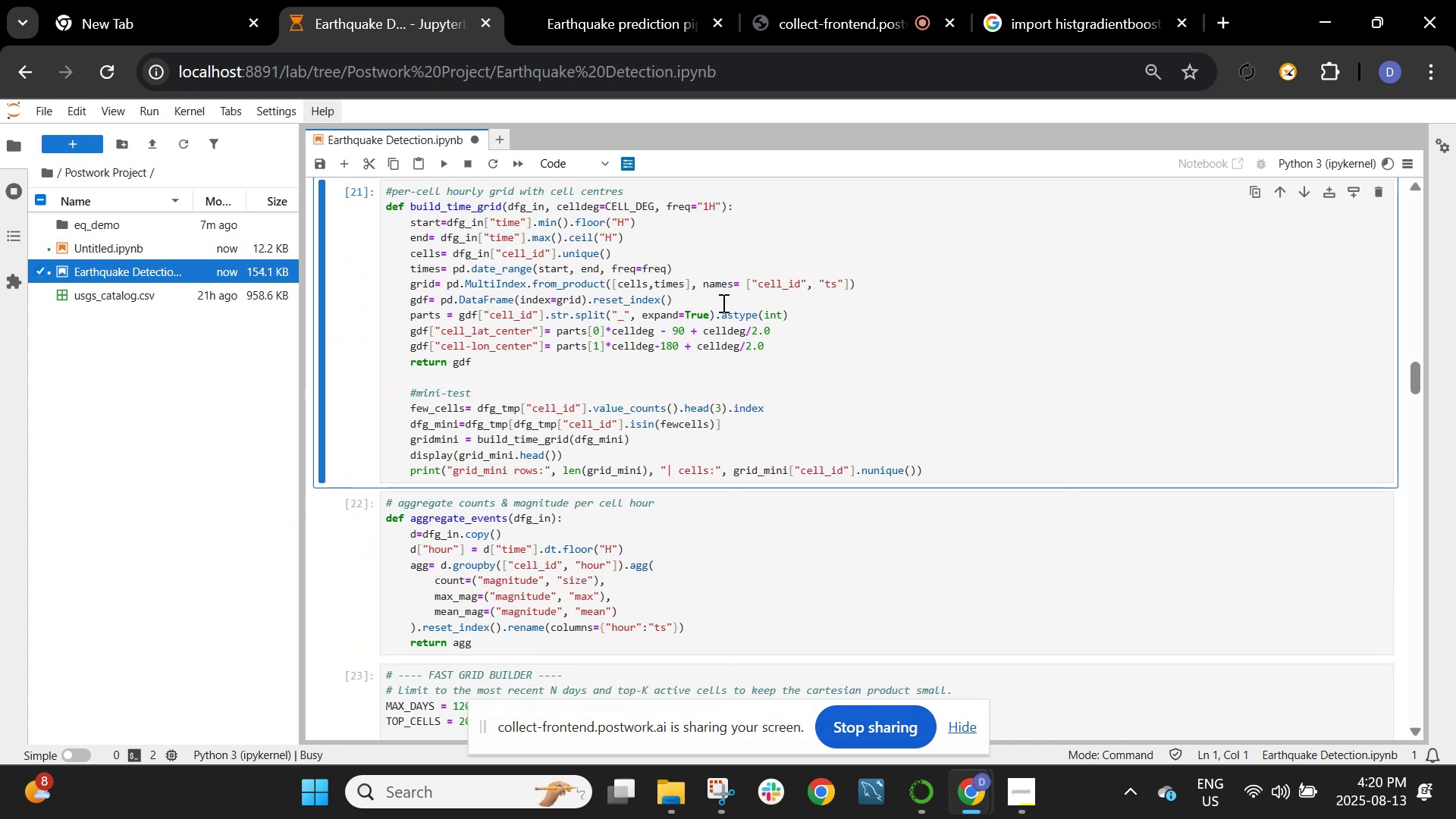 
key(Shift+ShiftRight)
 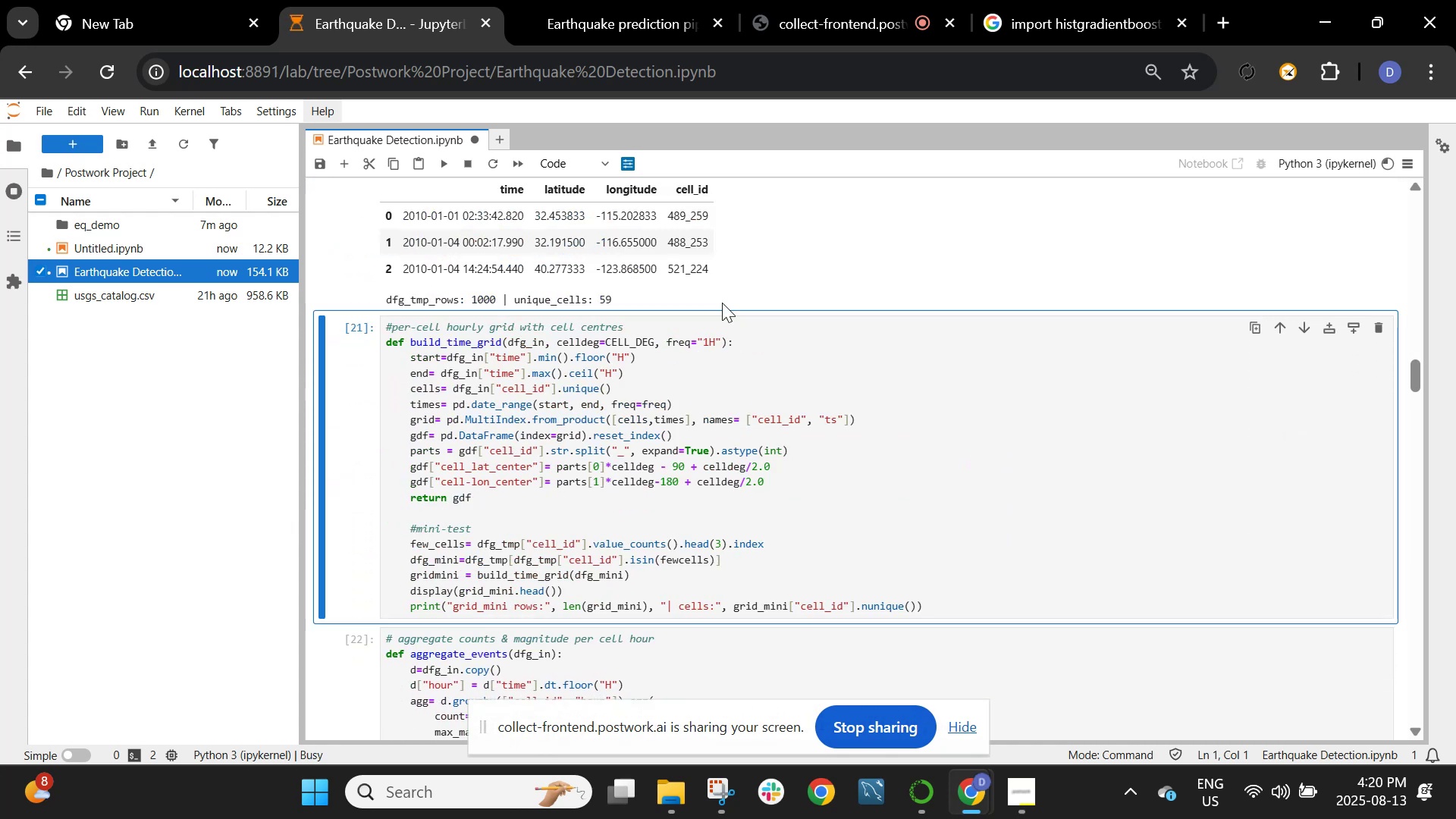 
key(Shift+Enter)
 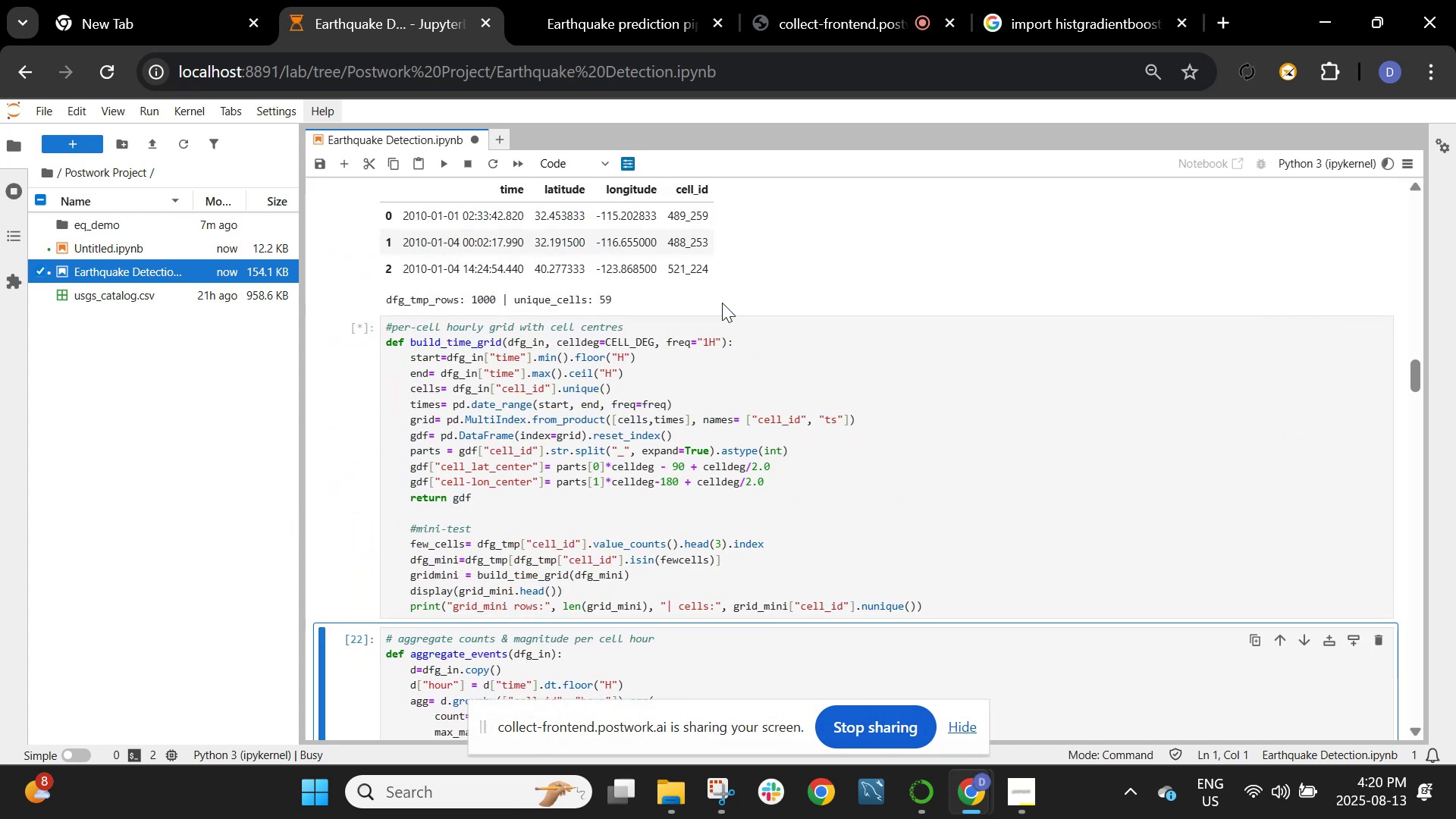 
key(Shift+Enter)
 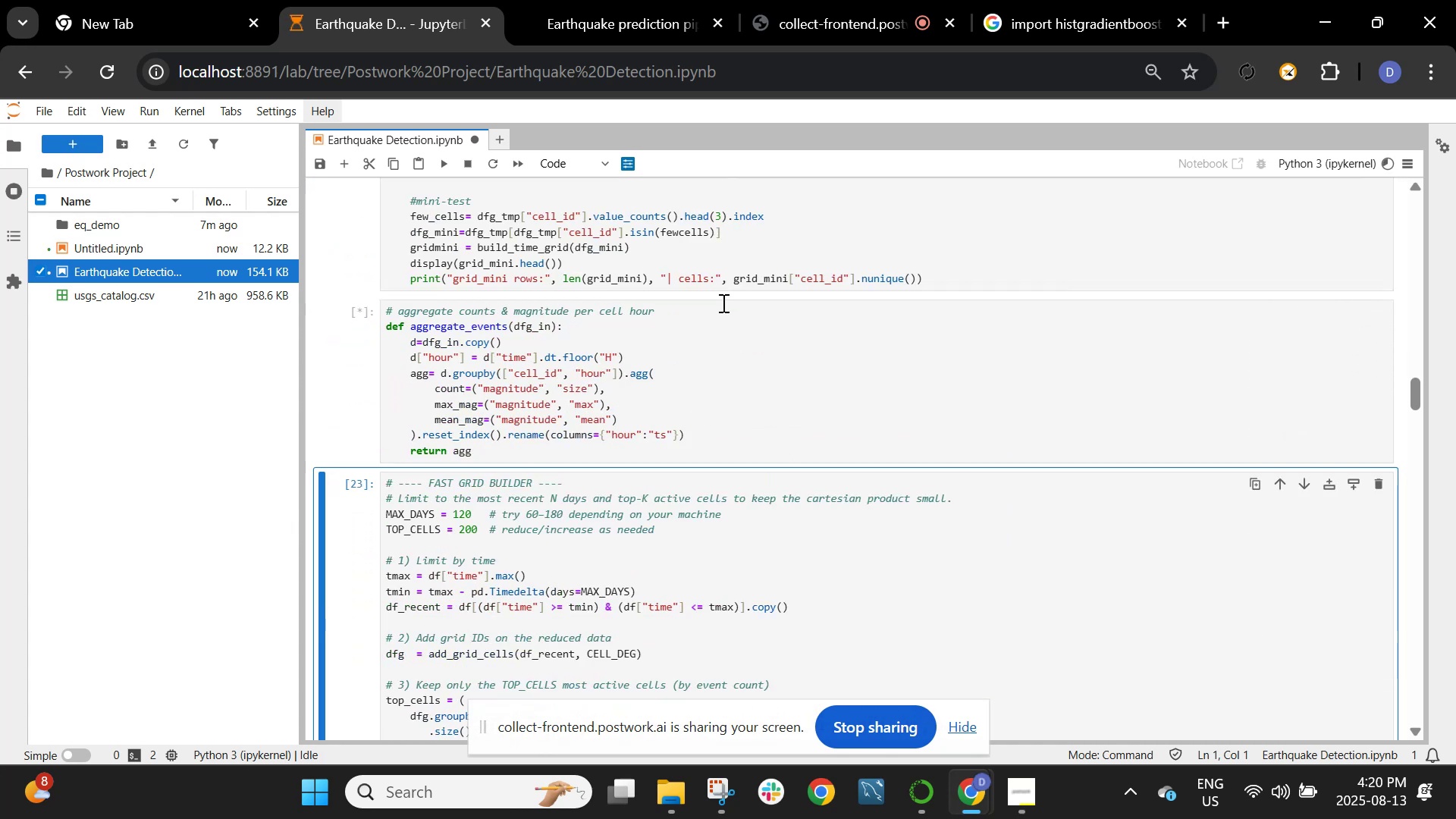 
key(Shift+ShiftRight)
 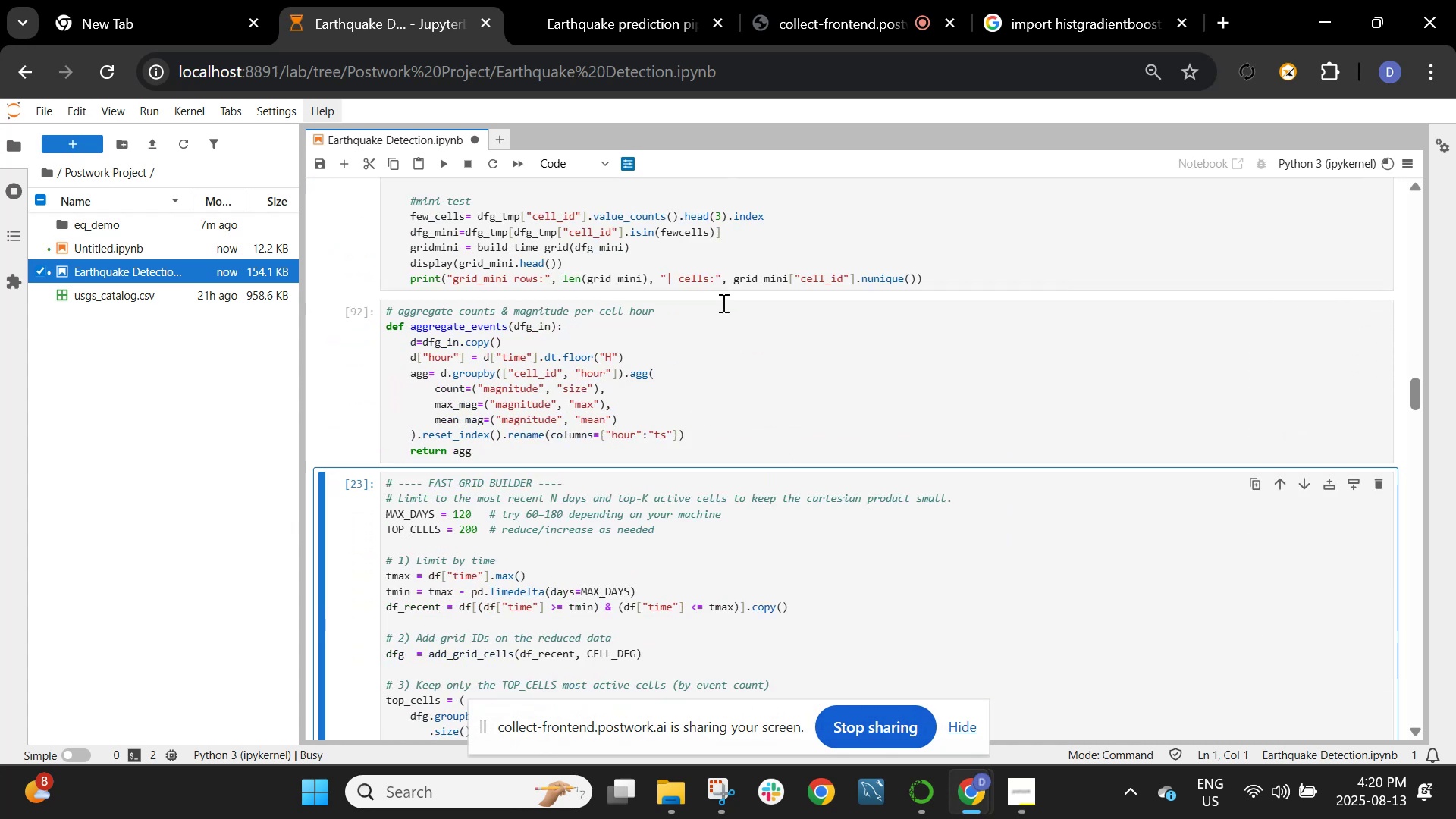 
key(Shift+Enter)
 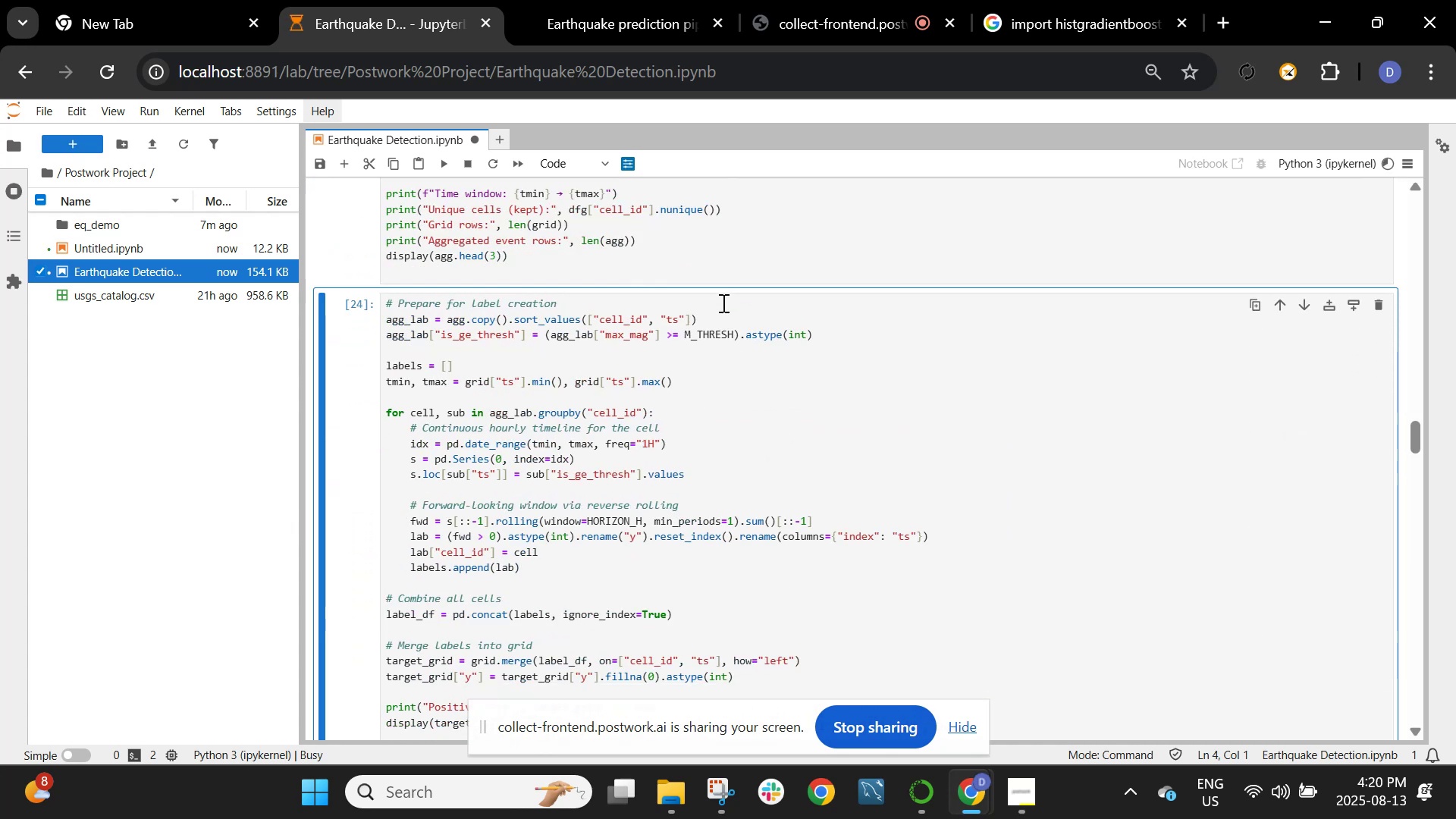 
key(Shift+ShiftRight)
 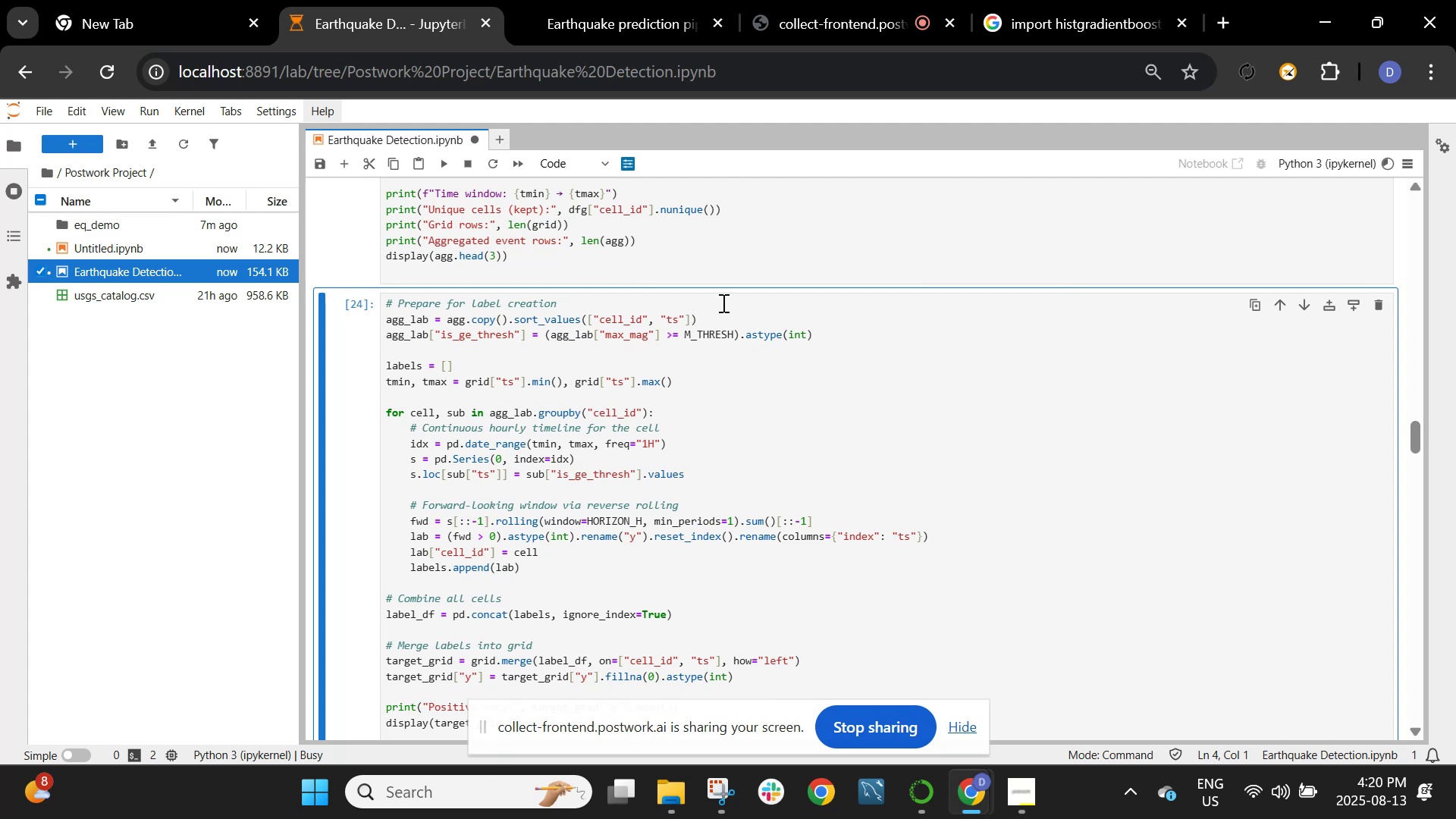 
key(Shift+Enter)
 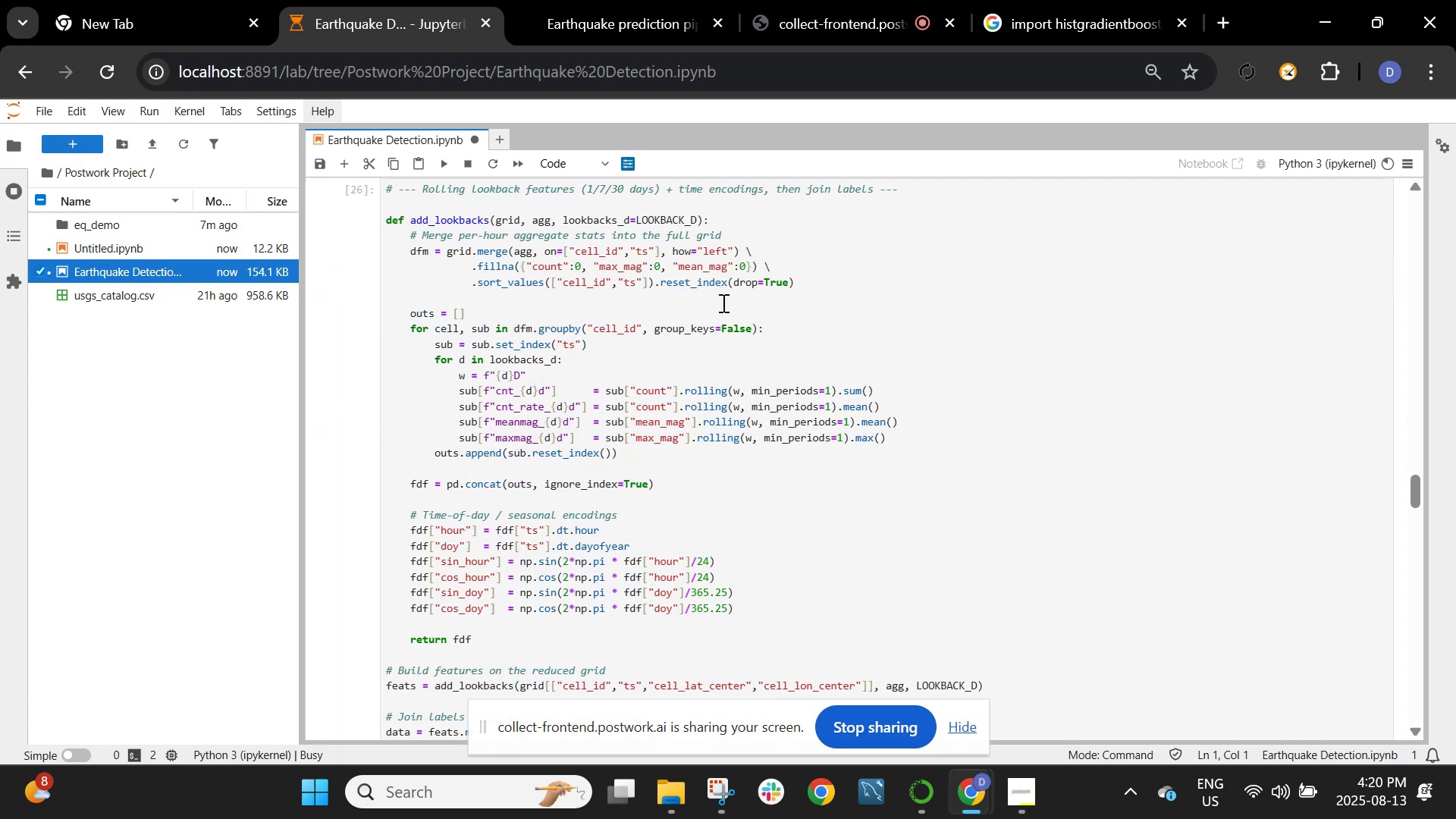 
wait(8.4)
 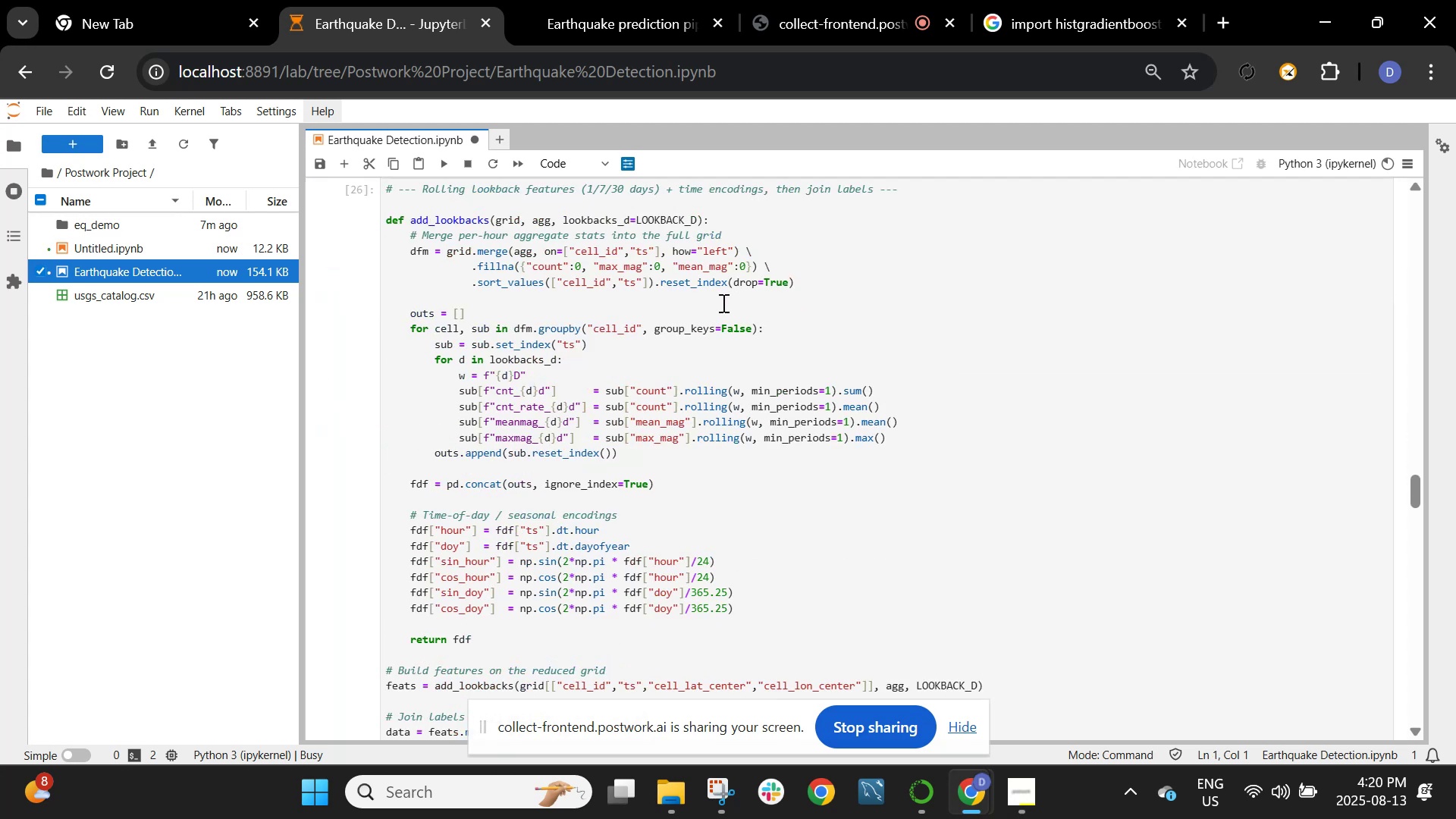 
scroll: coordinate [721, 509], scroll_direction: up, amount: 4.0
 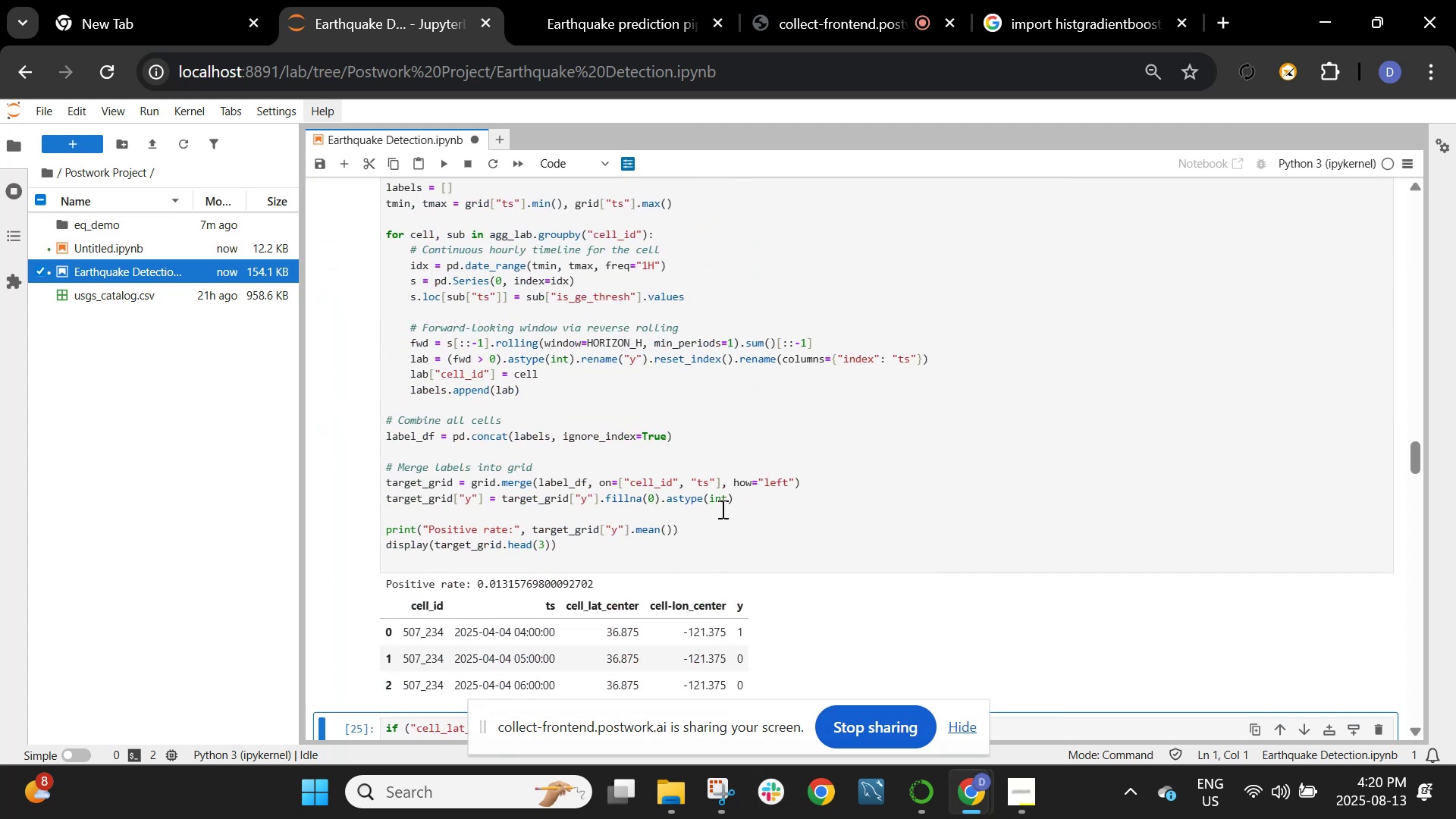 
scroll: coordinate [721, 509], scroll_direction: down, amount: 3.0
 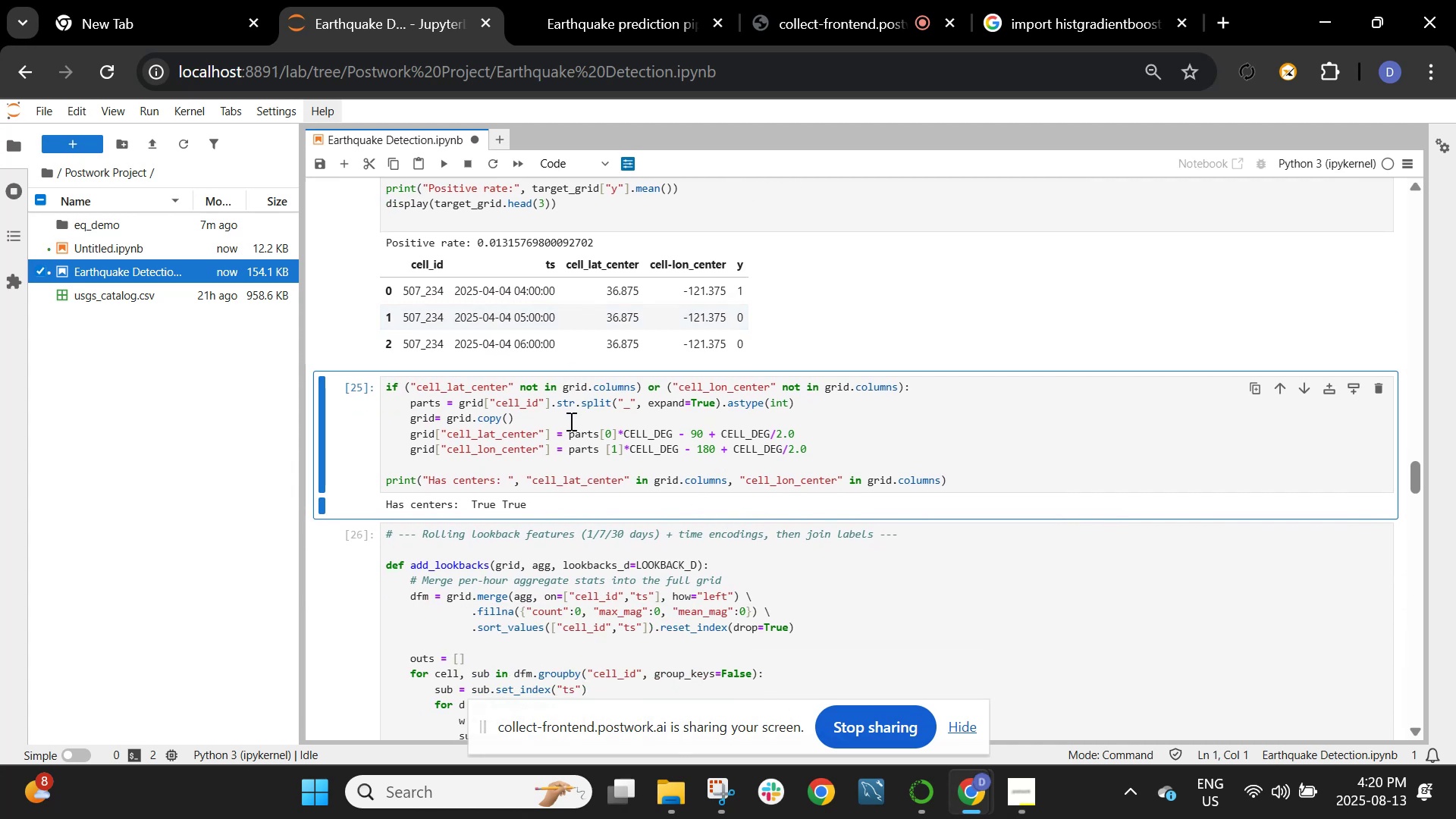 
key(Shift+ShiftRight)
 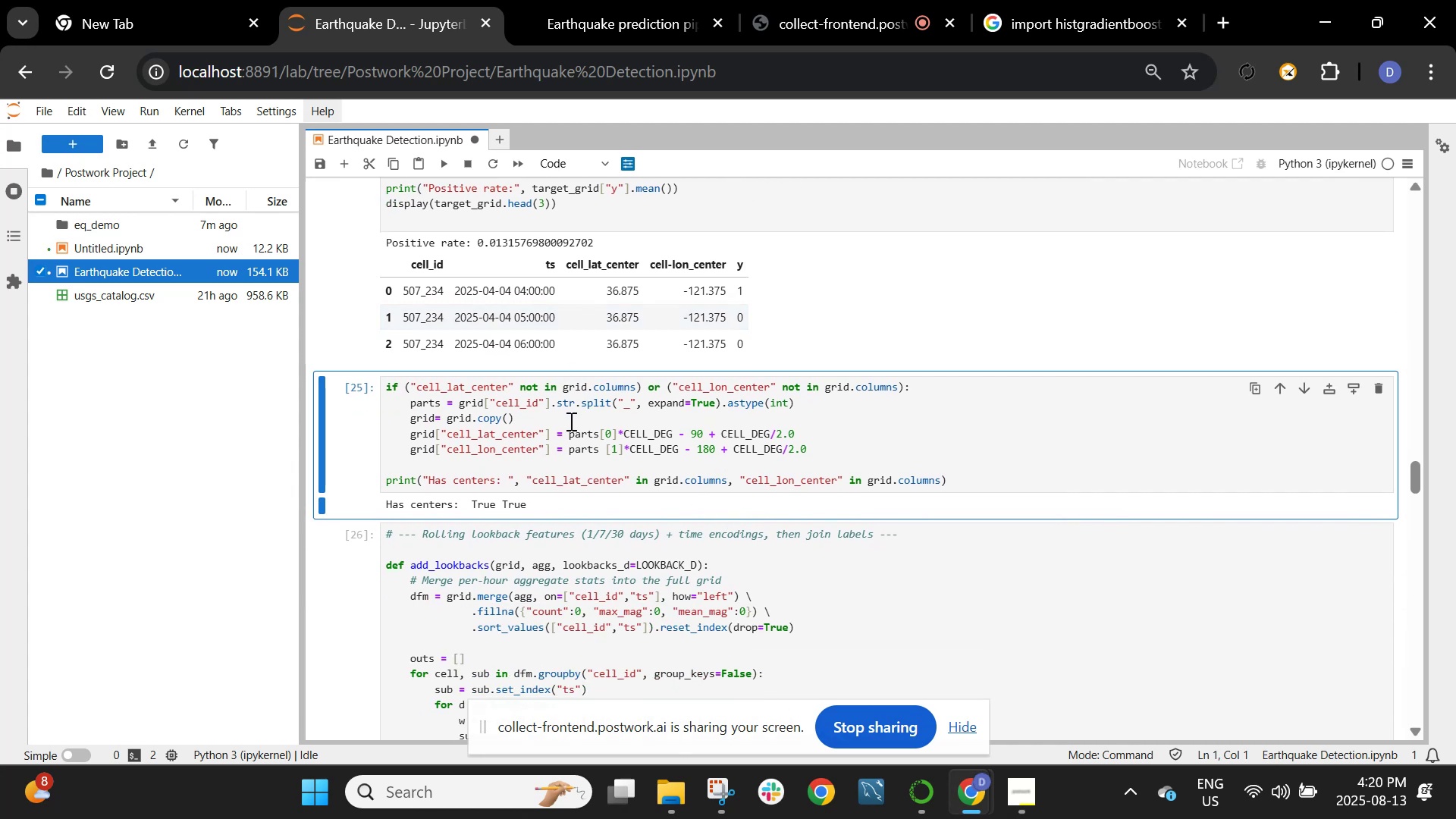 
key(Shift+Enter)
 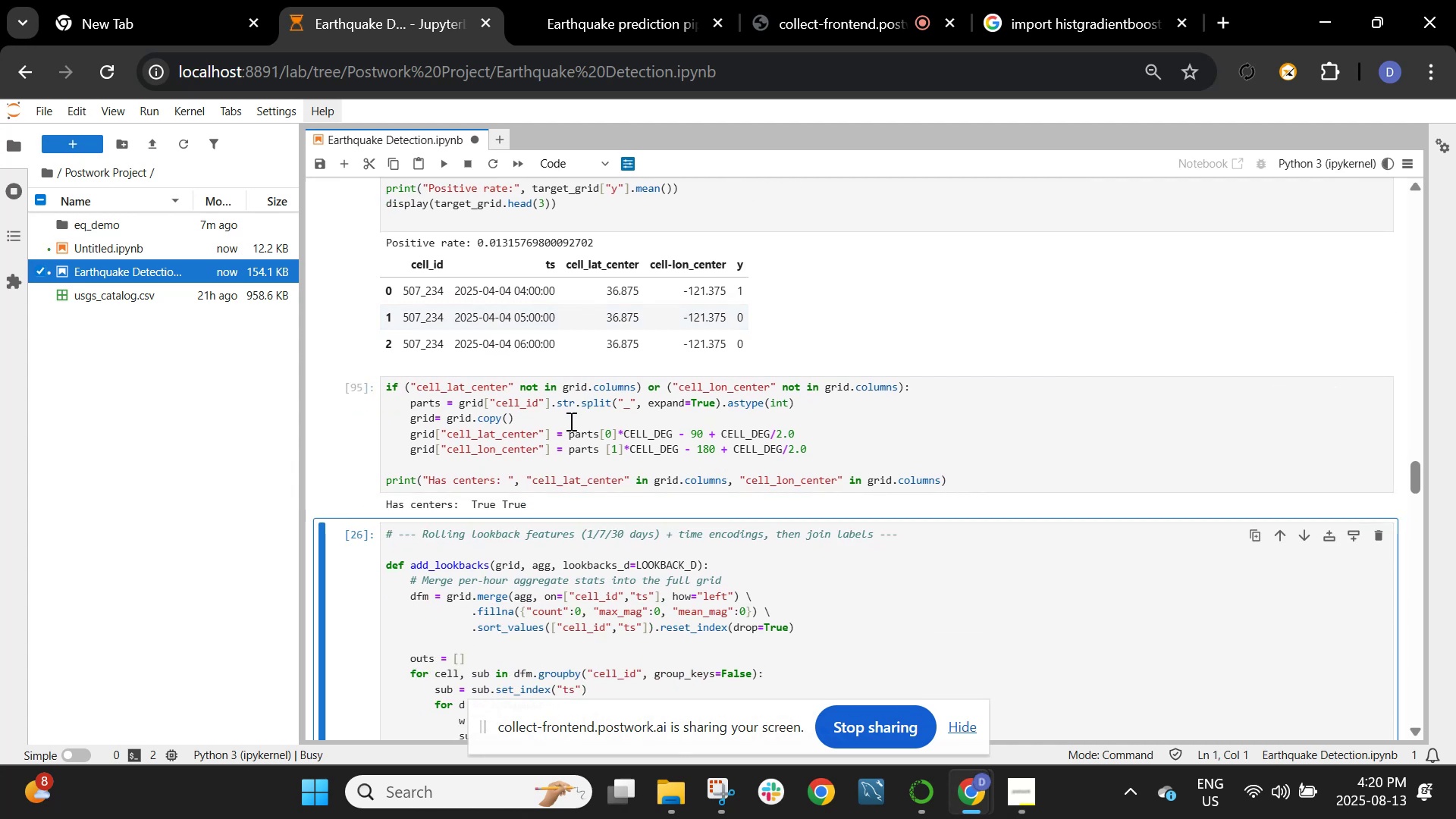 
key(Shift+Enter)
 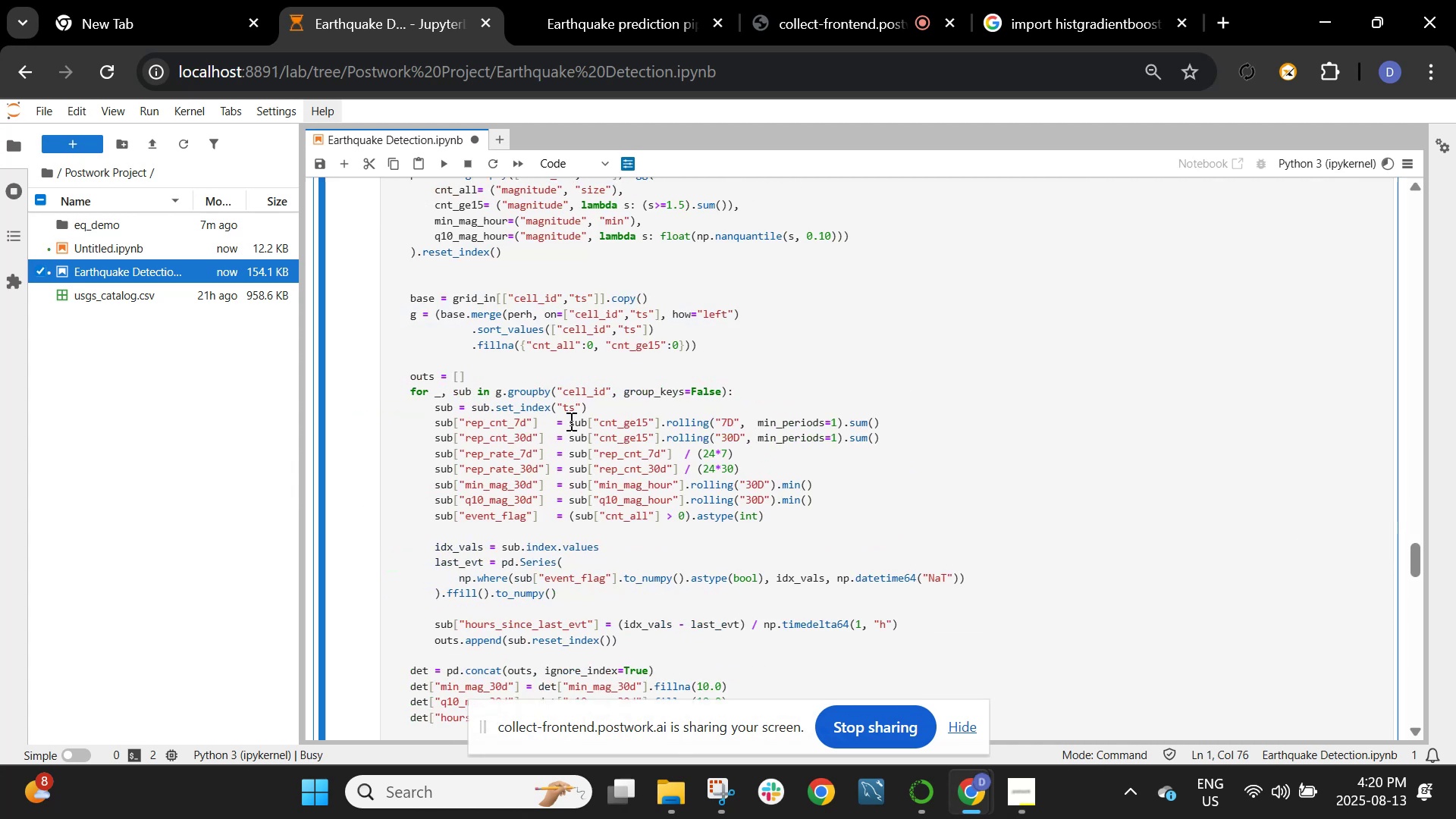 
scroll: coordinate [570, 421], scroll_direction: down, amount: 3.0
 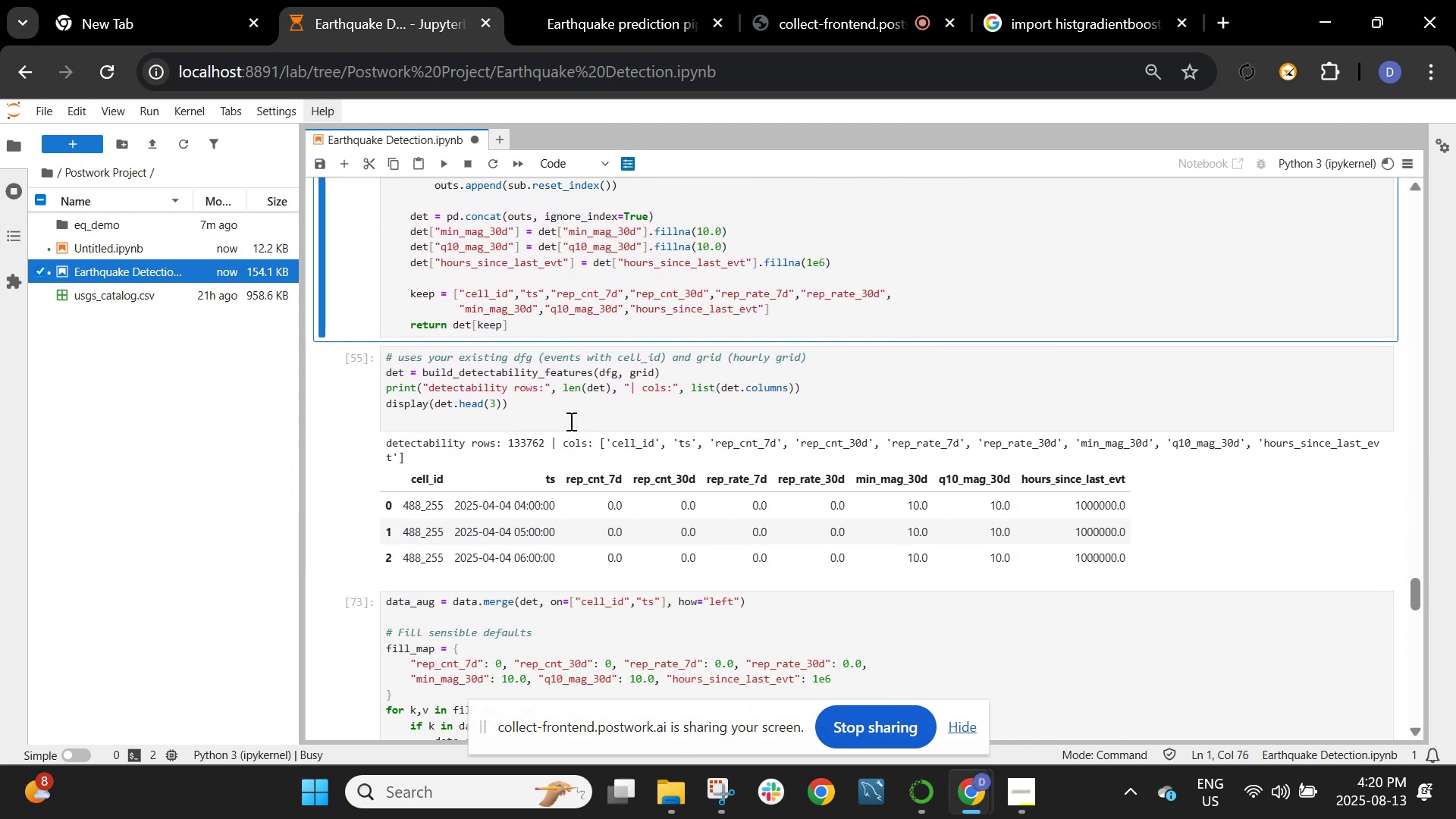 
key(Shift+ShiftRight)
 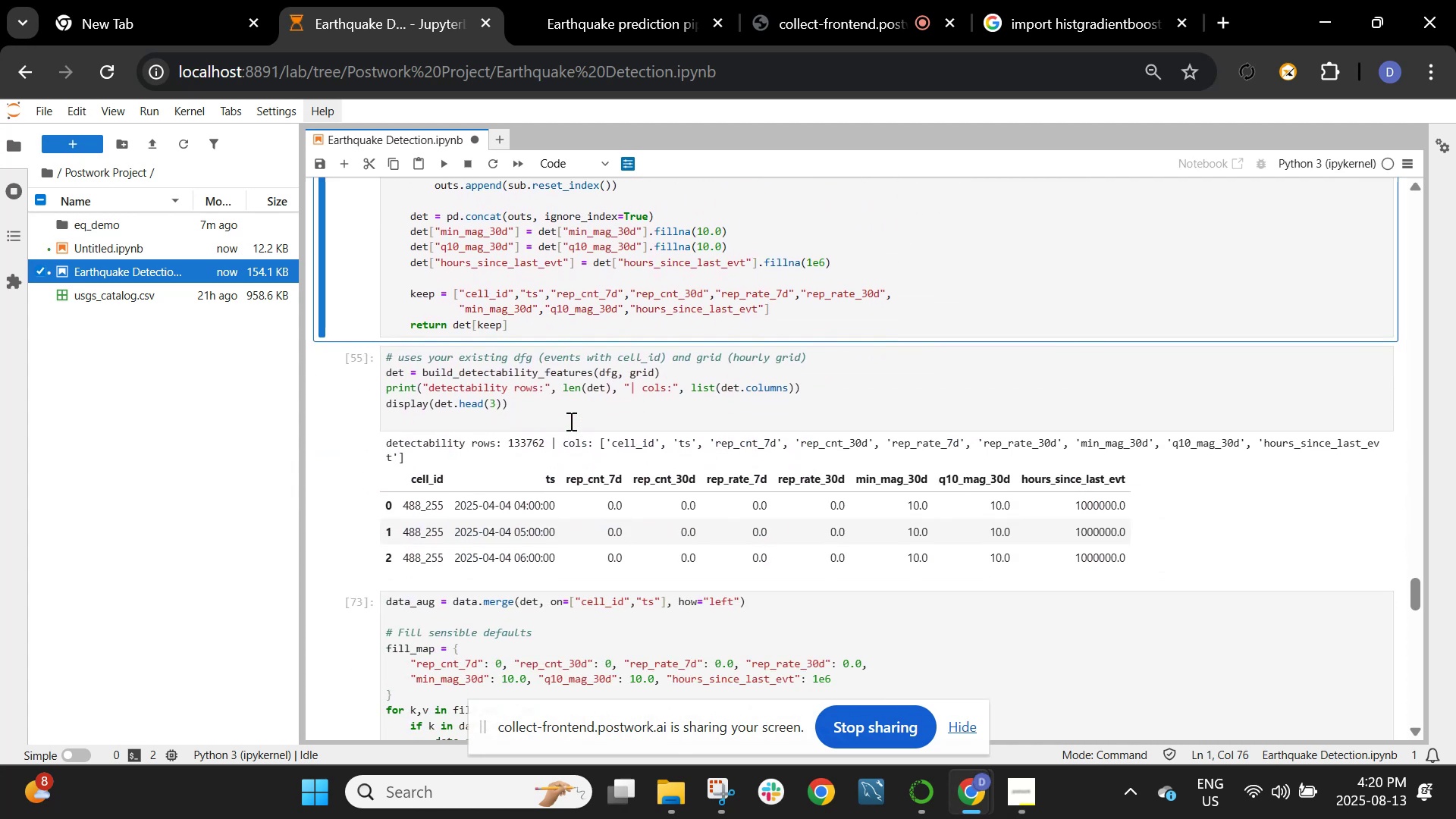 
key(Shift+Enter)
 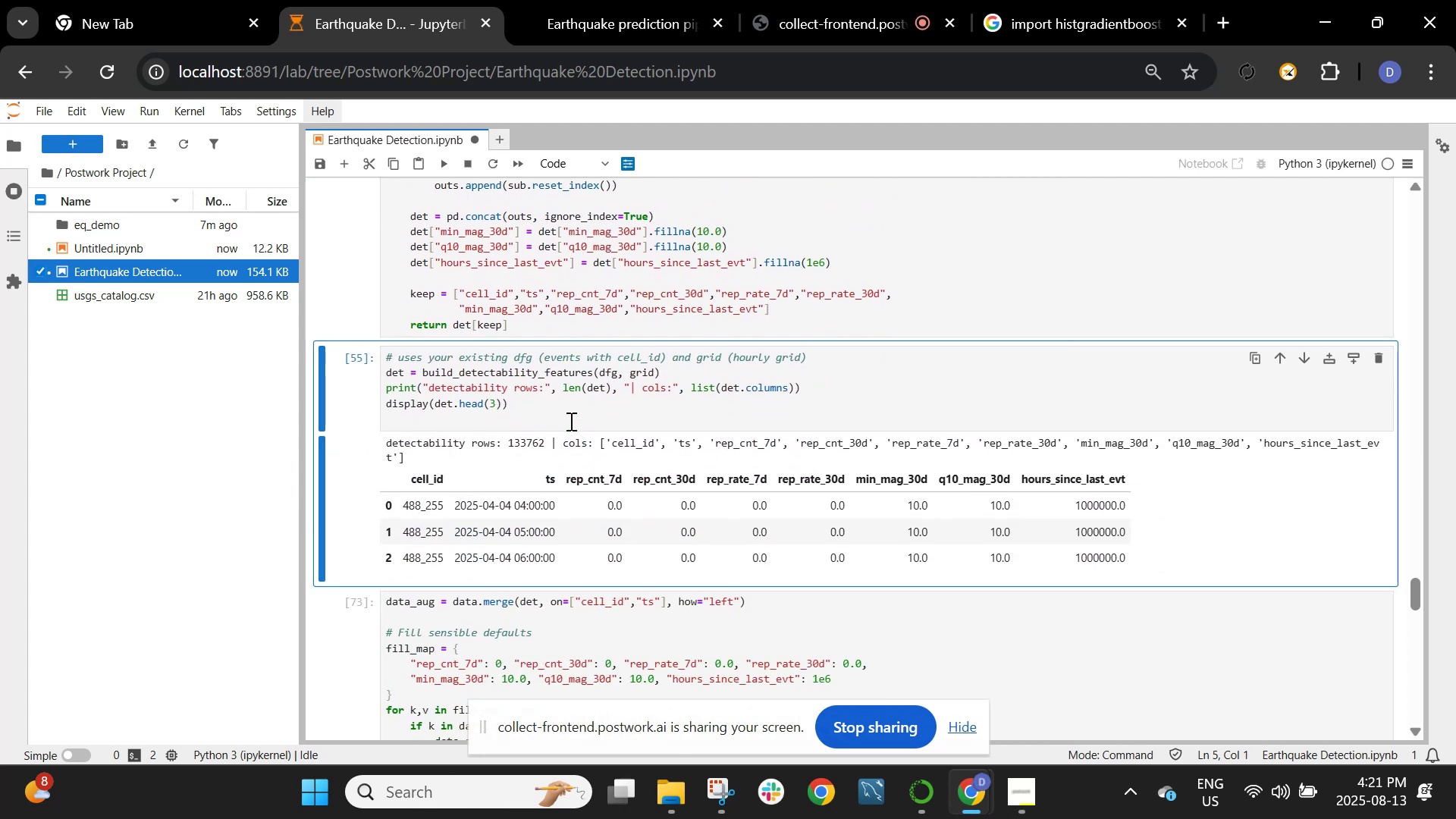 
key(Shift+ShiftRight)
 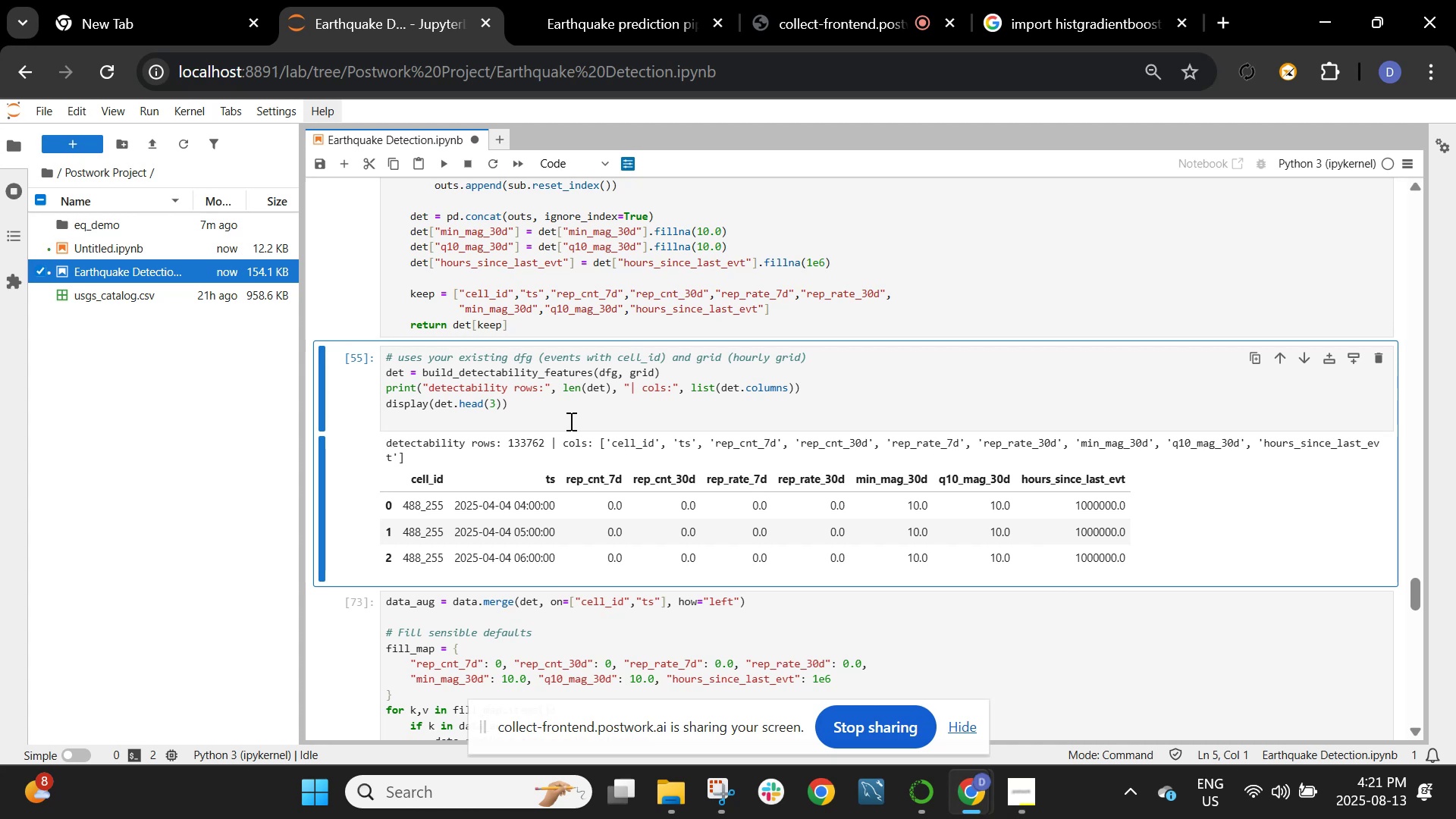 
key(Shift+Enter)
 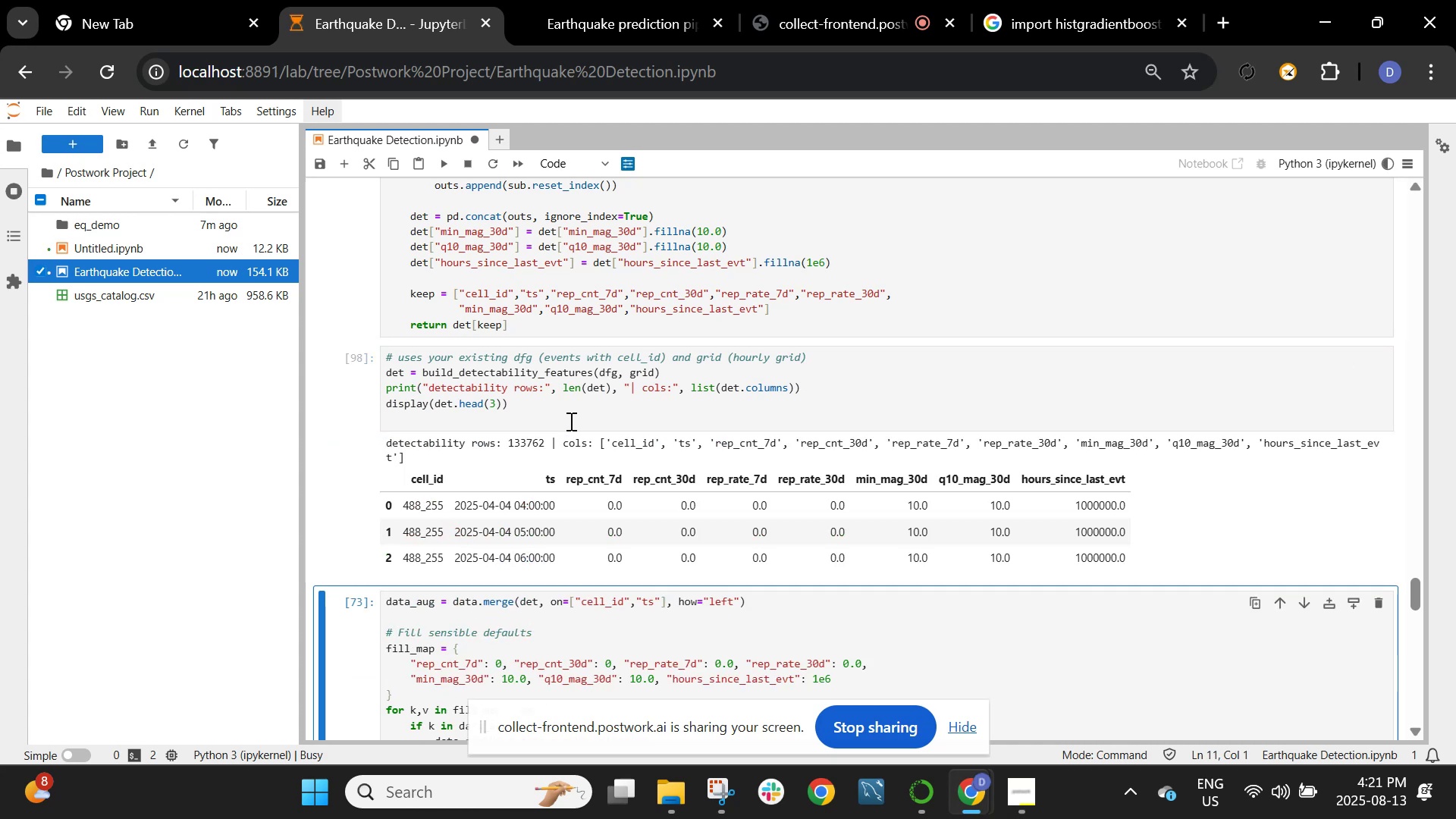 
scroll: coordinate [576, 444], scroll_direction: down, amount: 2.0
 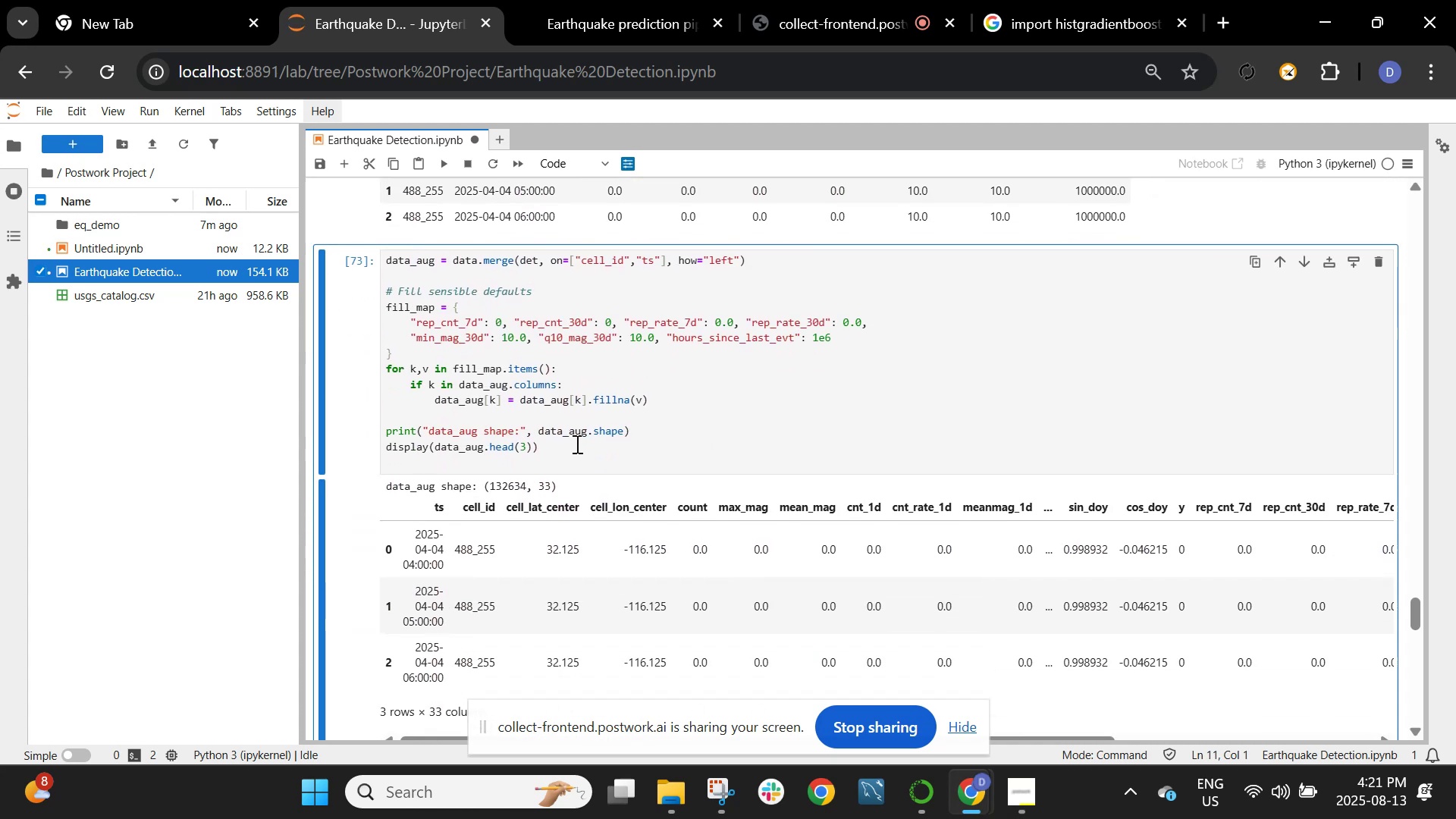 
key(Shift+ShiftRight)
 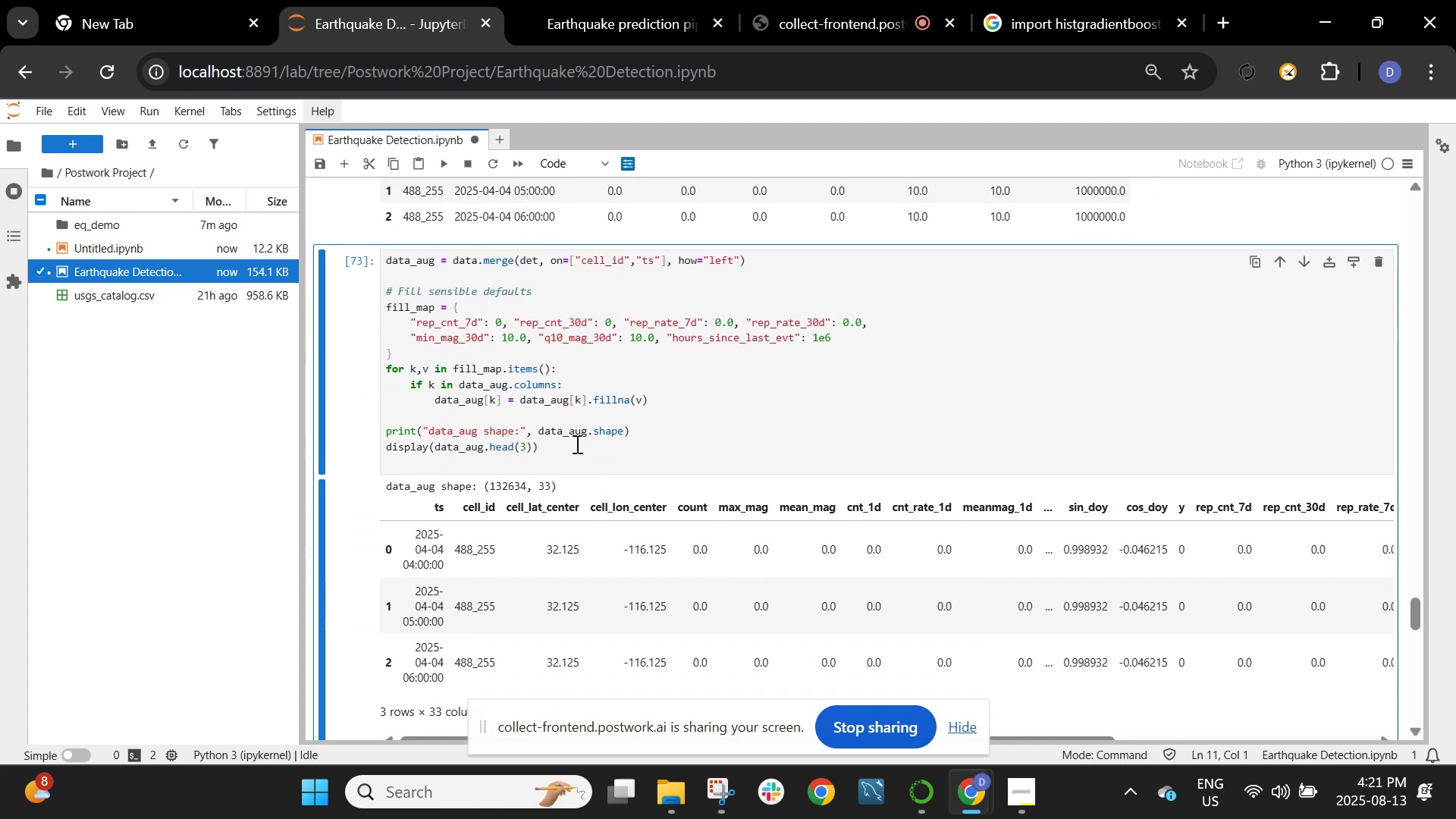 
key(Shift+Enter)
 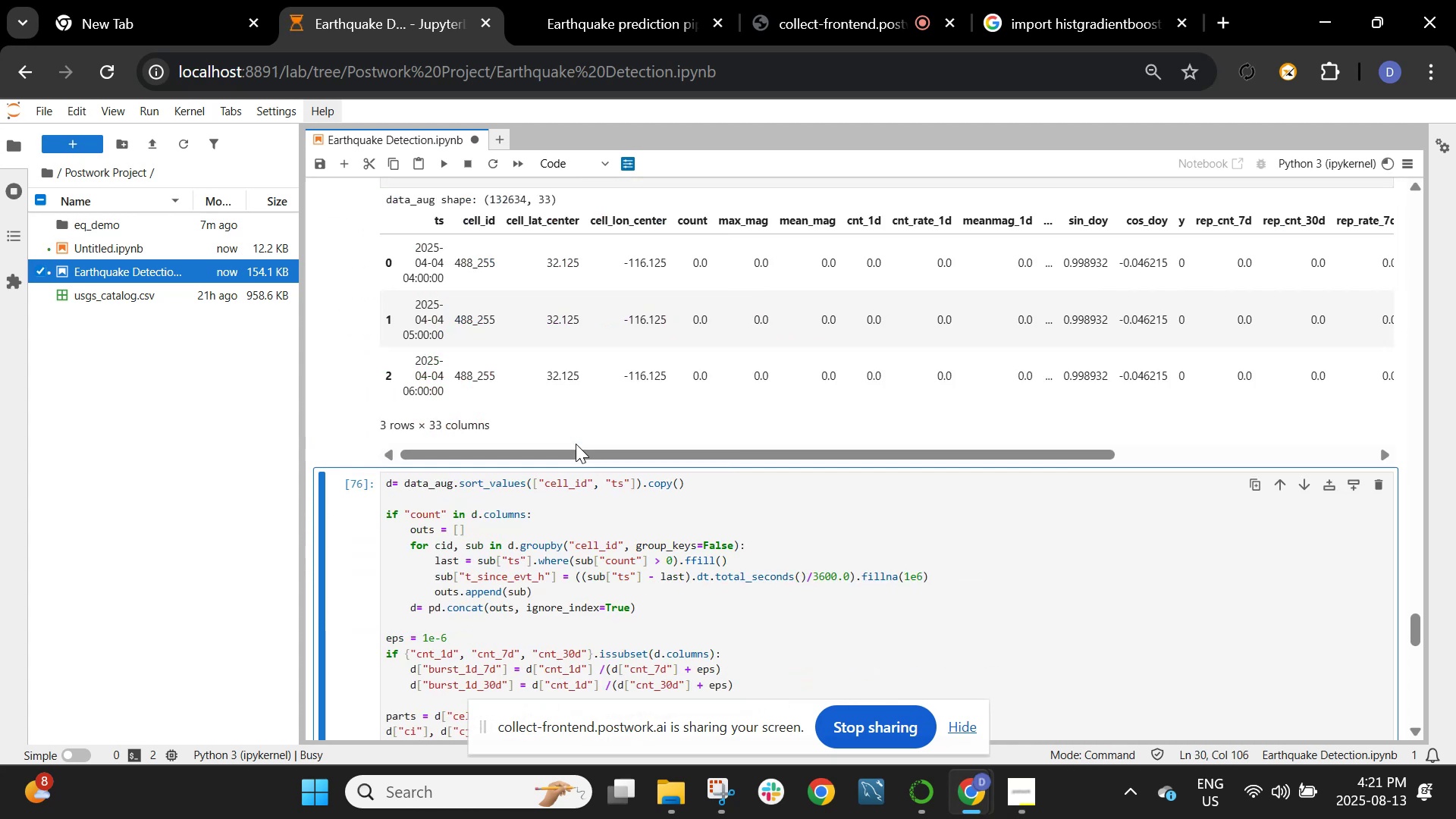 
scroll: coordinate [582, 456], scroll_direction: down, amount: 5.0
 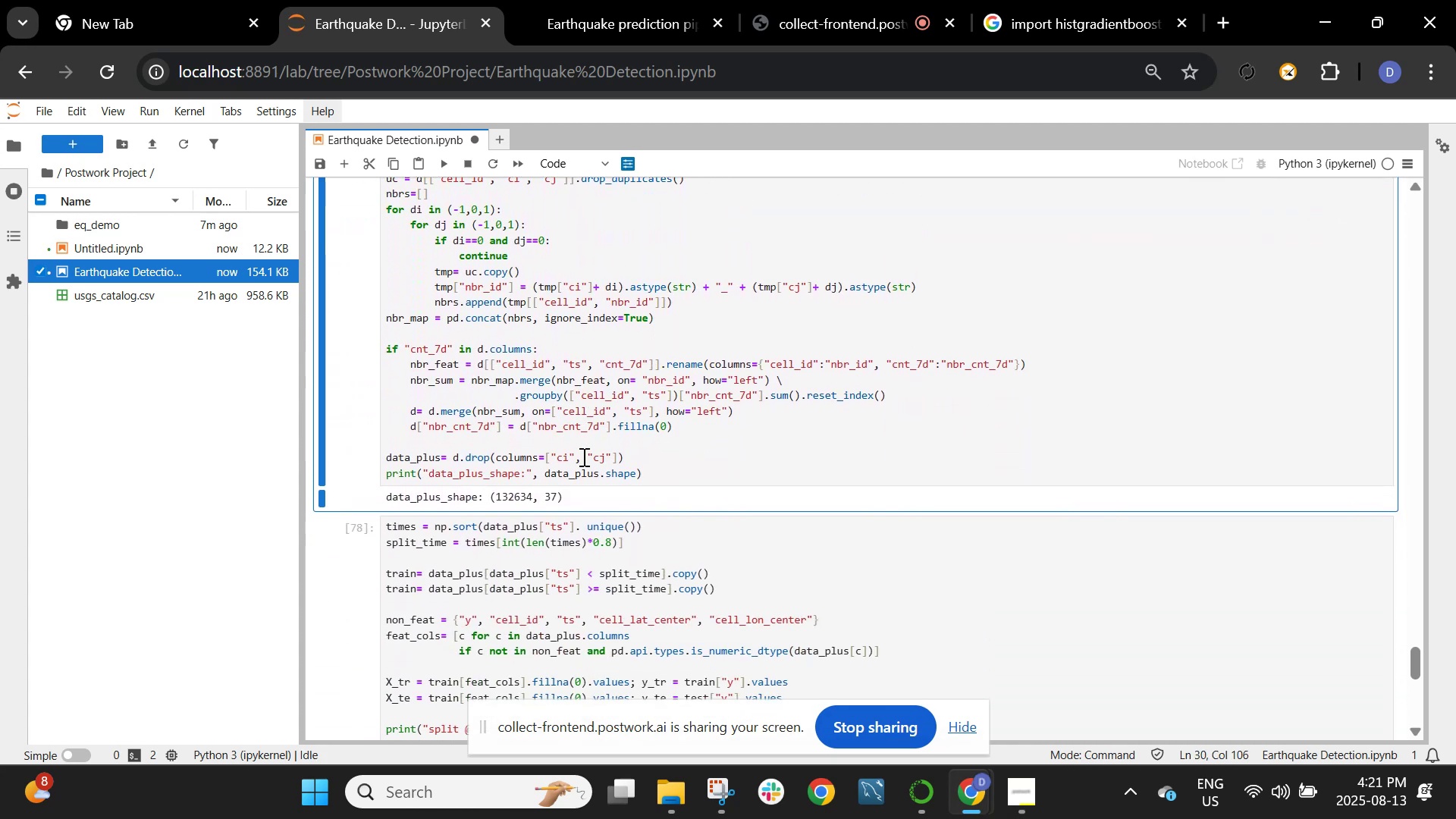 
key(Shift+Enter)
 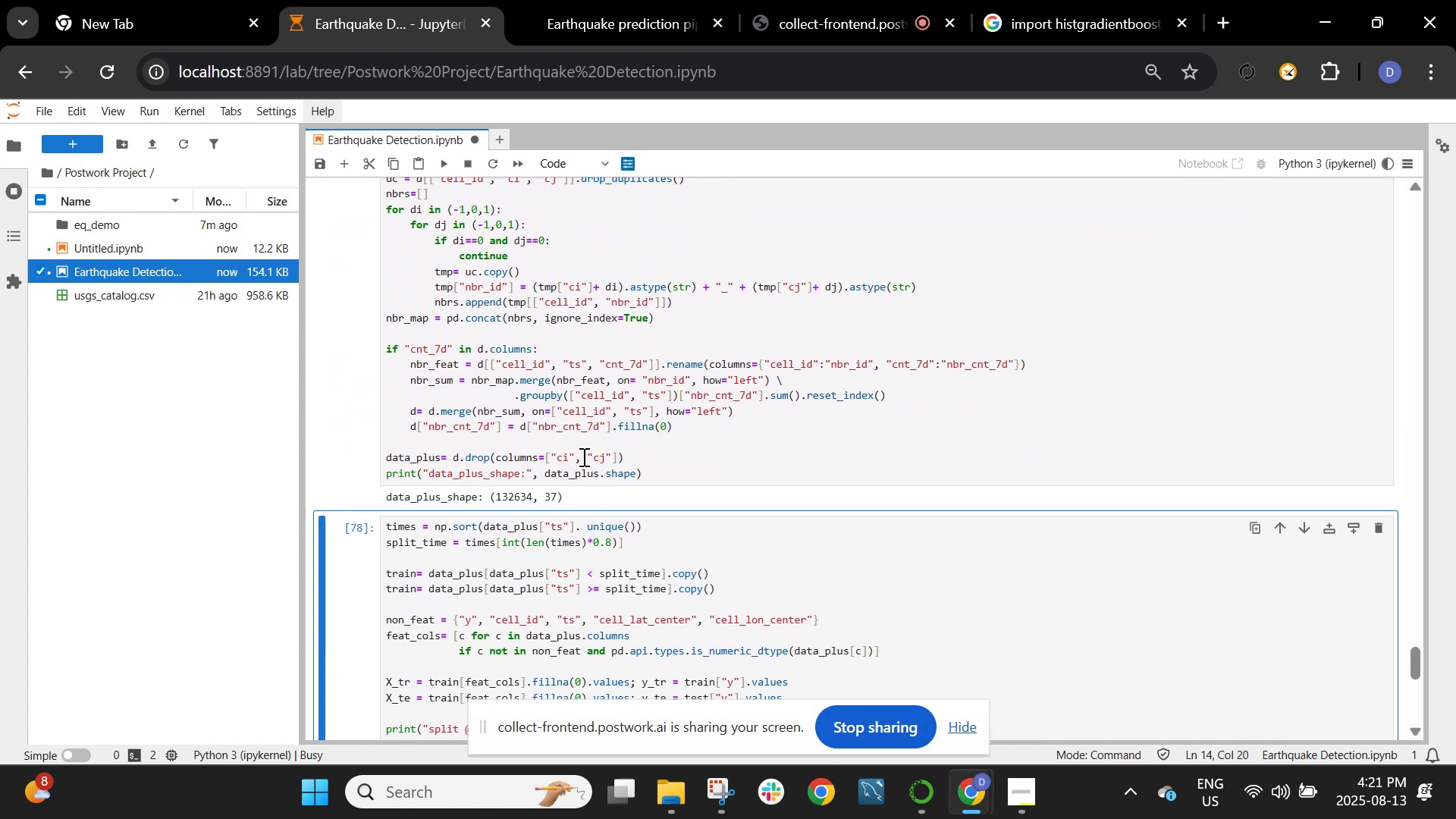 
key(Shift+ShiftRight)
 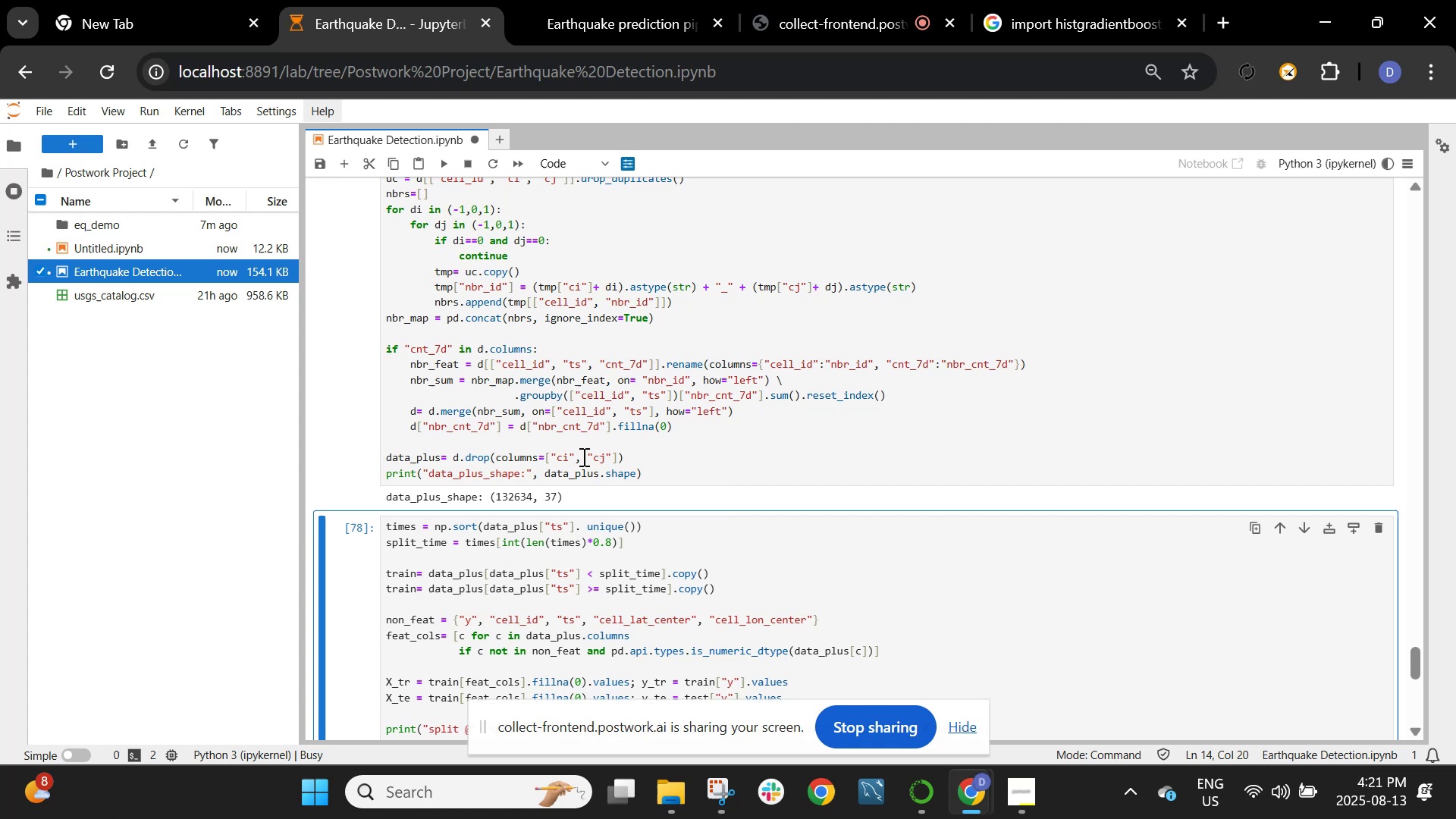 
key(Shift+Enter)
 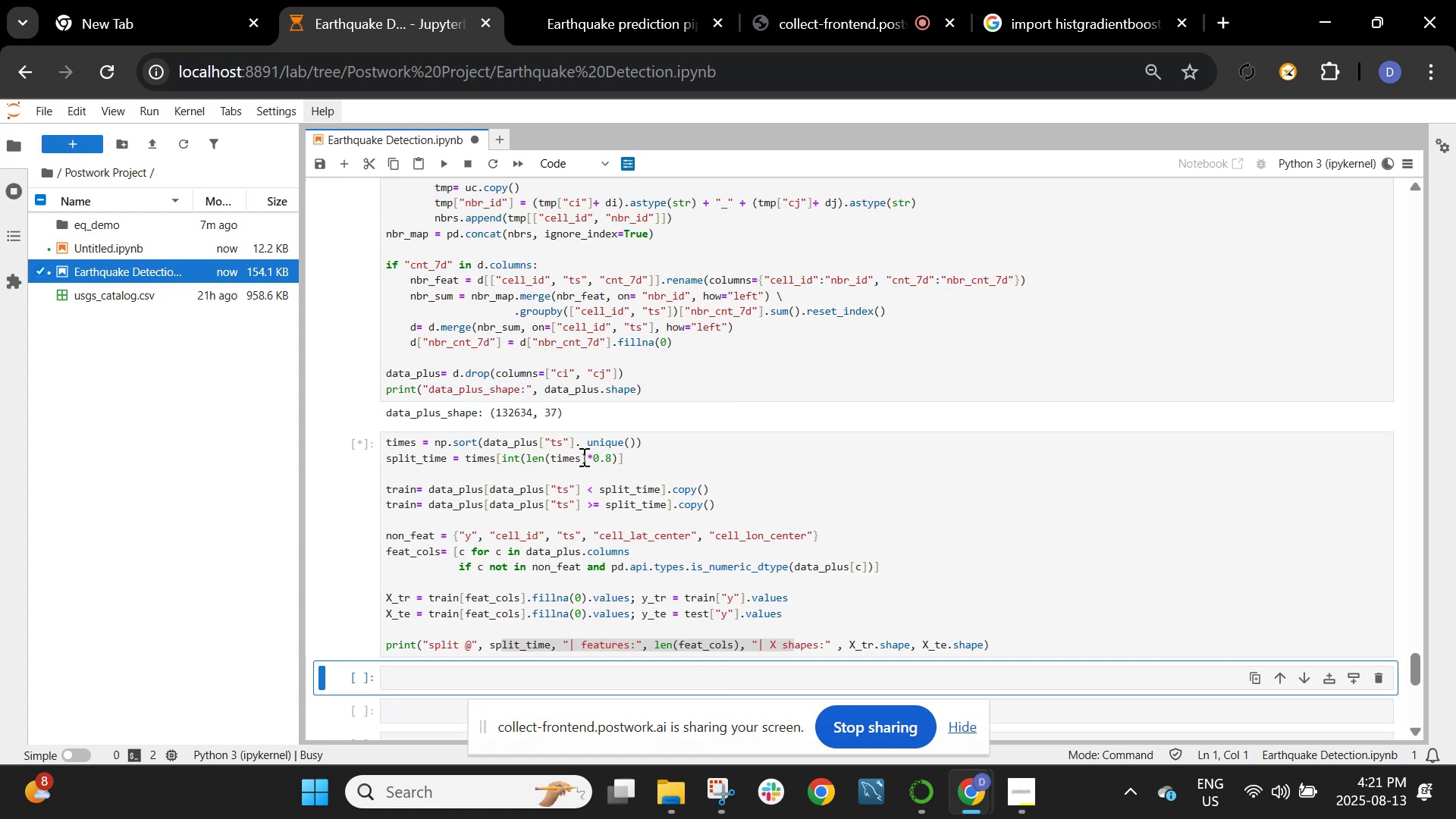 
scroll: coordinate [582, 457], scroll_direction: down, amount: 2.0
 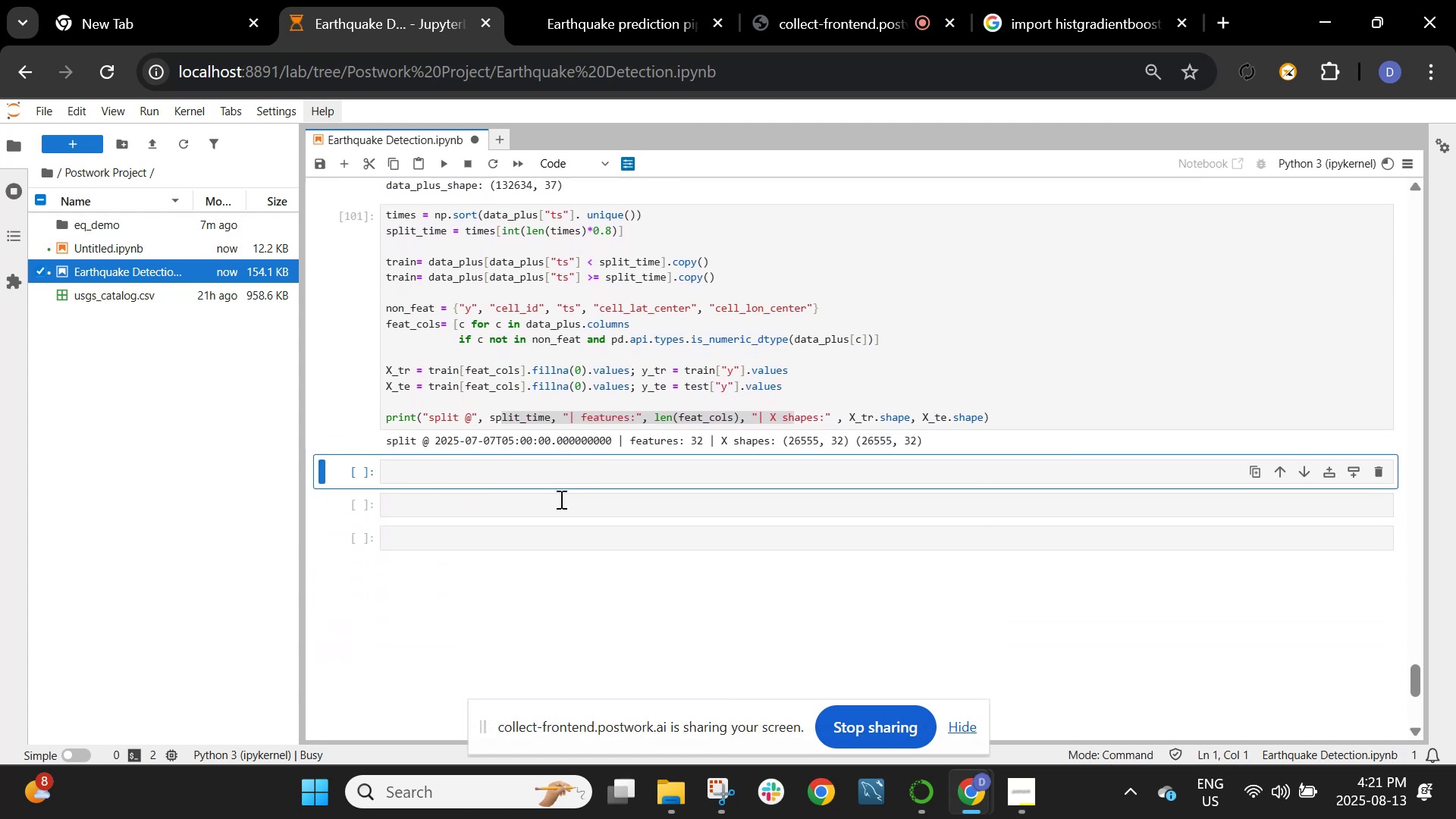 
left_click([561, 480])
 